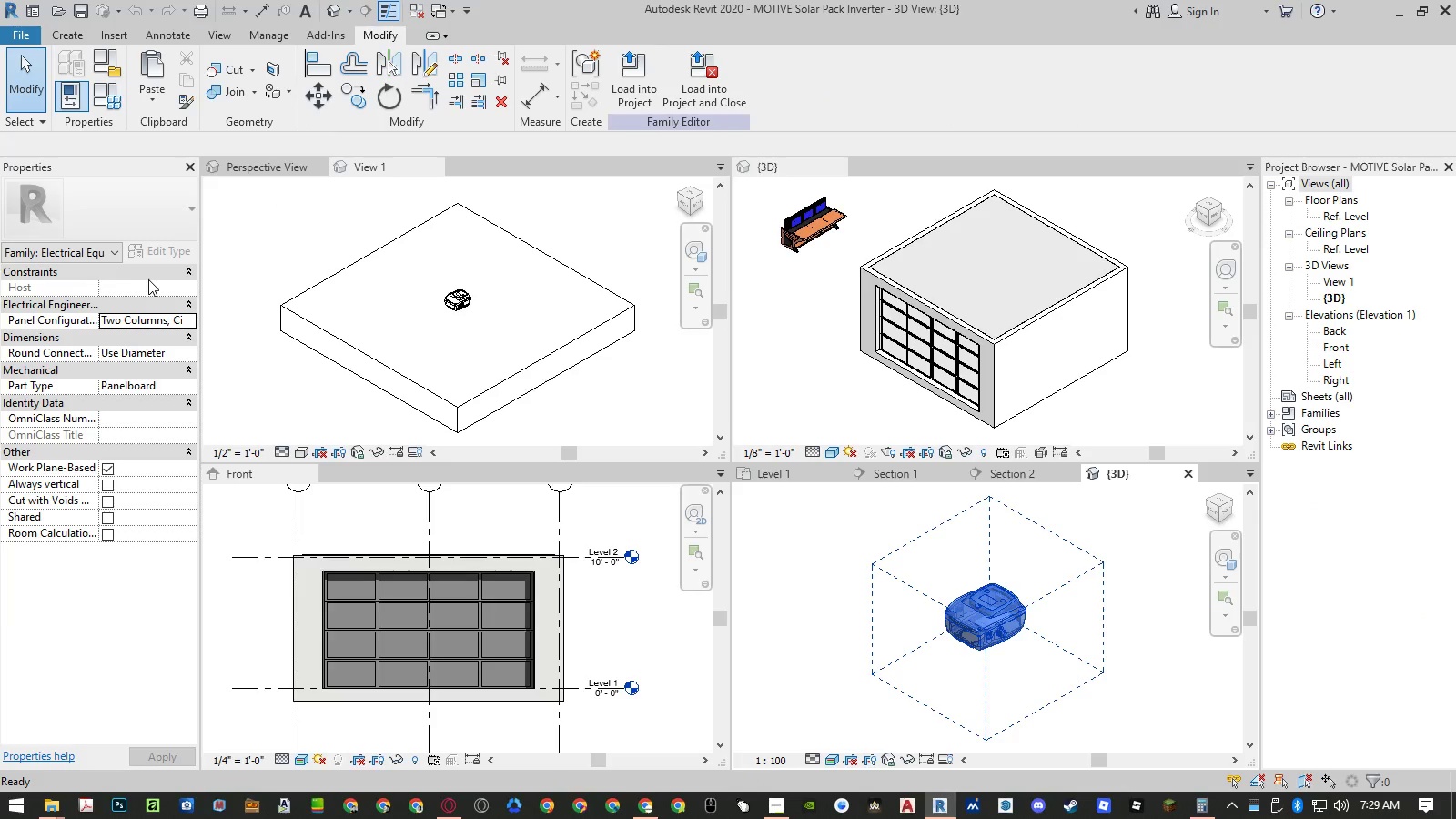 
left_click([800, 535])
 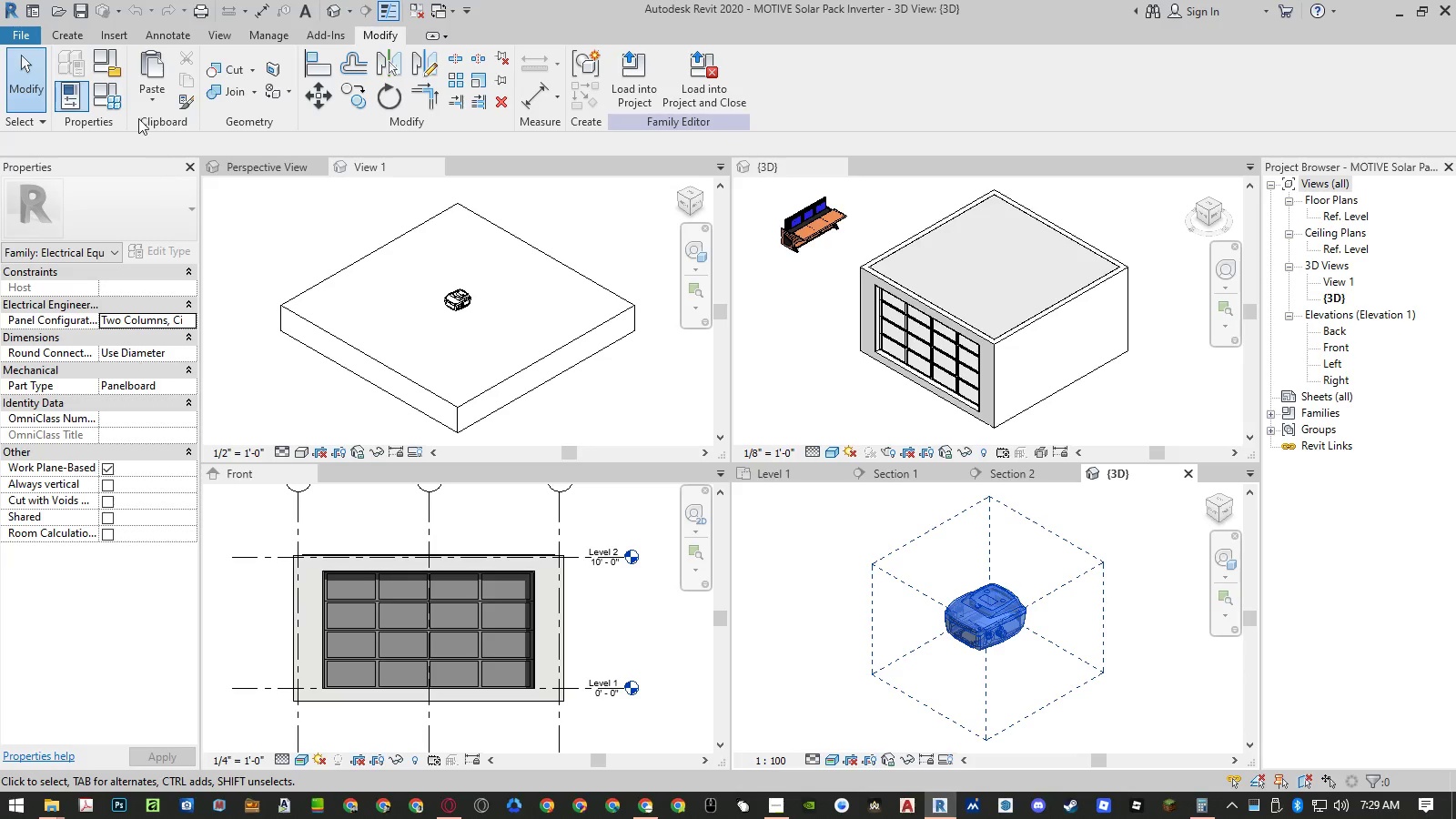 
left_click([114, 101])
 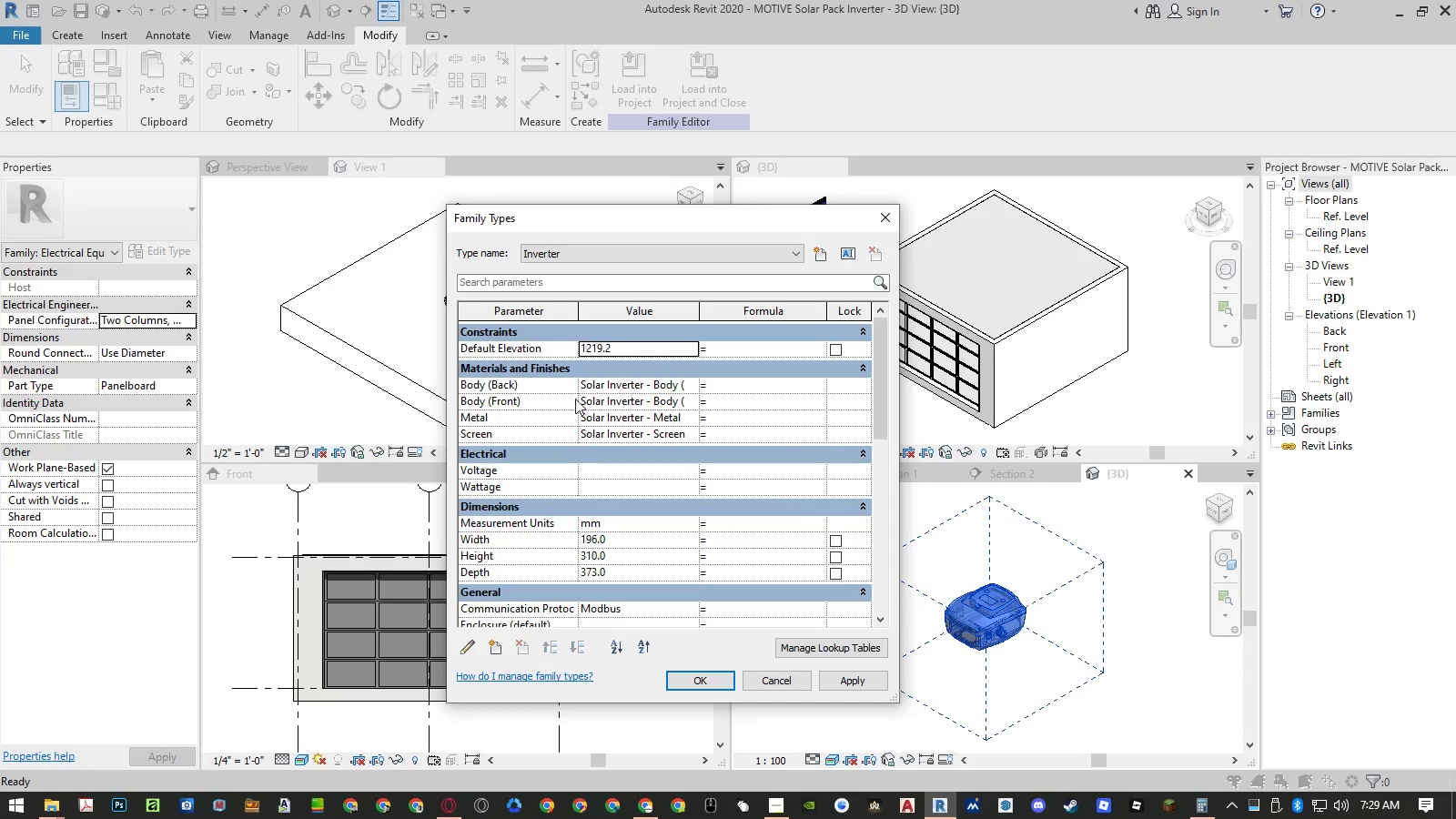 
left_click([549, 384])
 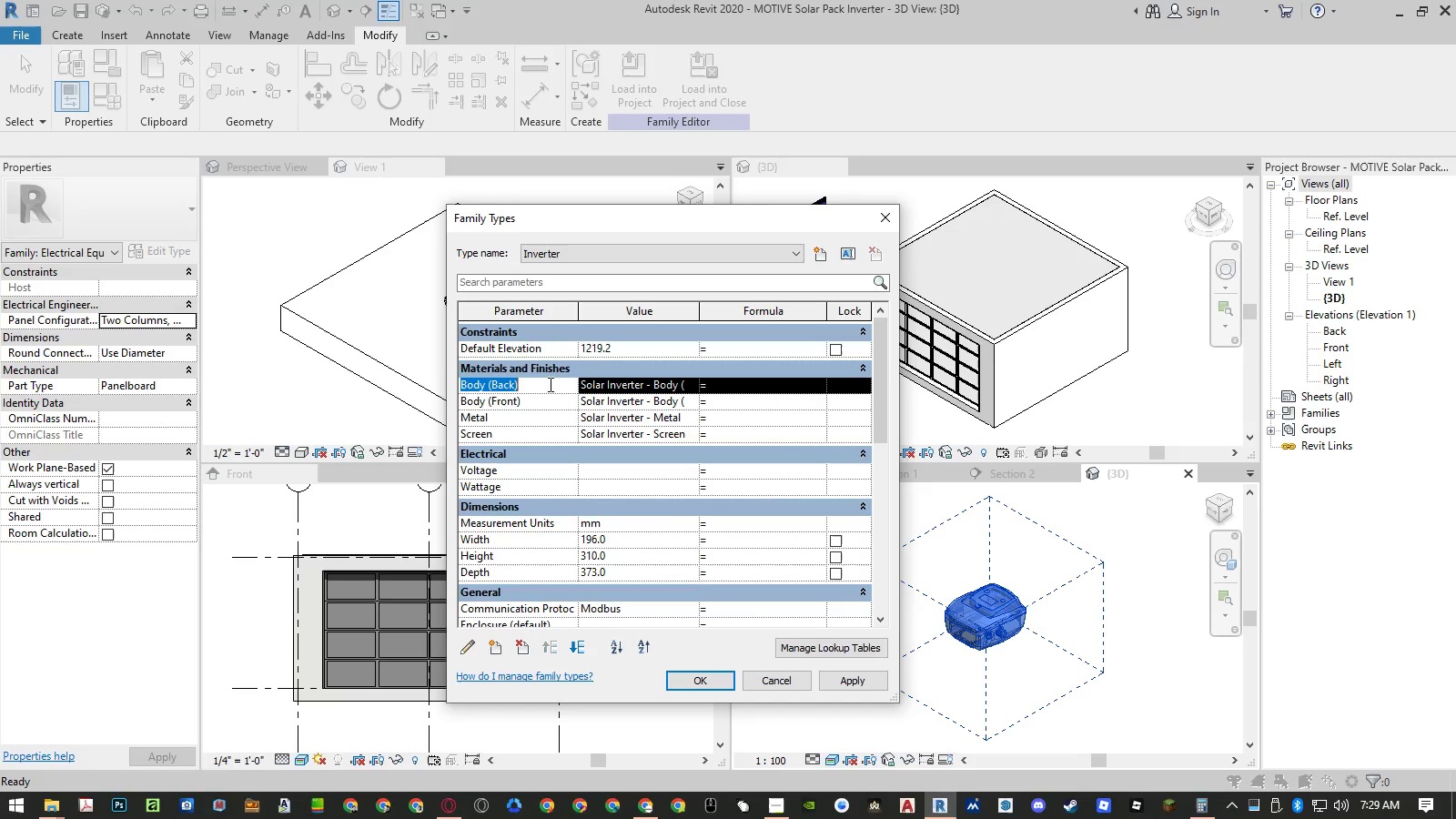 
key(Control+ControlLeft)
 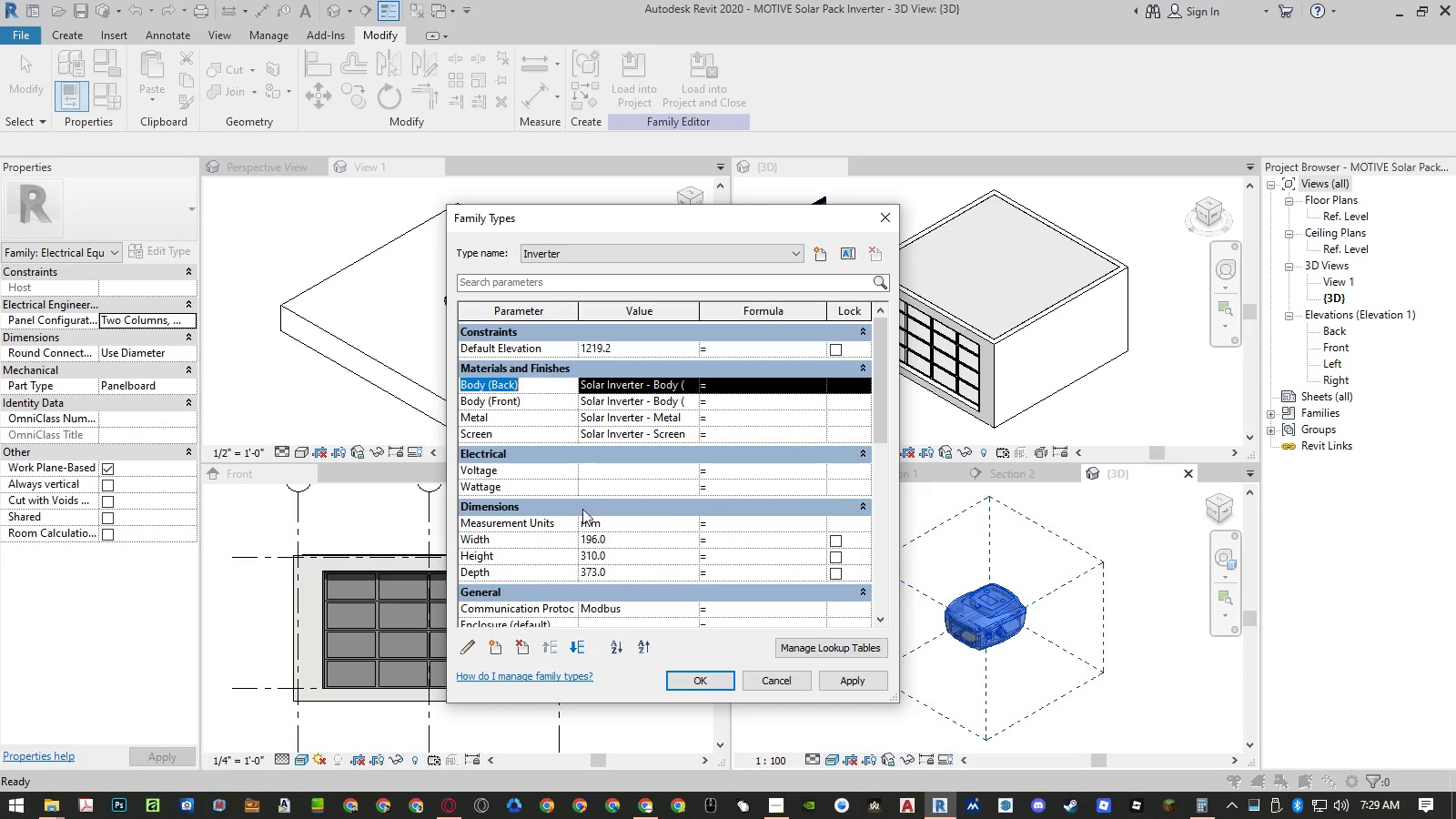 
key(Control+C)
 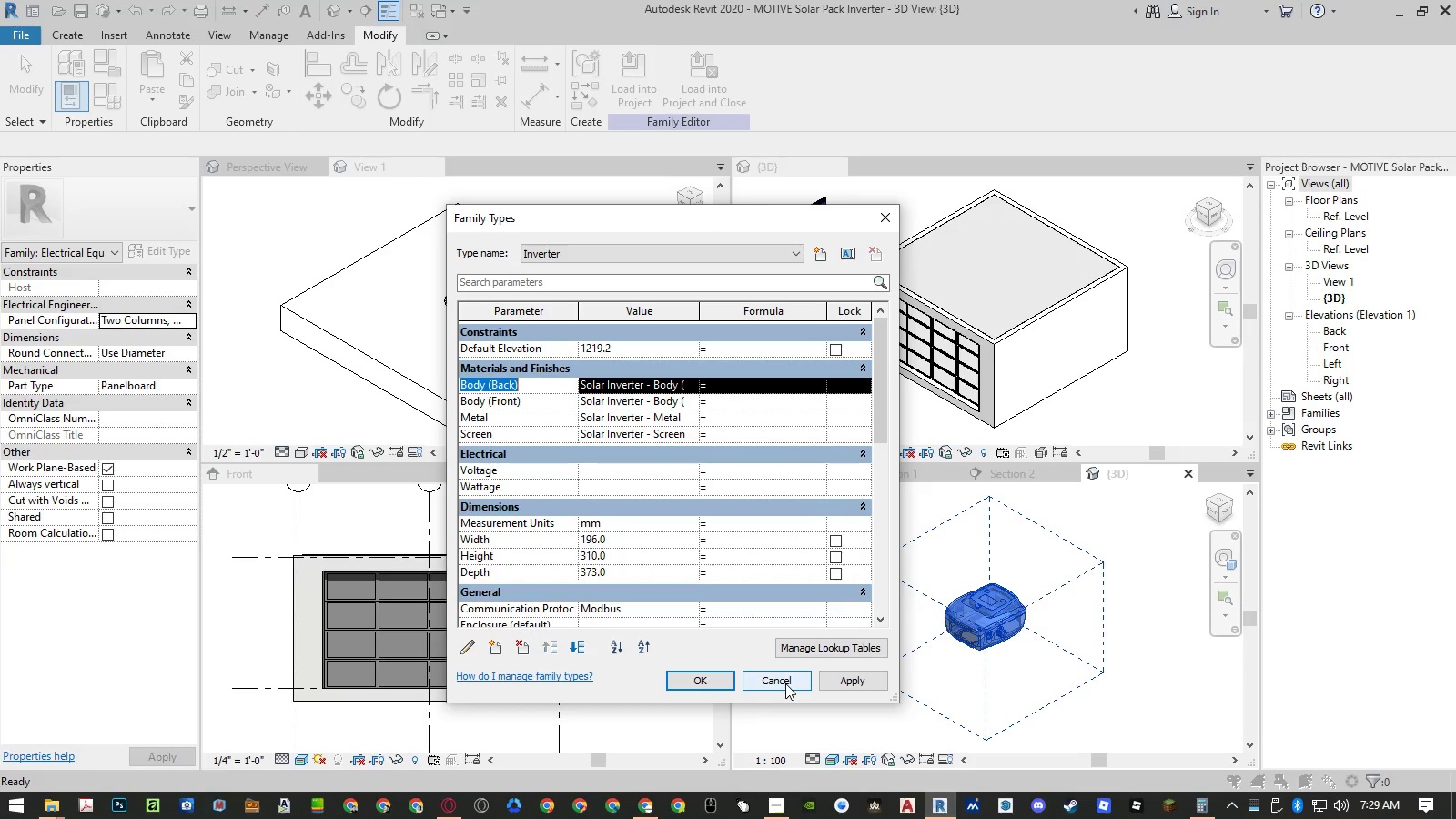 
left_click([785, 683])
 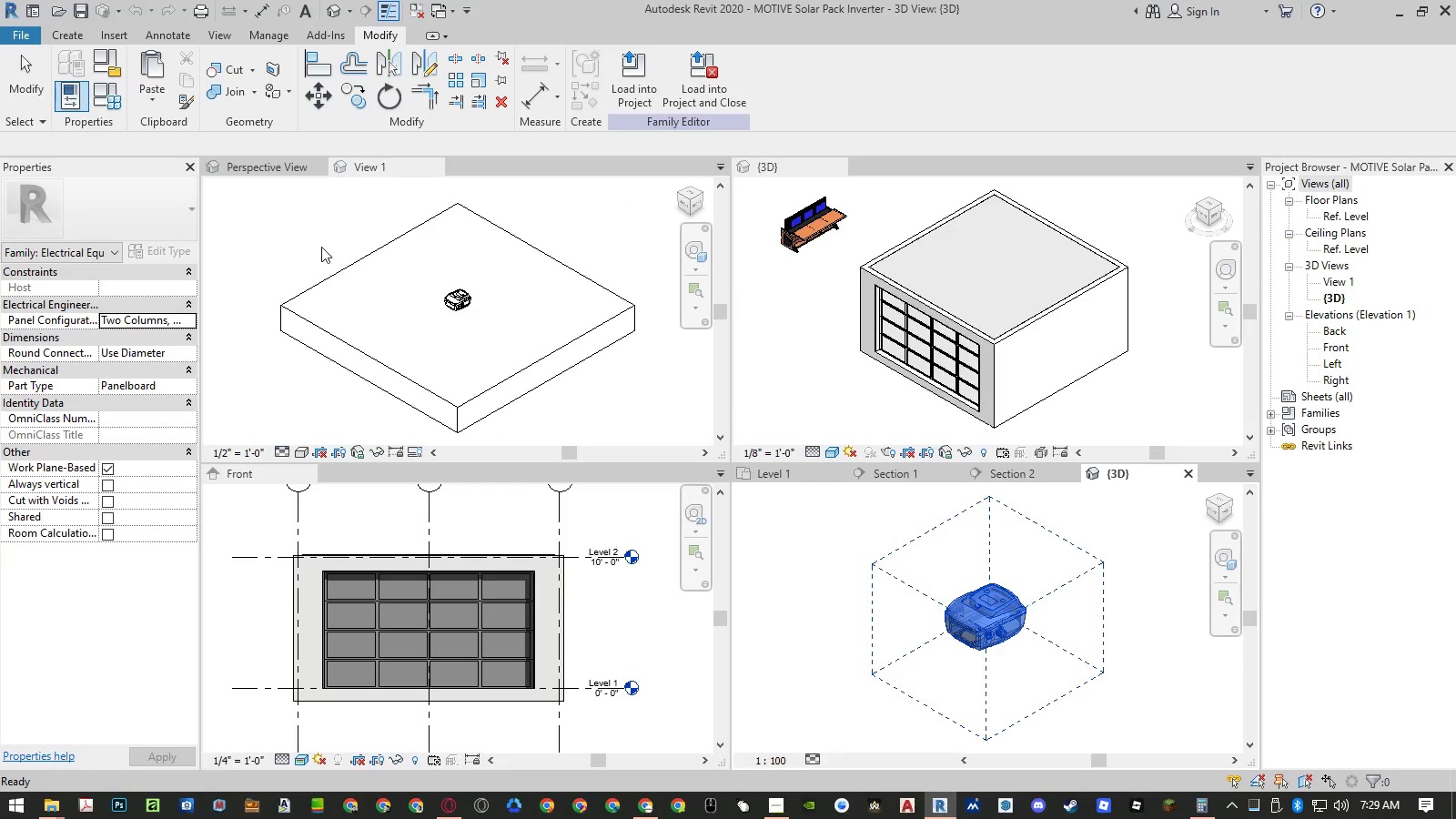 
left_click([317, 241])
 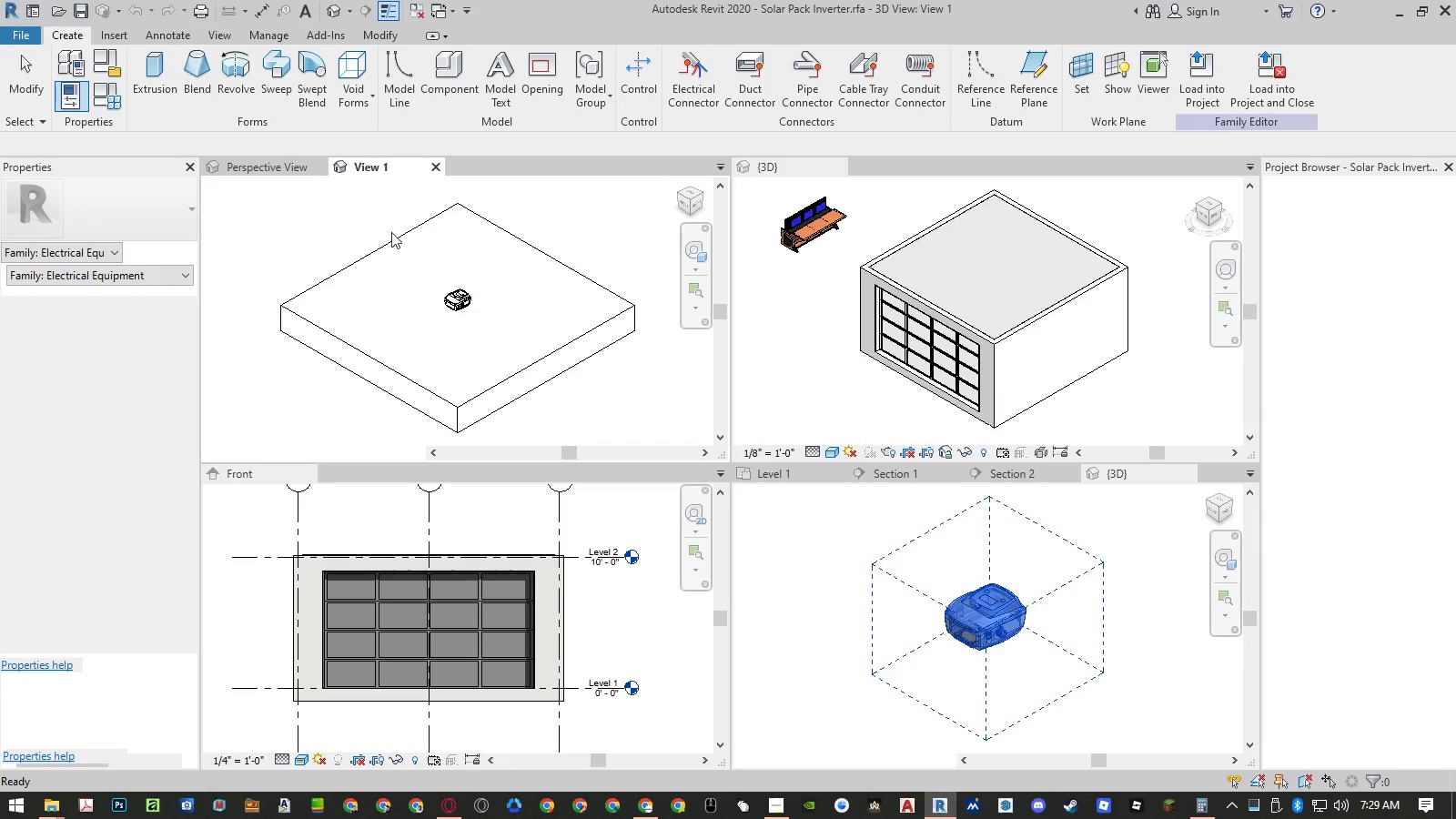 
left_click([358, 221])
 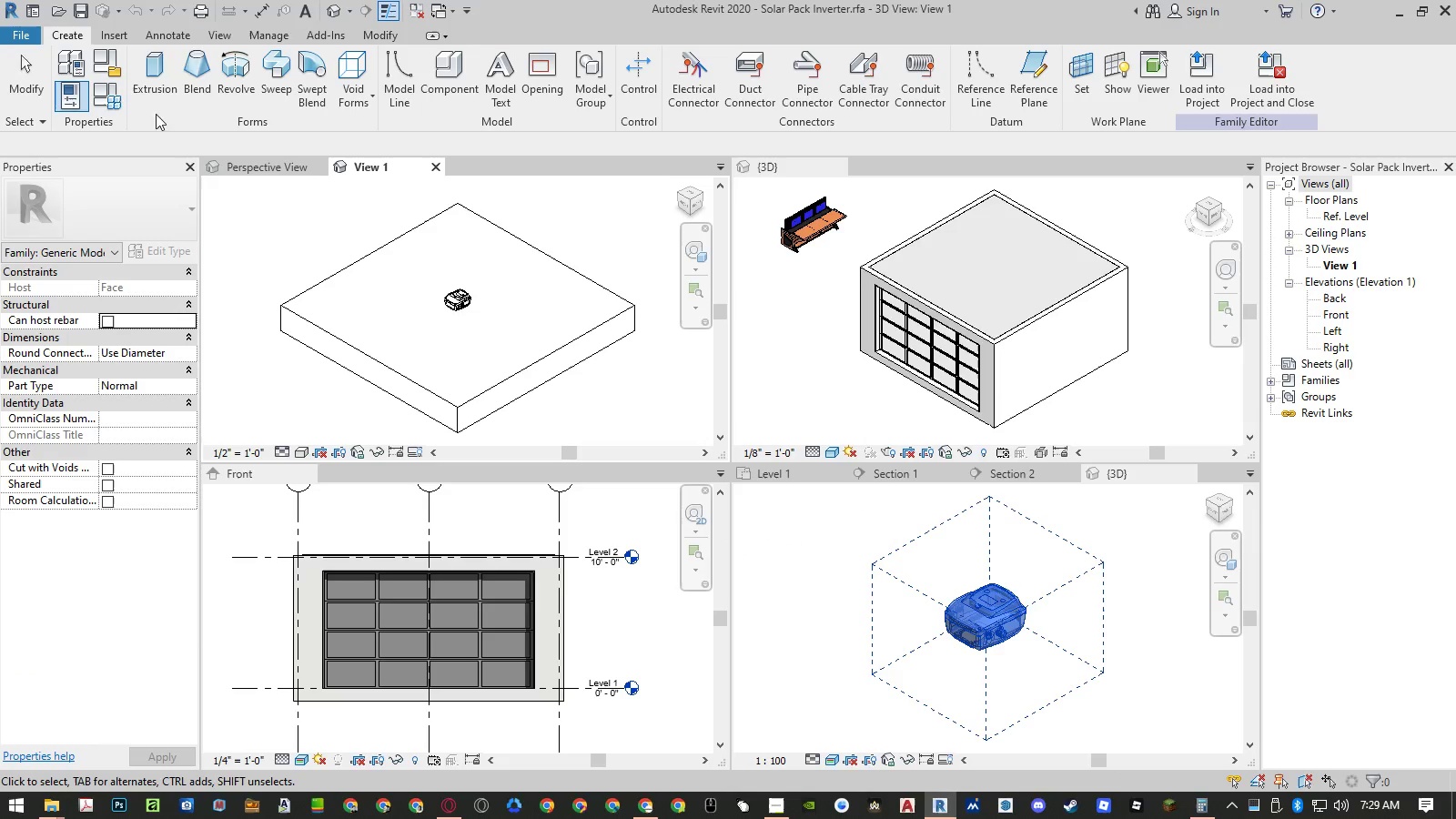 
left_click([117, 103])
 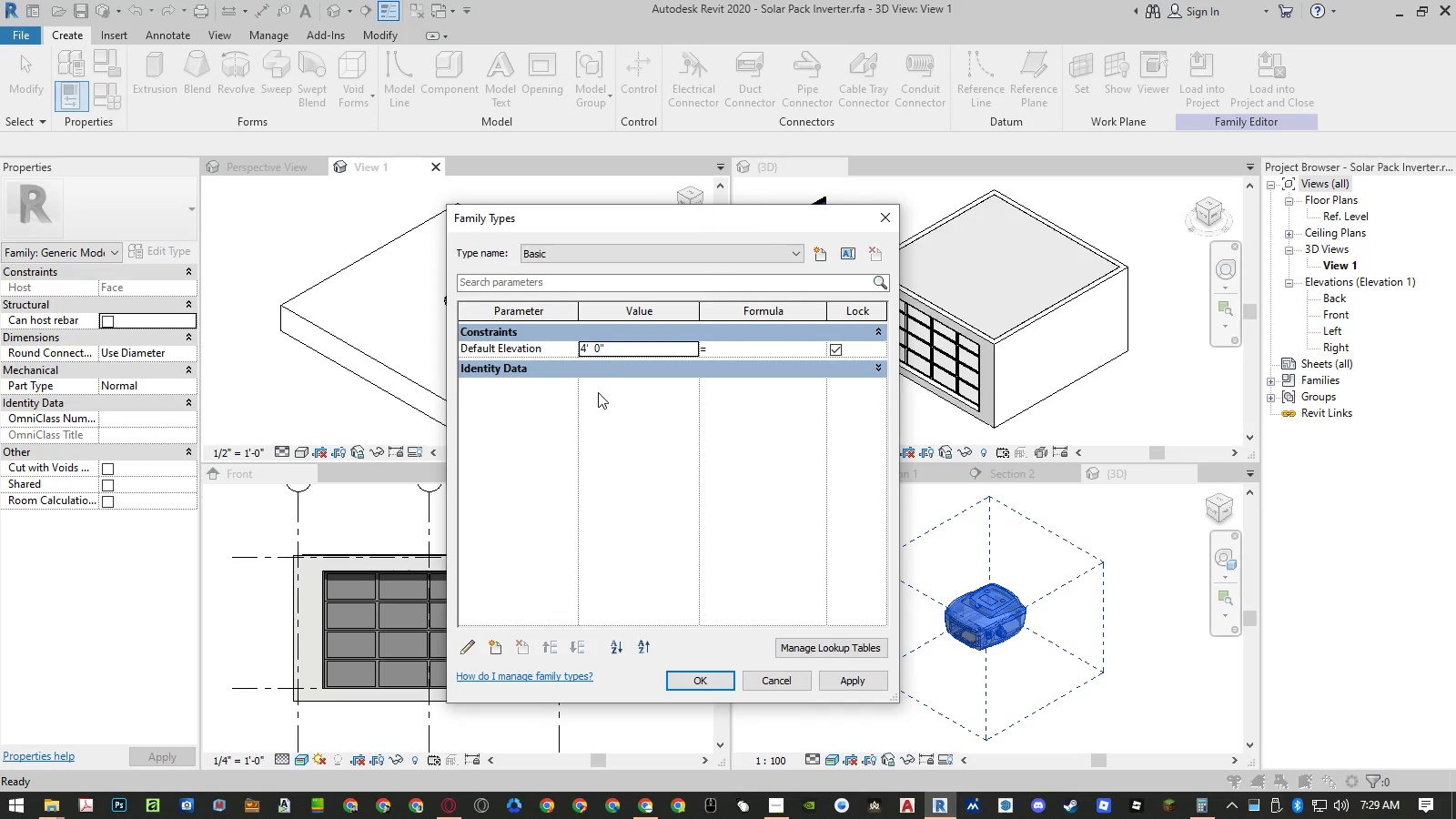 
left_click([497, 642])
 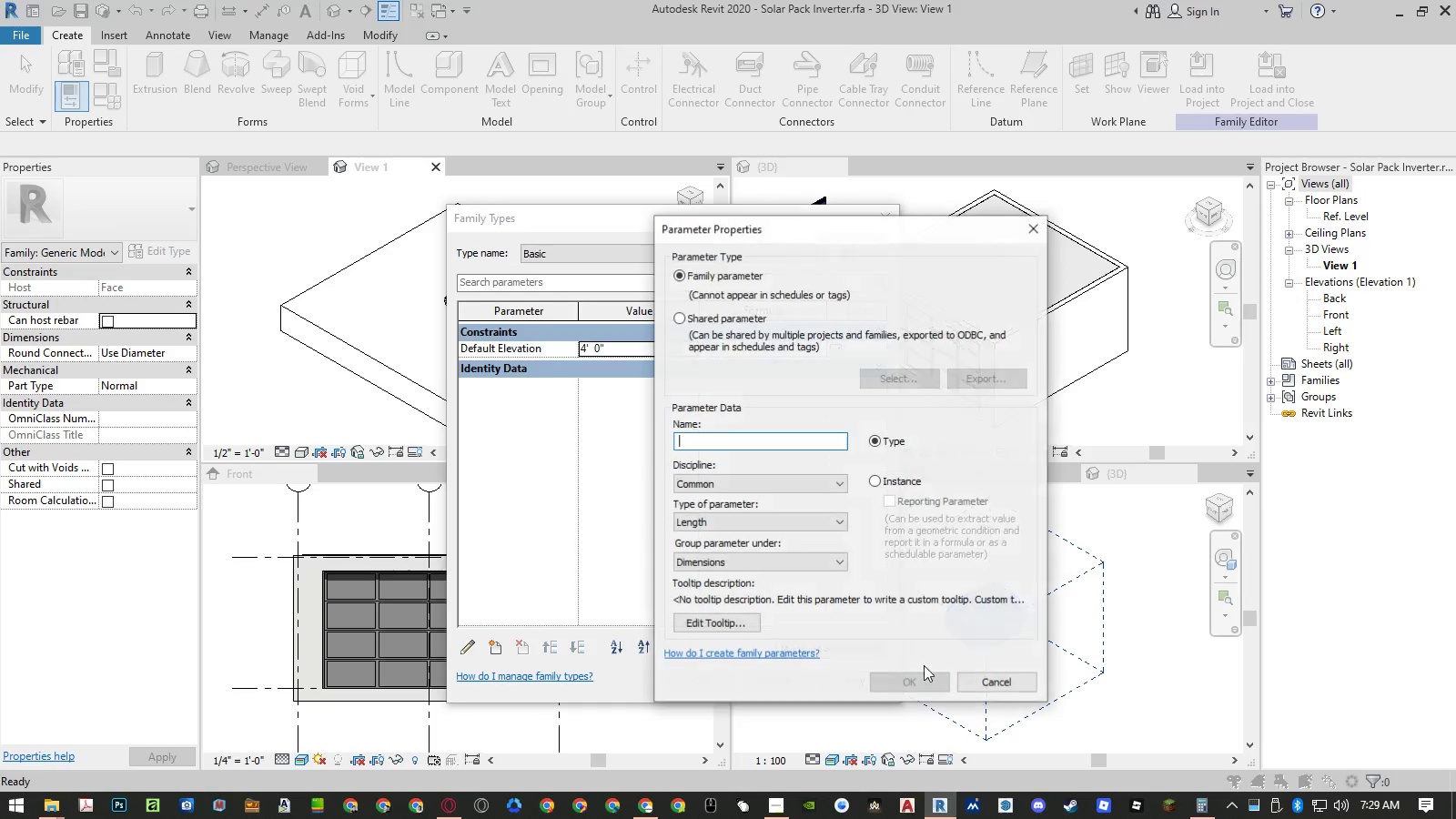 
key(Control+ControlLeft)
 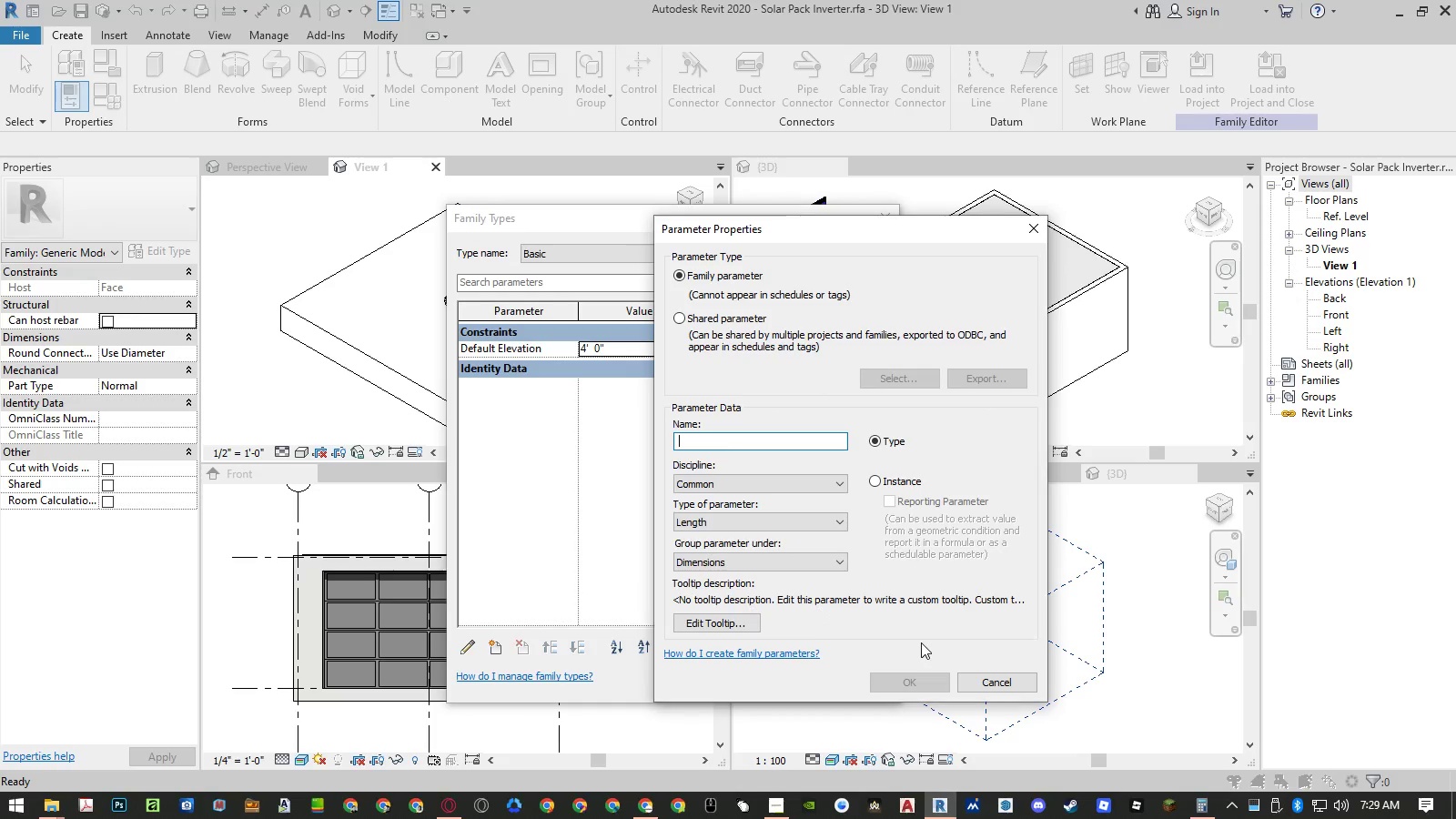 
key(Control+V)
 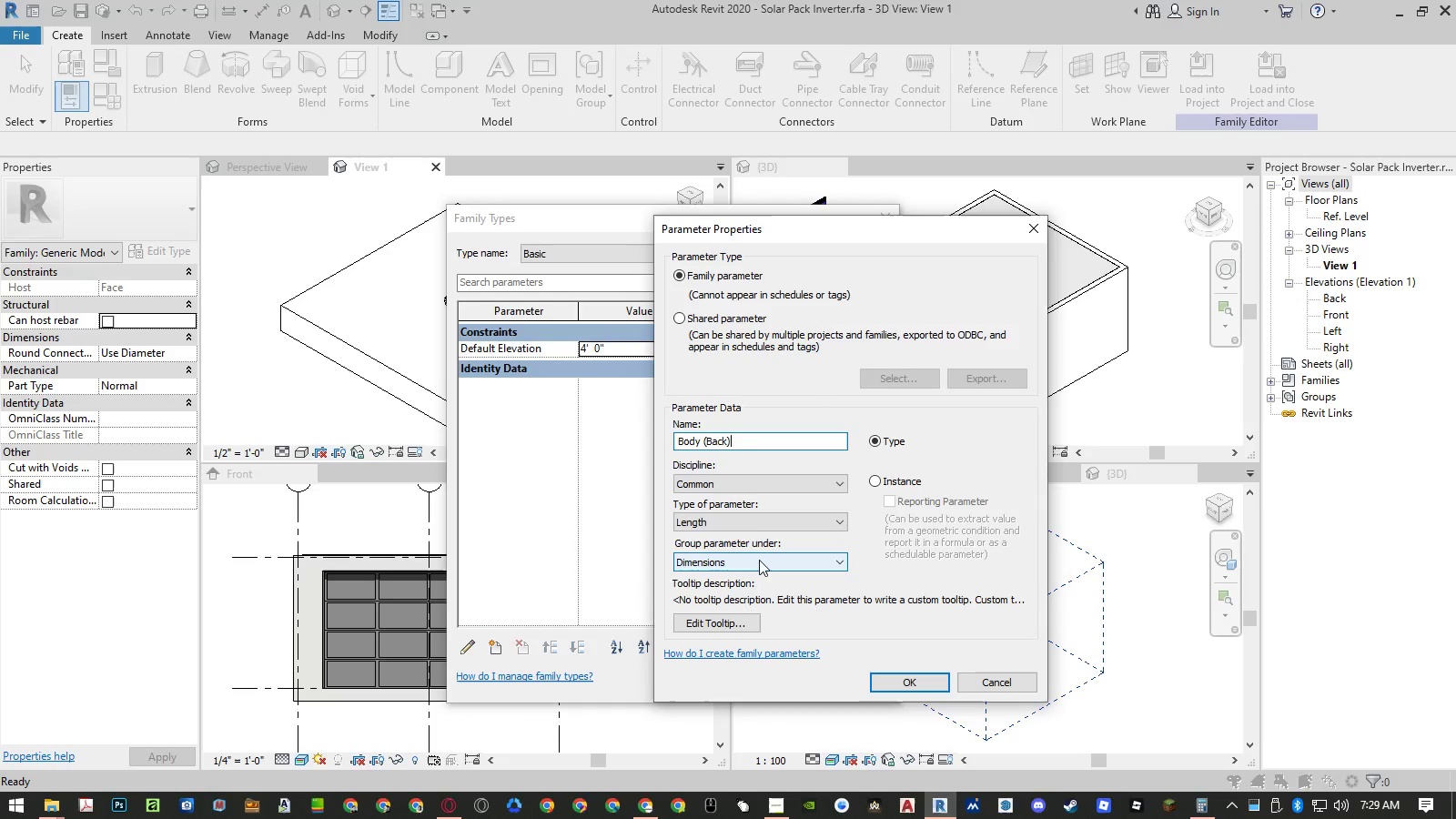 
left_click([753, 521])
 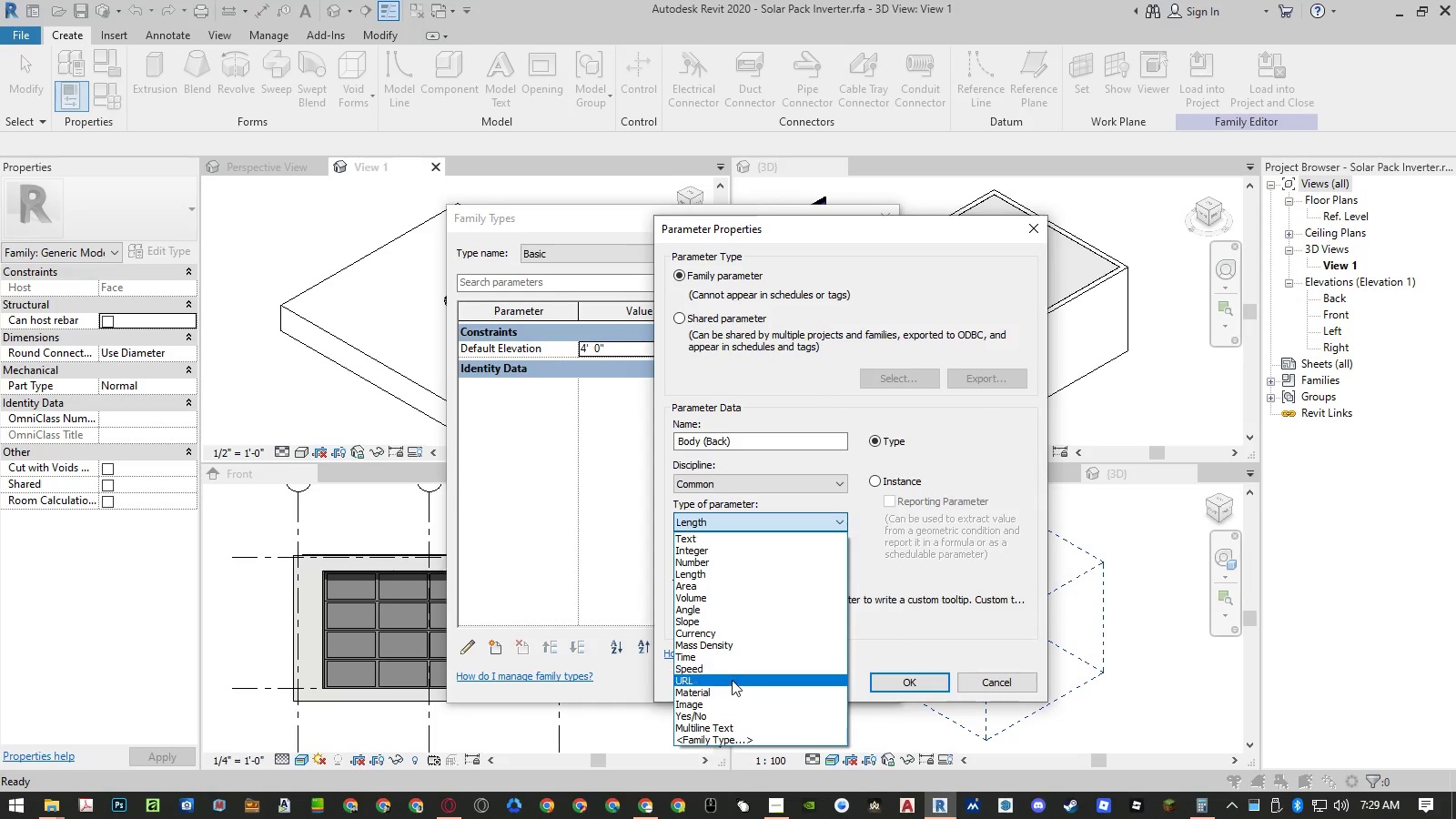 
left_click([727, 689])
 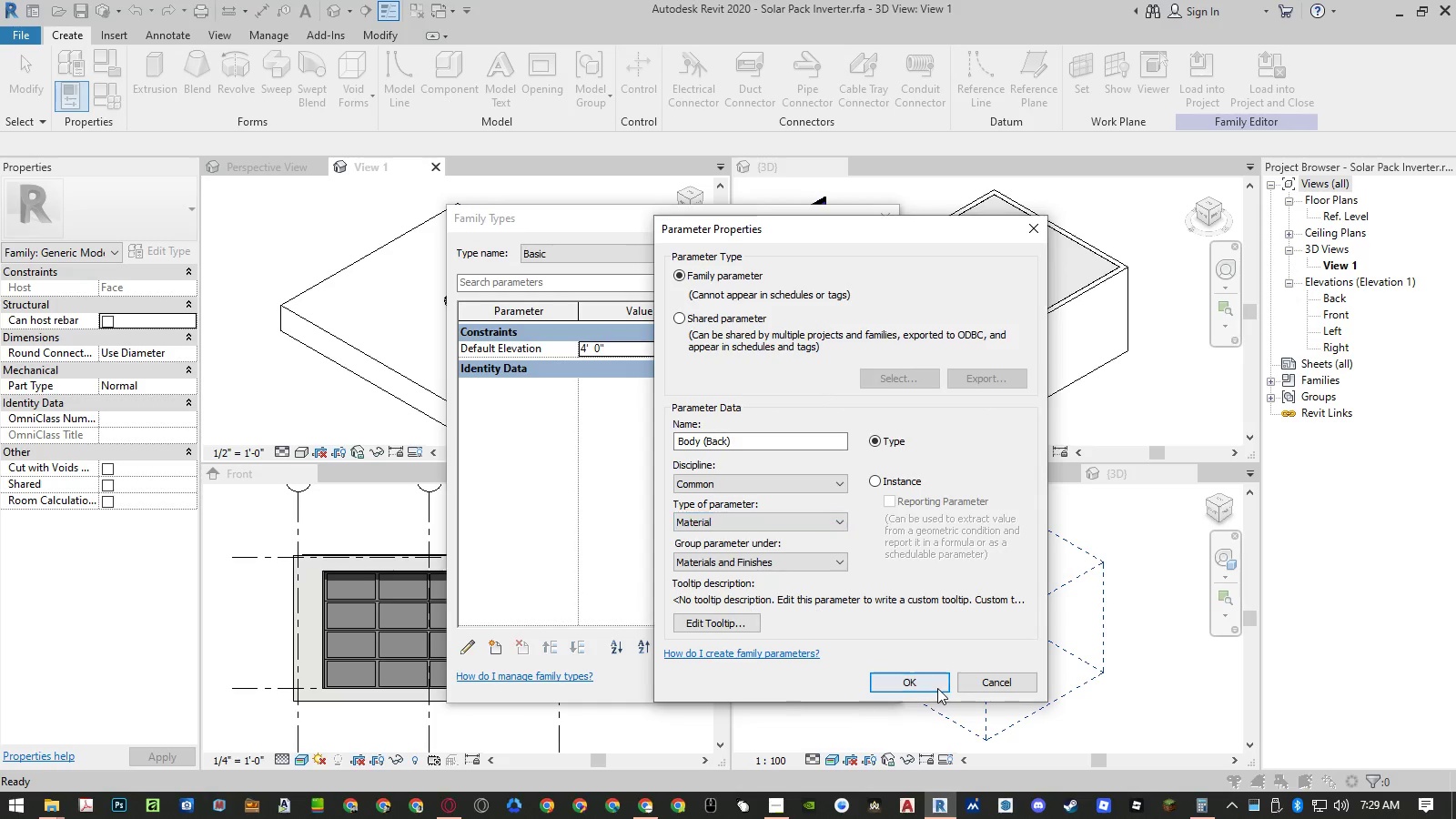 
left_click([921, 684])
 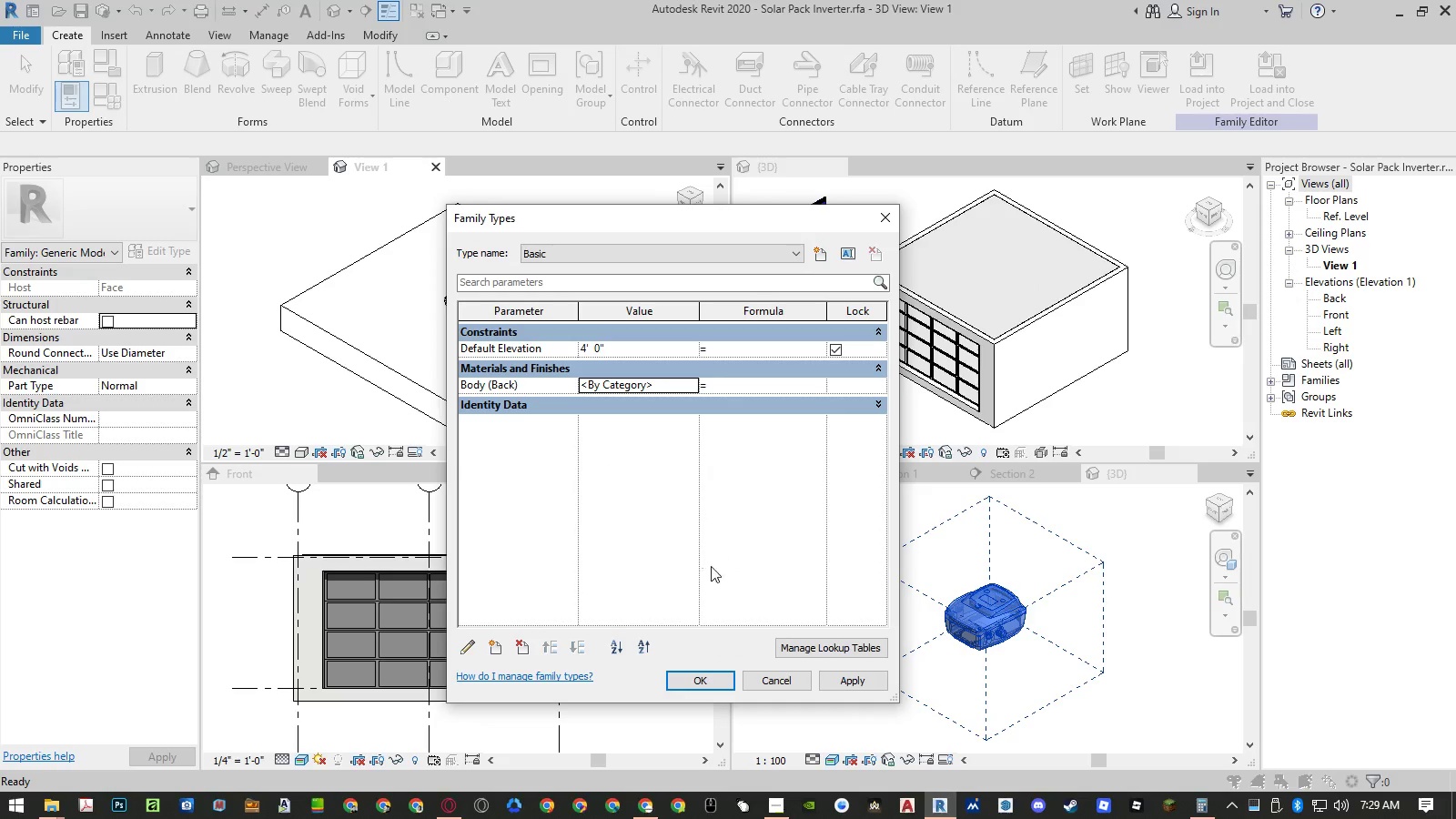 
left_click([523, 652])
 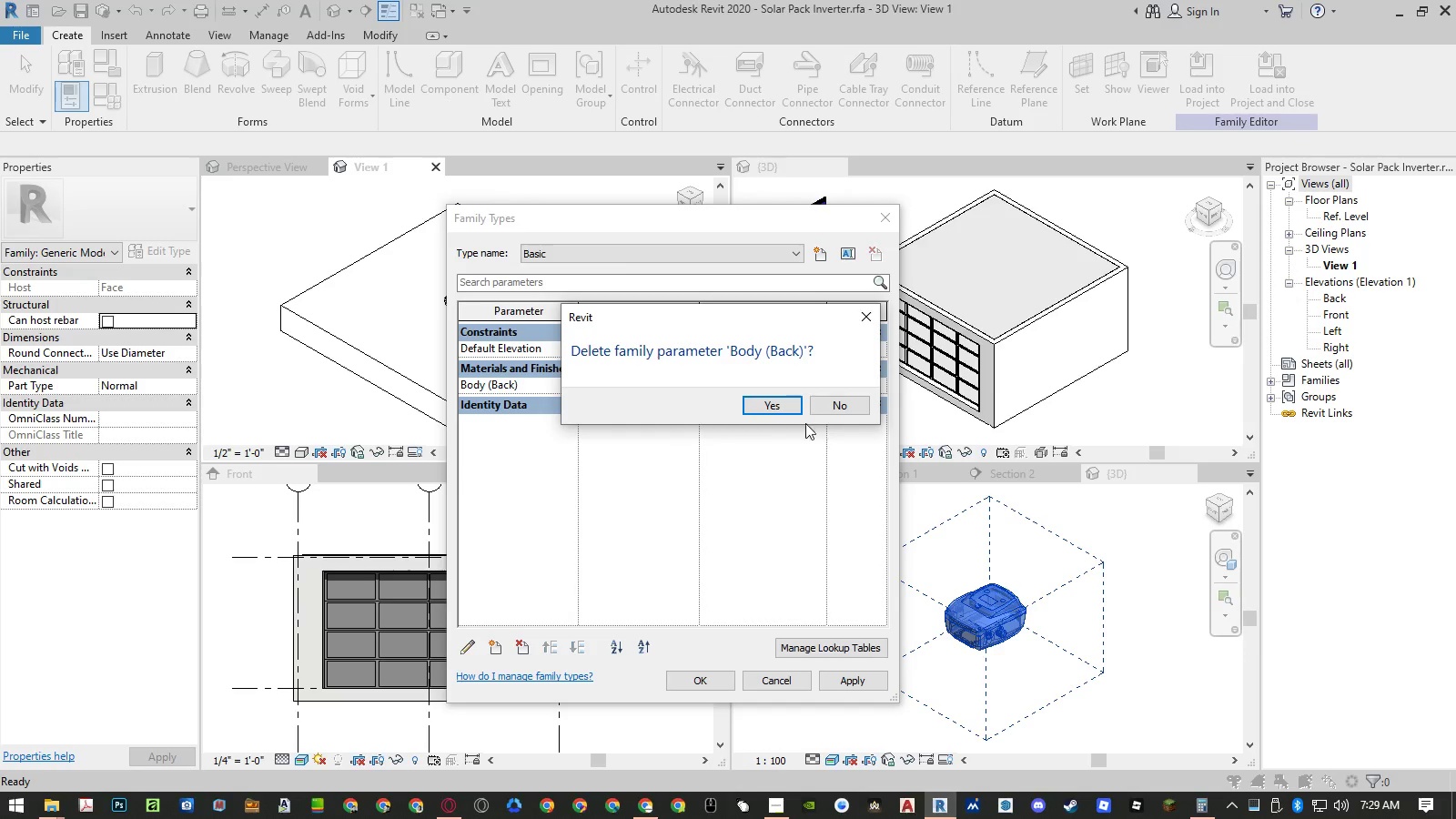 
left_click([838, 398])
 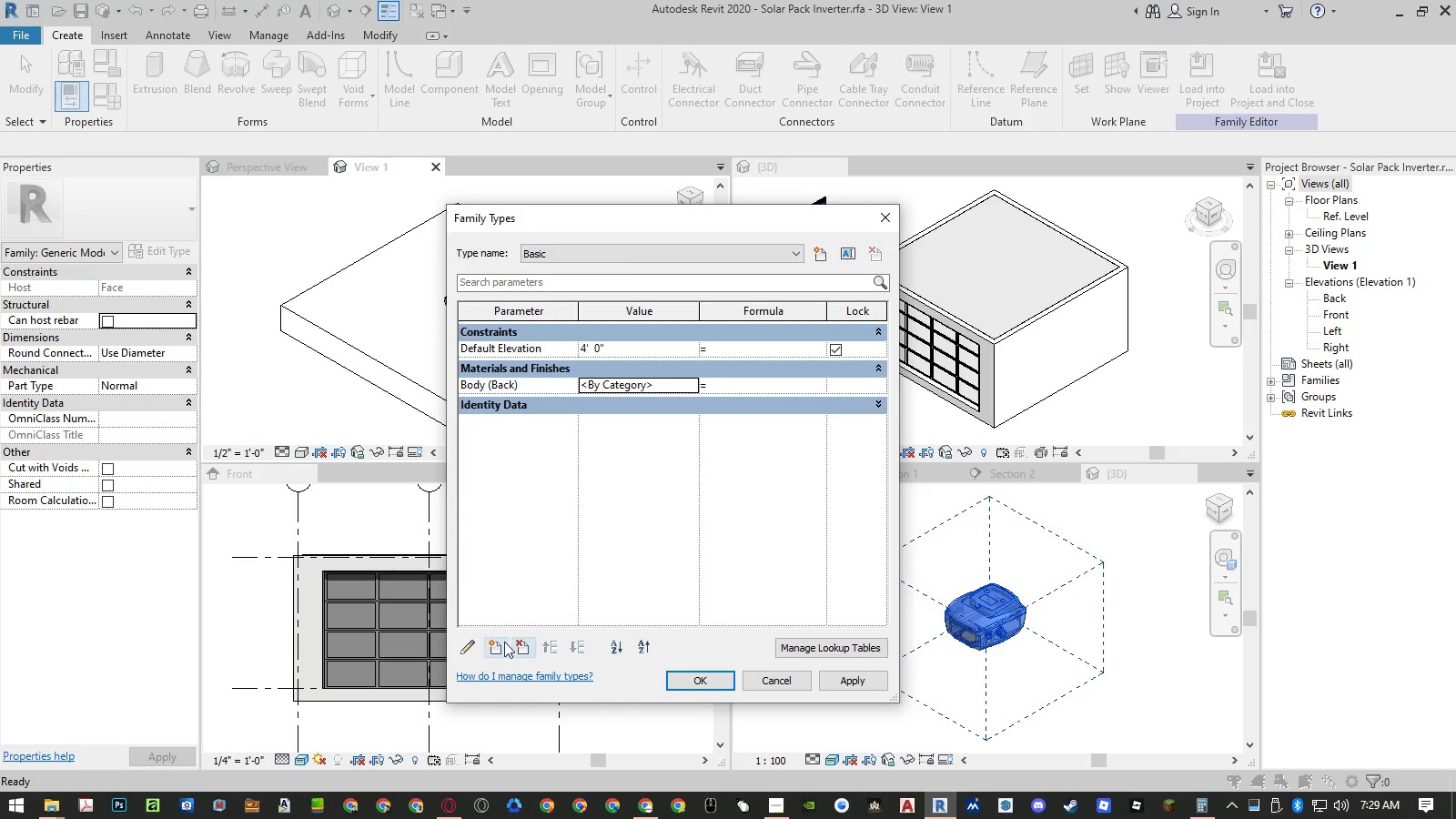 
left_click([501, 644])
 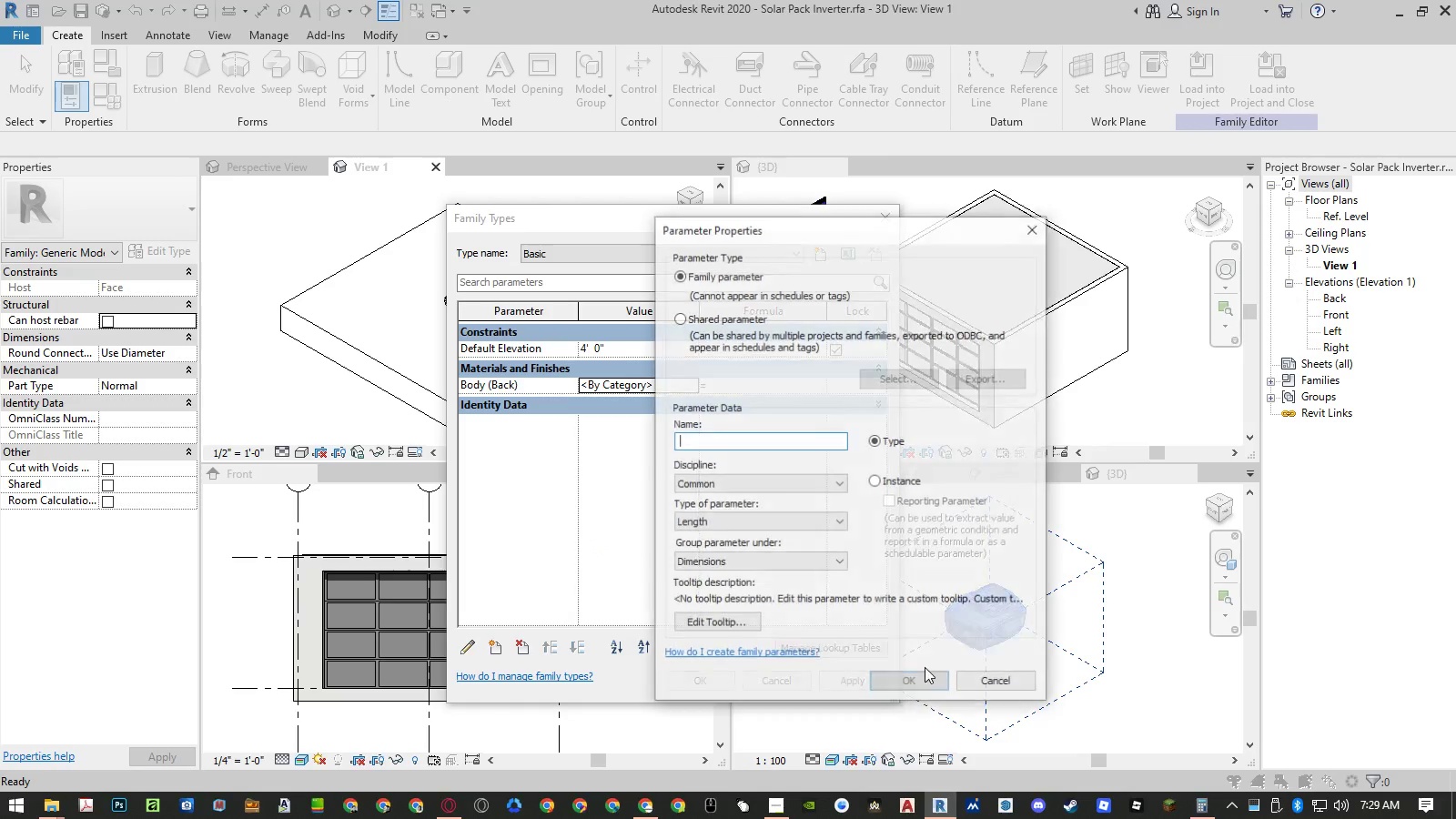 
key(Control+ControlLeft)
 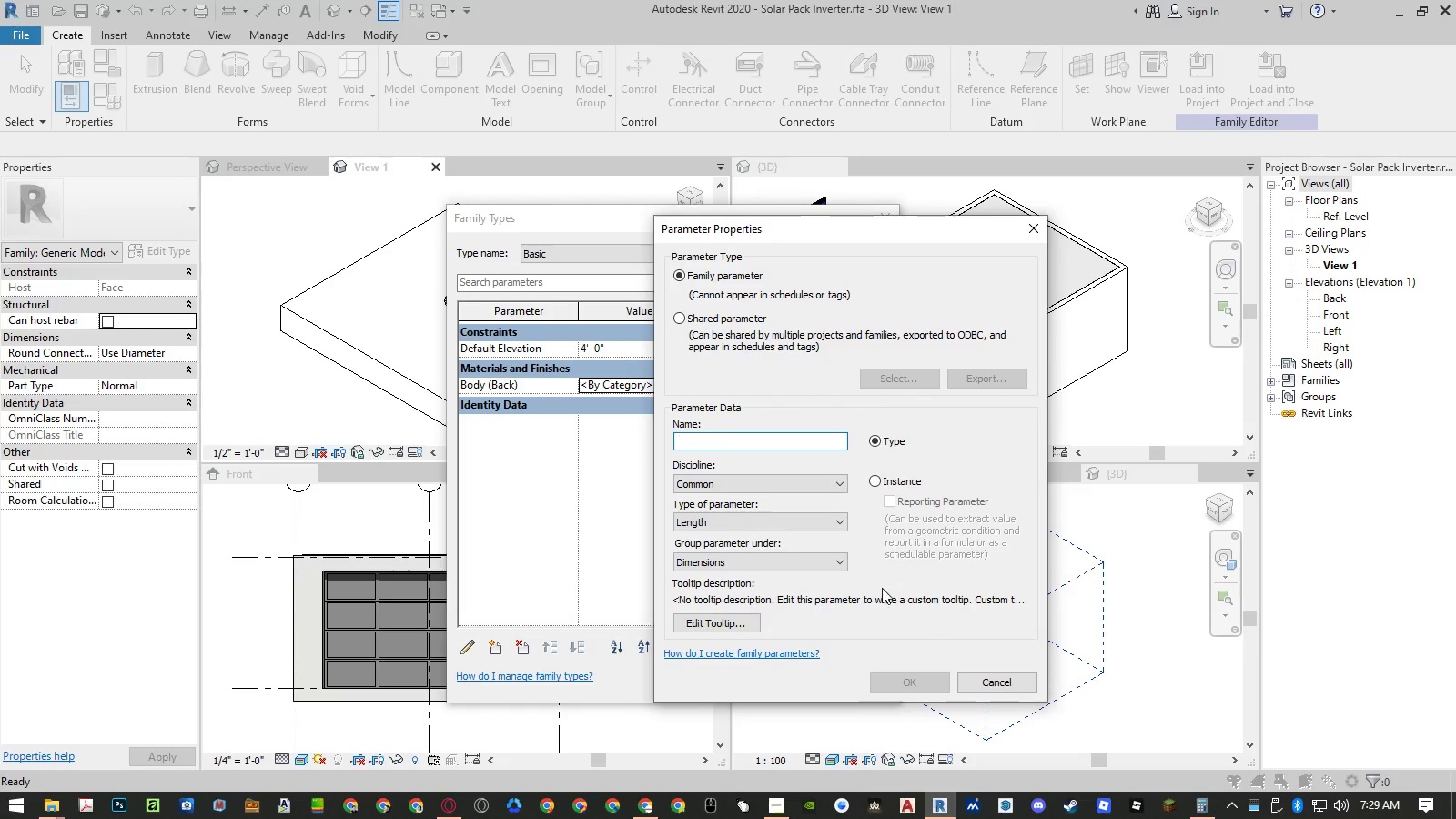 
key(Control+V)
 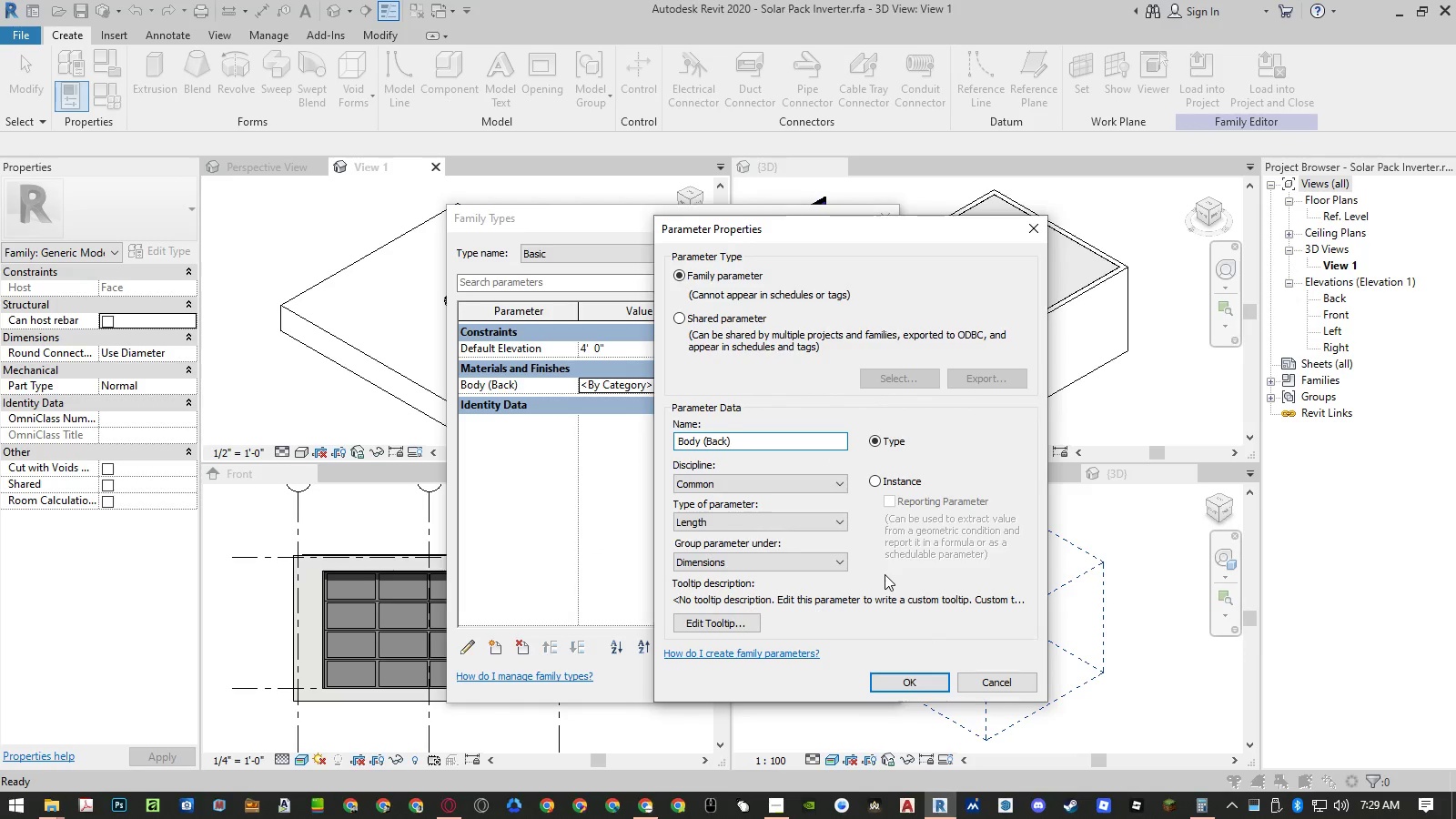 
key(ArrowLeft)
 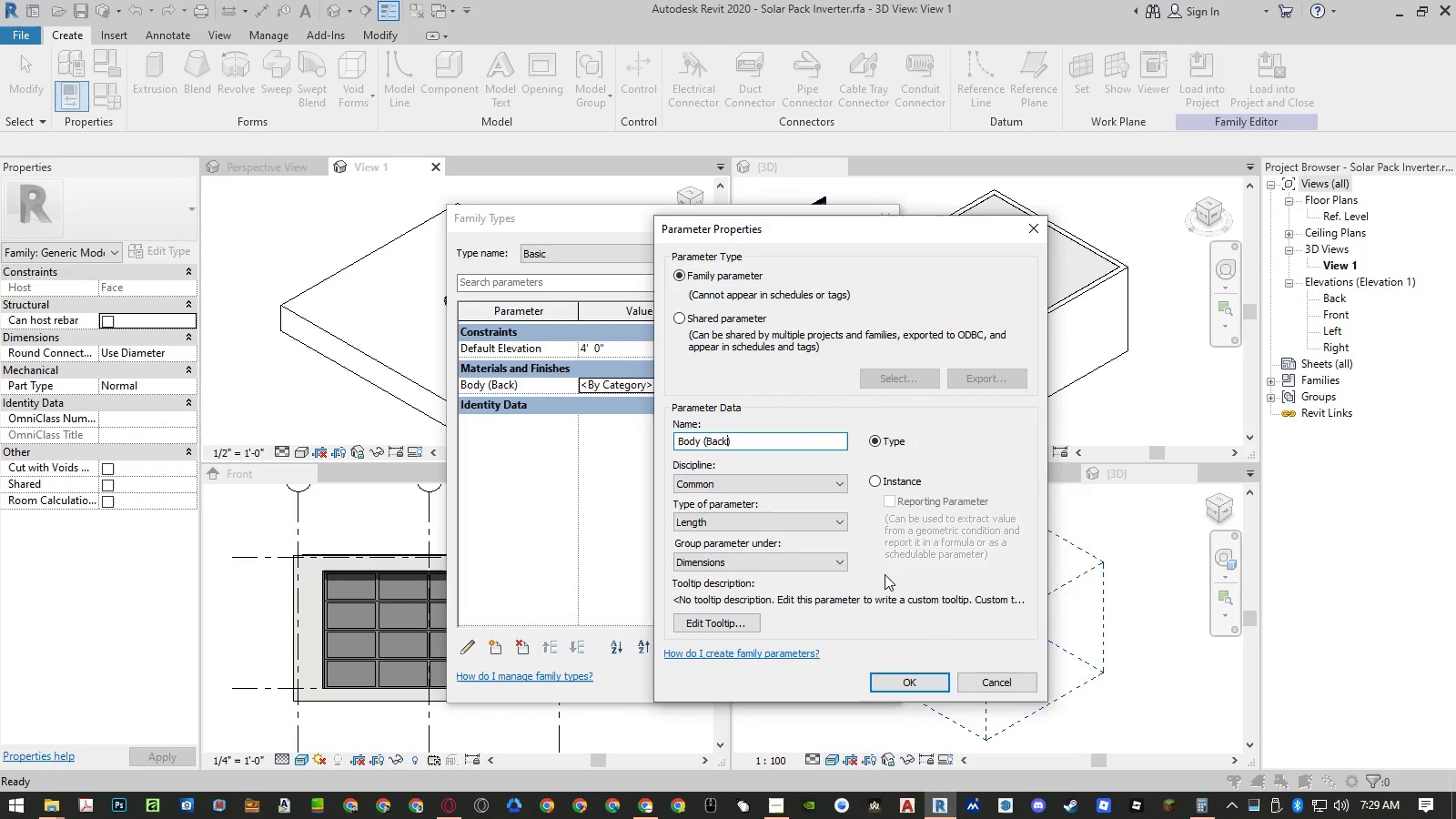 
key(Control+Shift+ArrowLeft)
 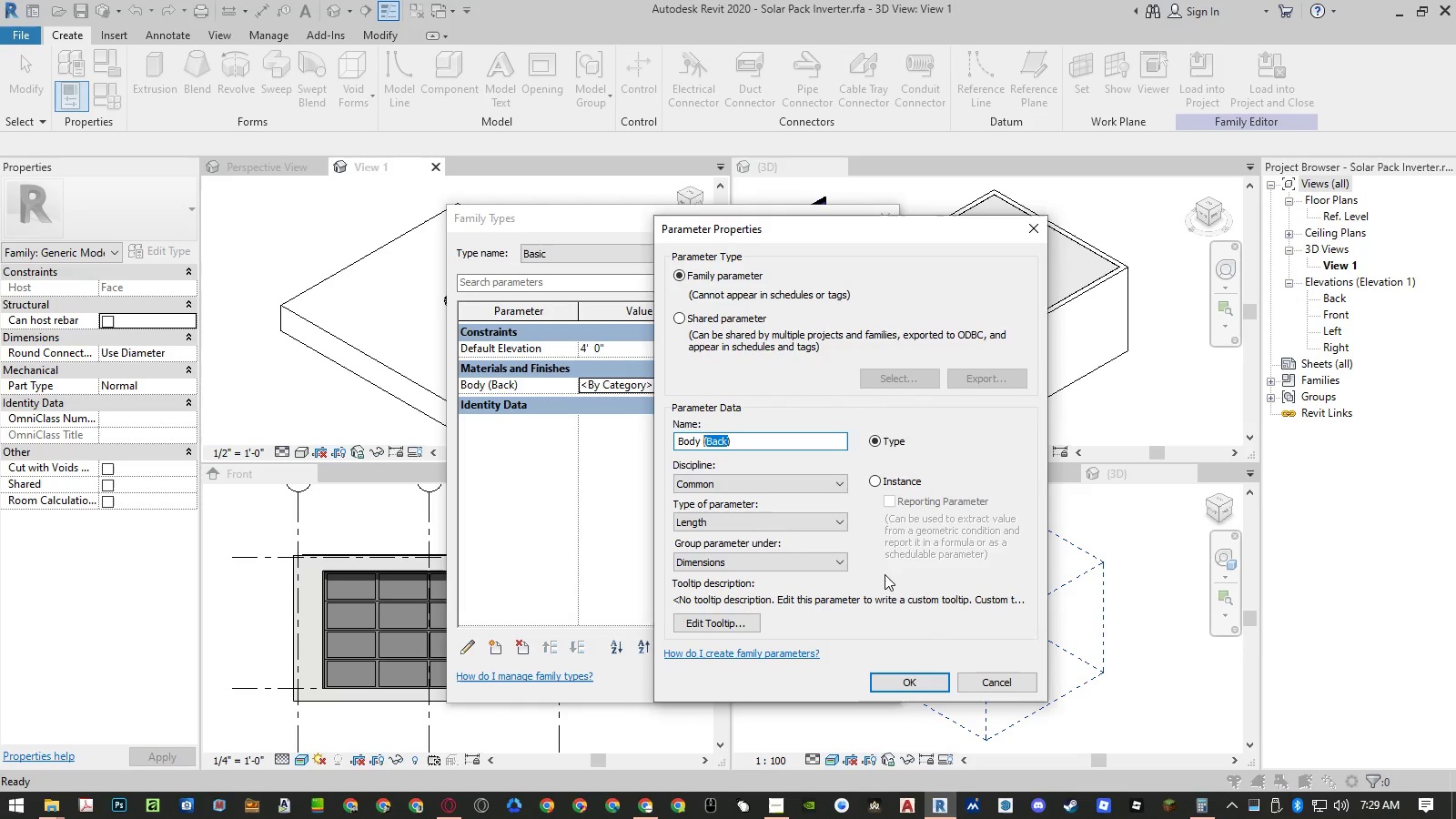 
key(Shift+ArrowRight)
 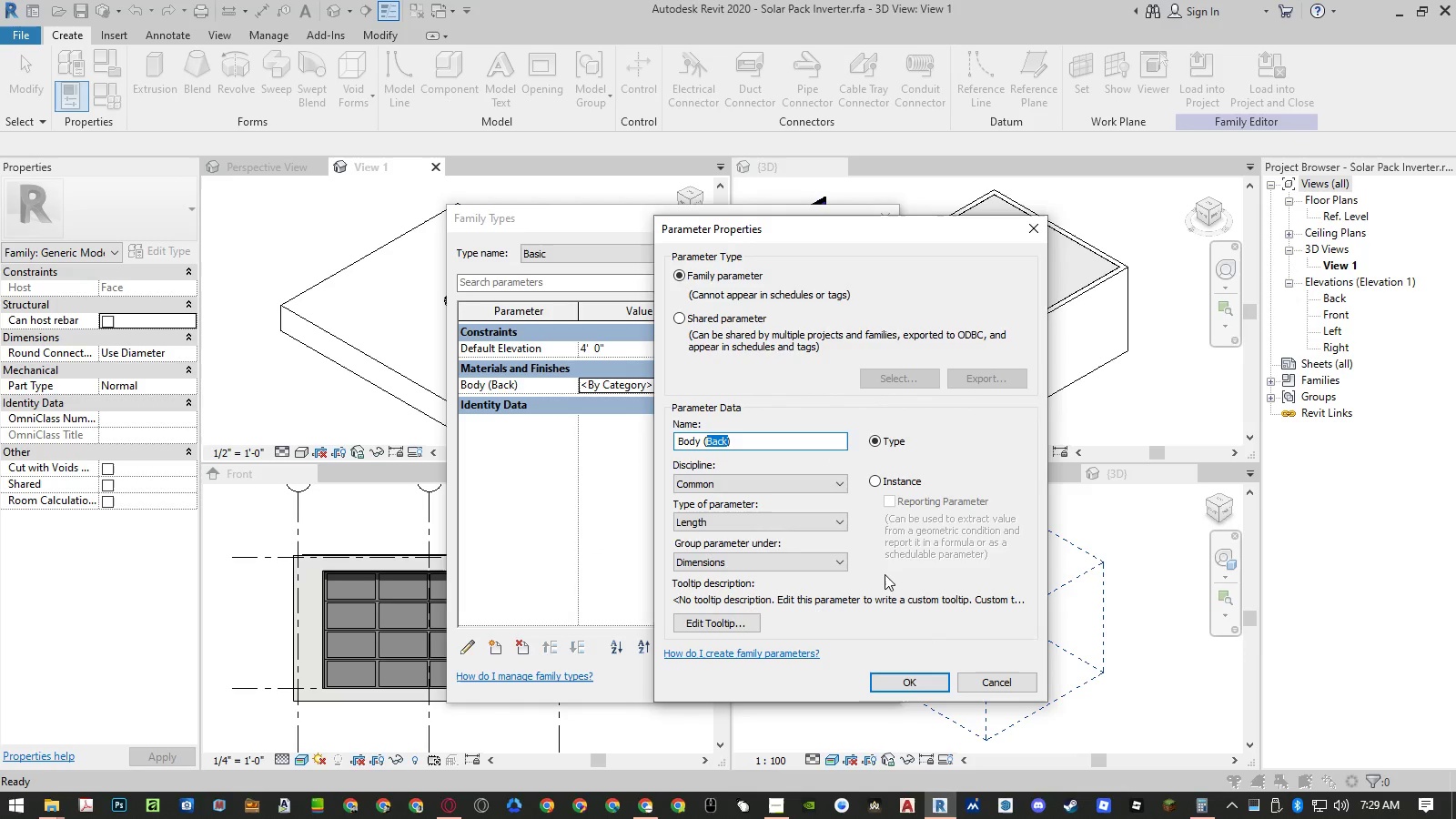 
type(Front)
 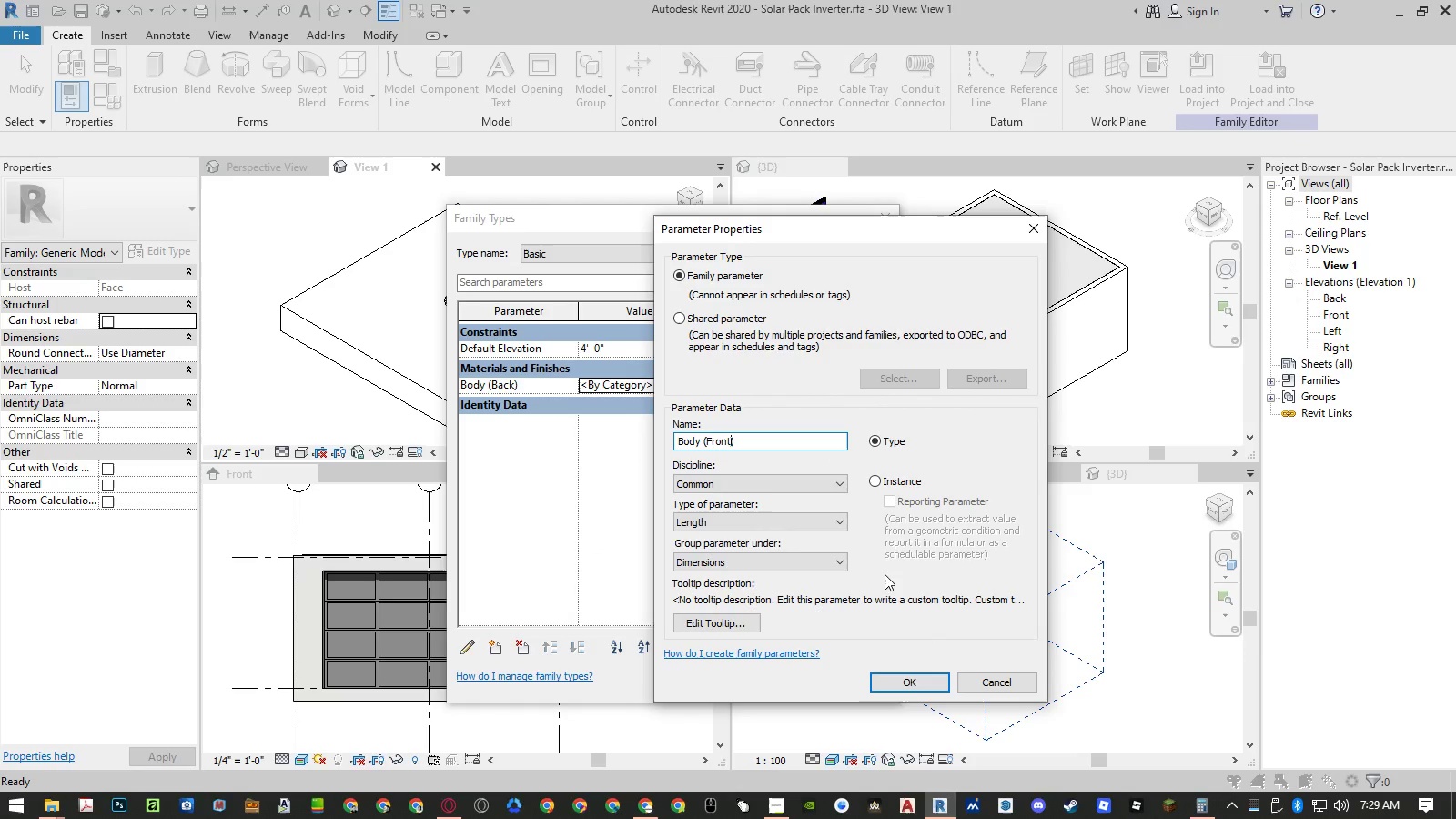 
left_click([803, 512])
 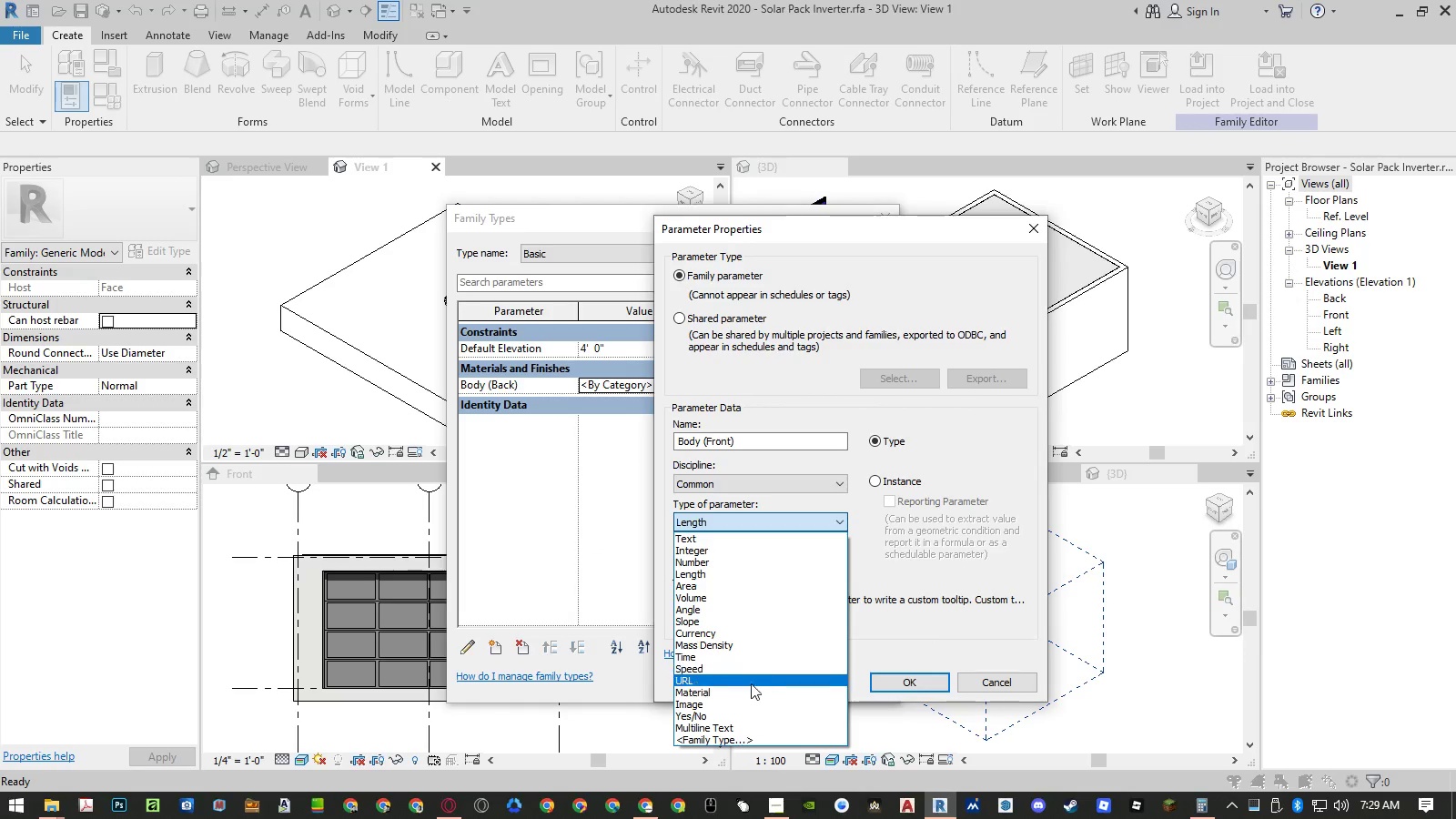 
left_click([749, 692])
 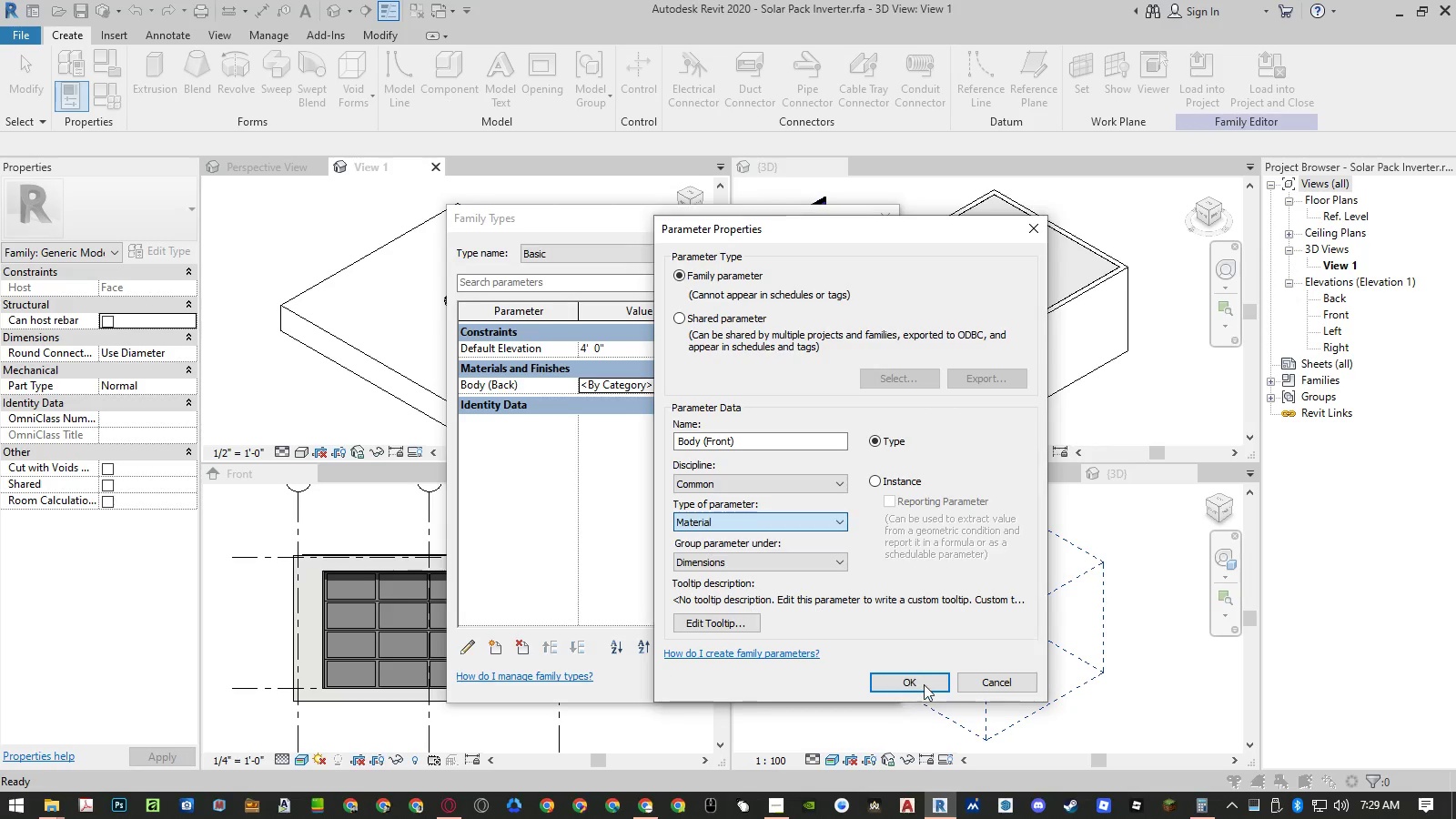 
double_click([921, 679])
 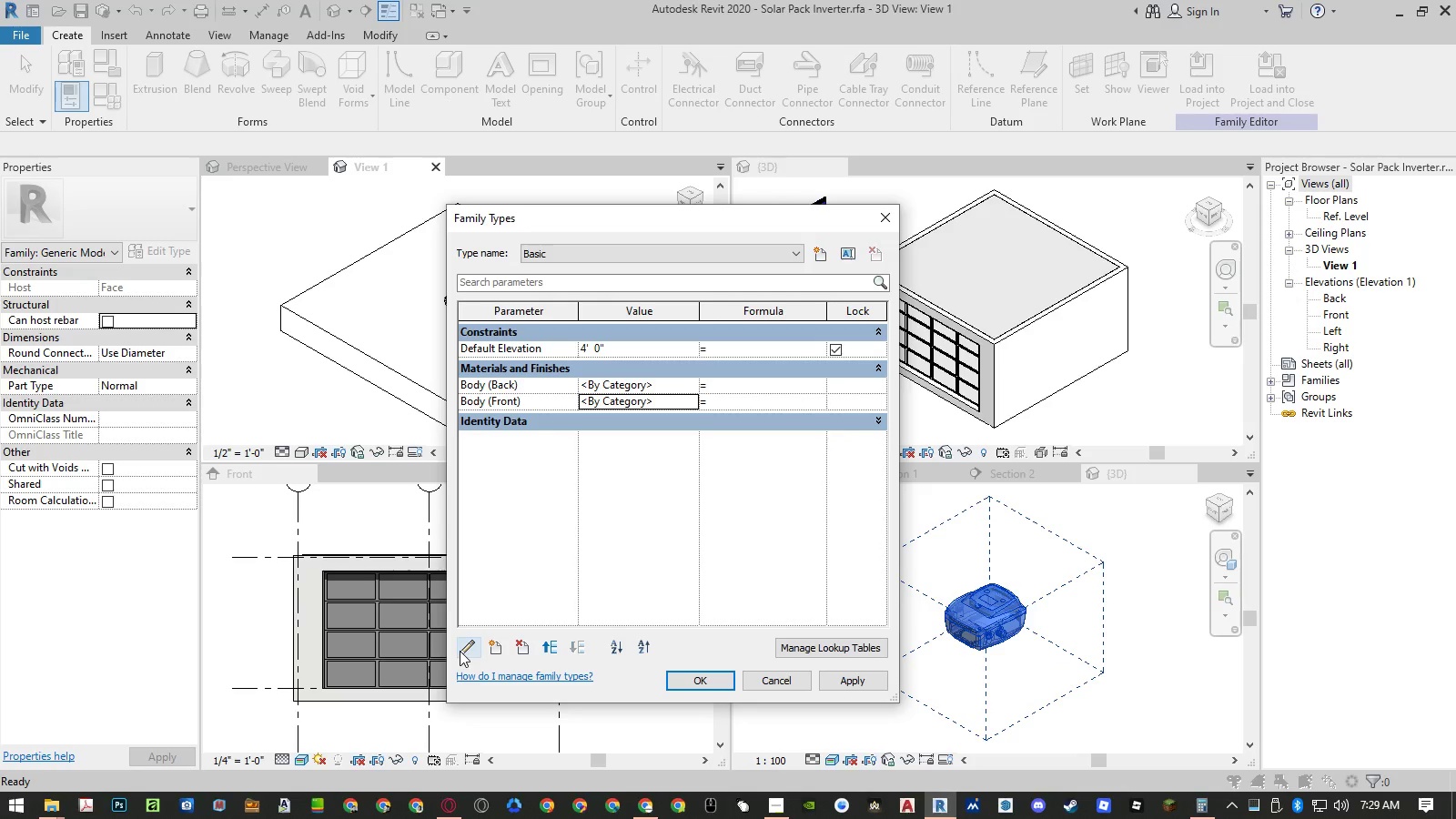 
left_click([491, 648])
 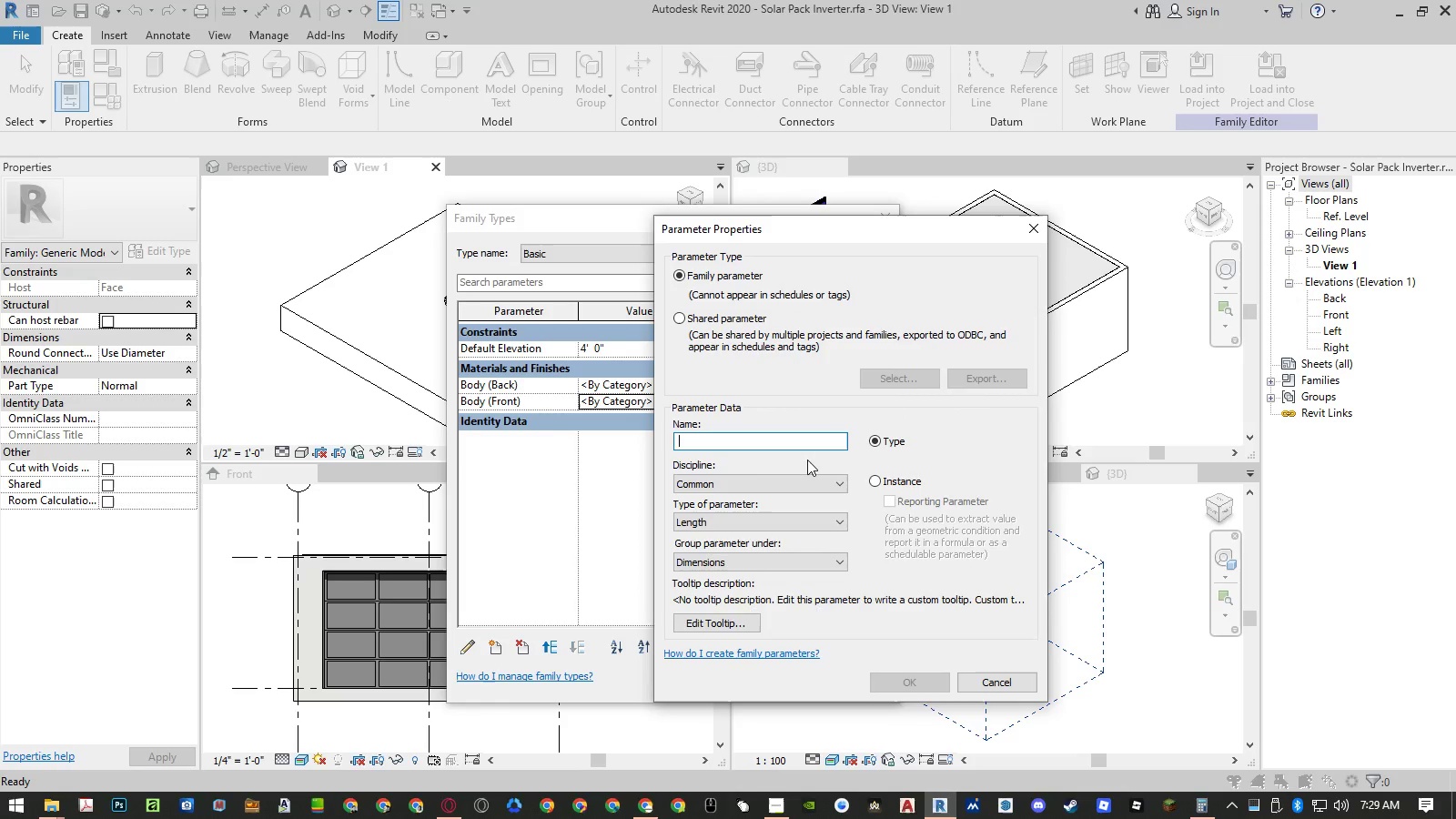 
type(Screen)
 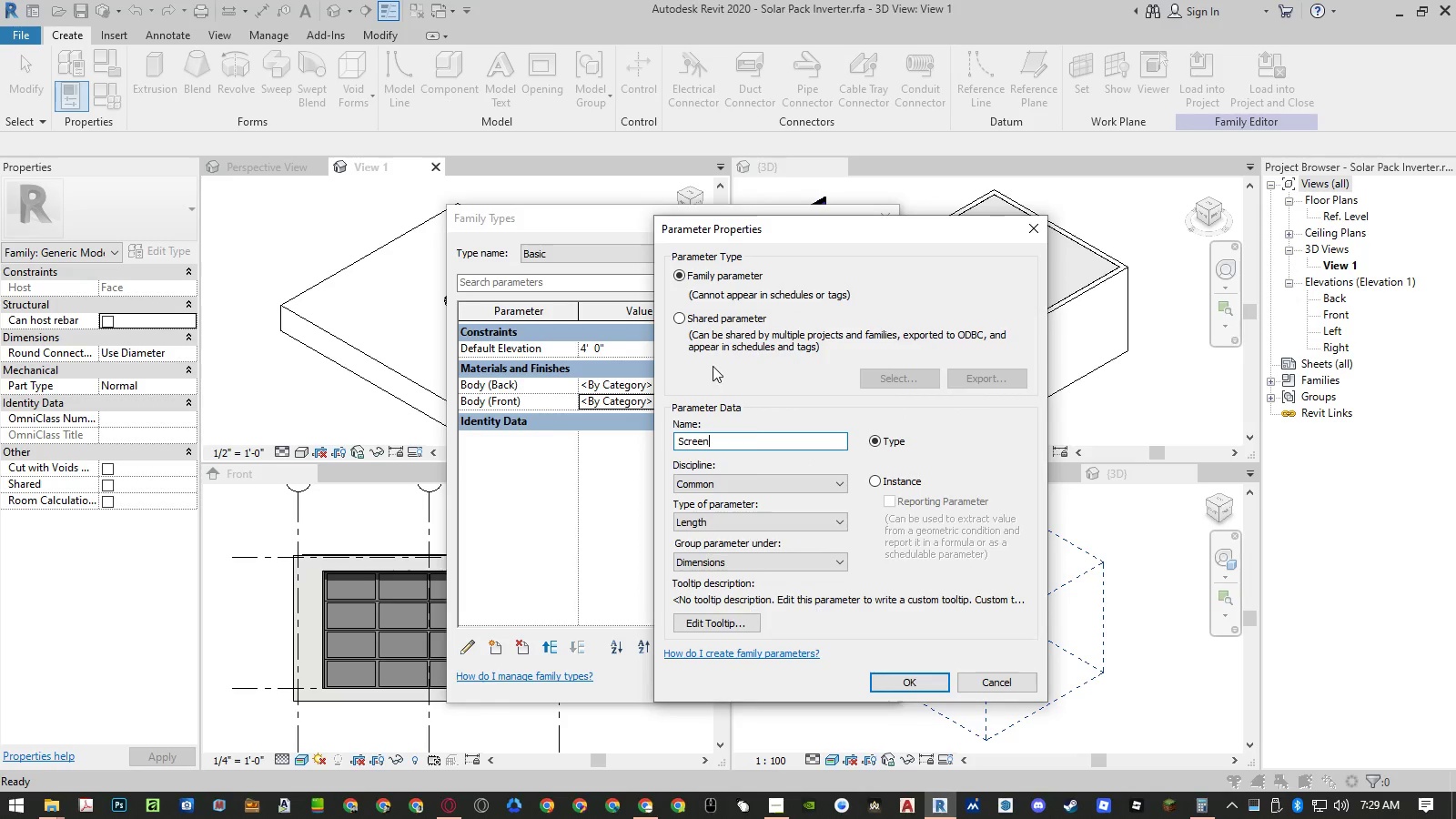 
left_click([781, 517])
 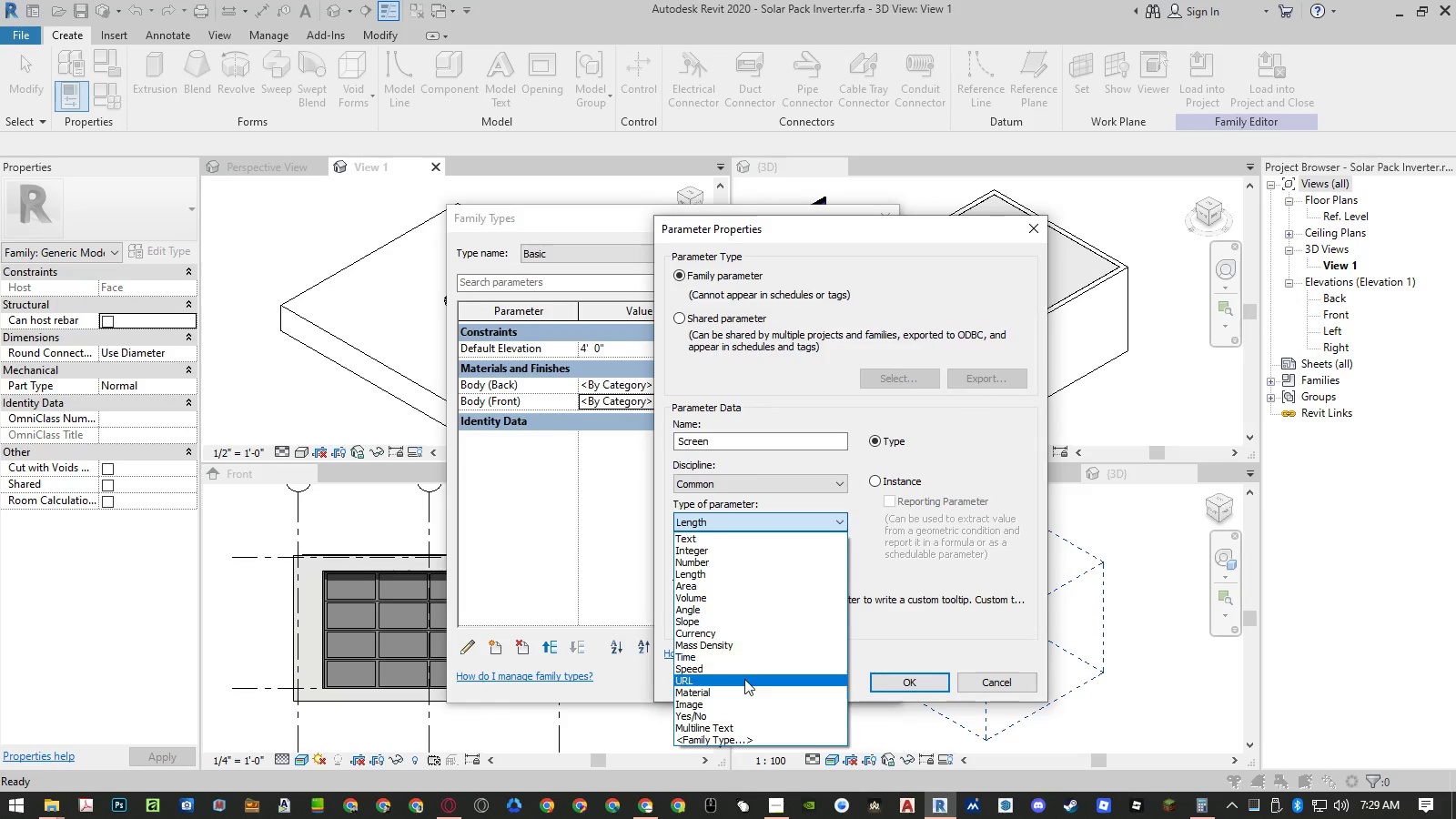 
left_click([741, 690])
 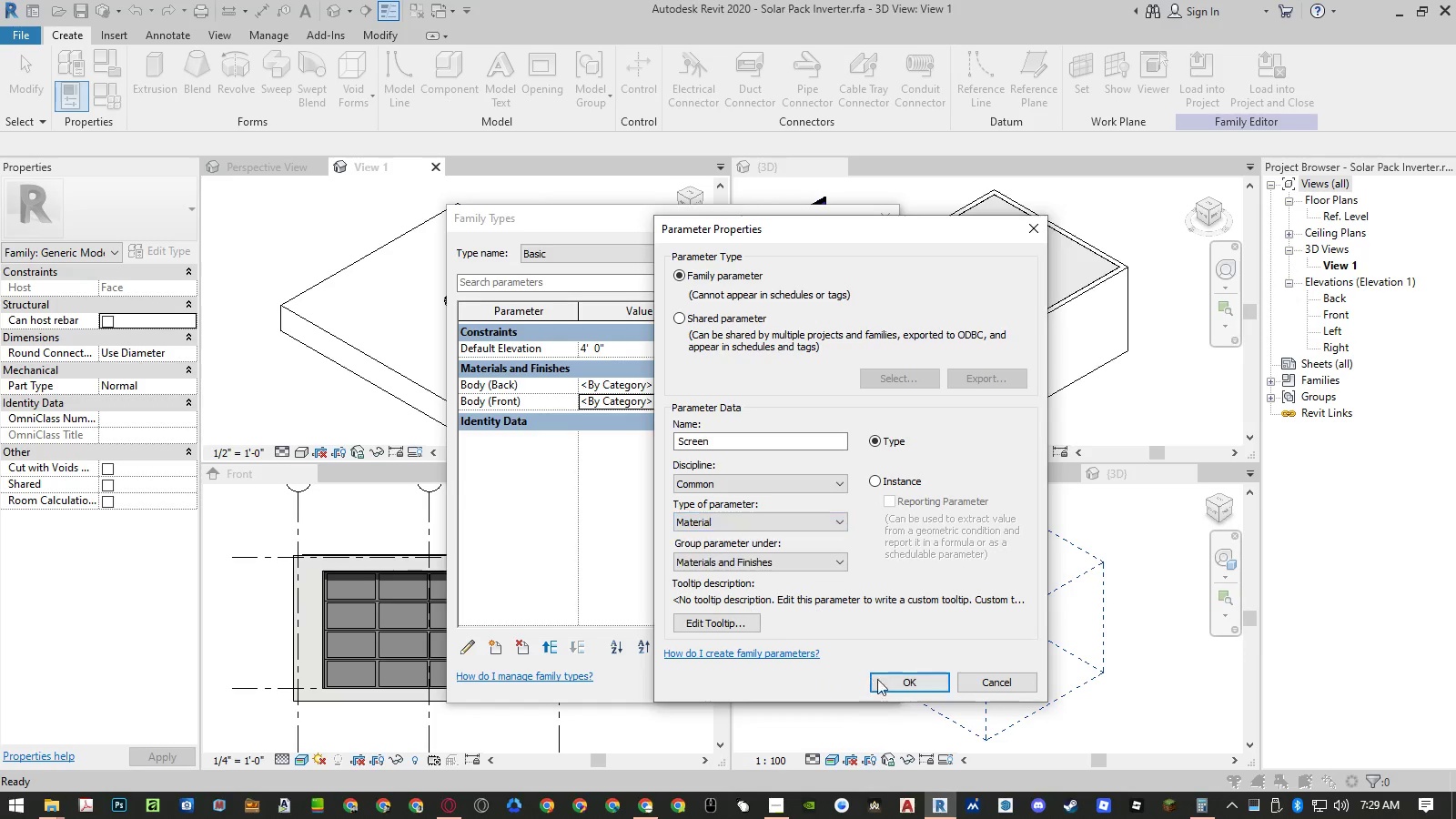 
left_click([883, 680])
 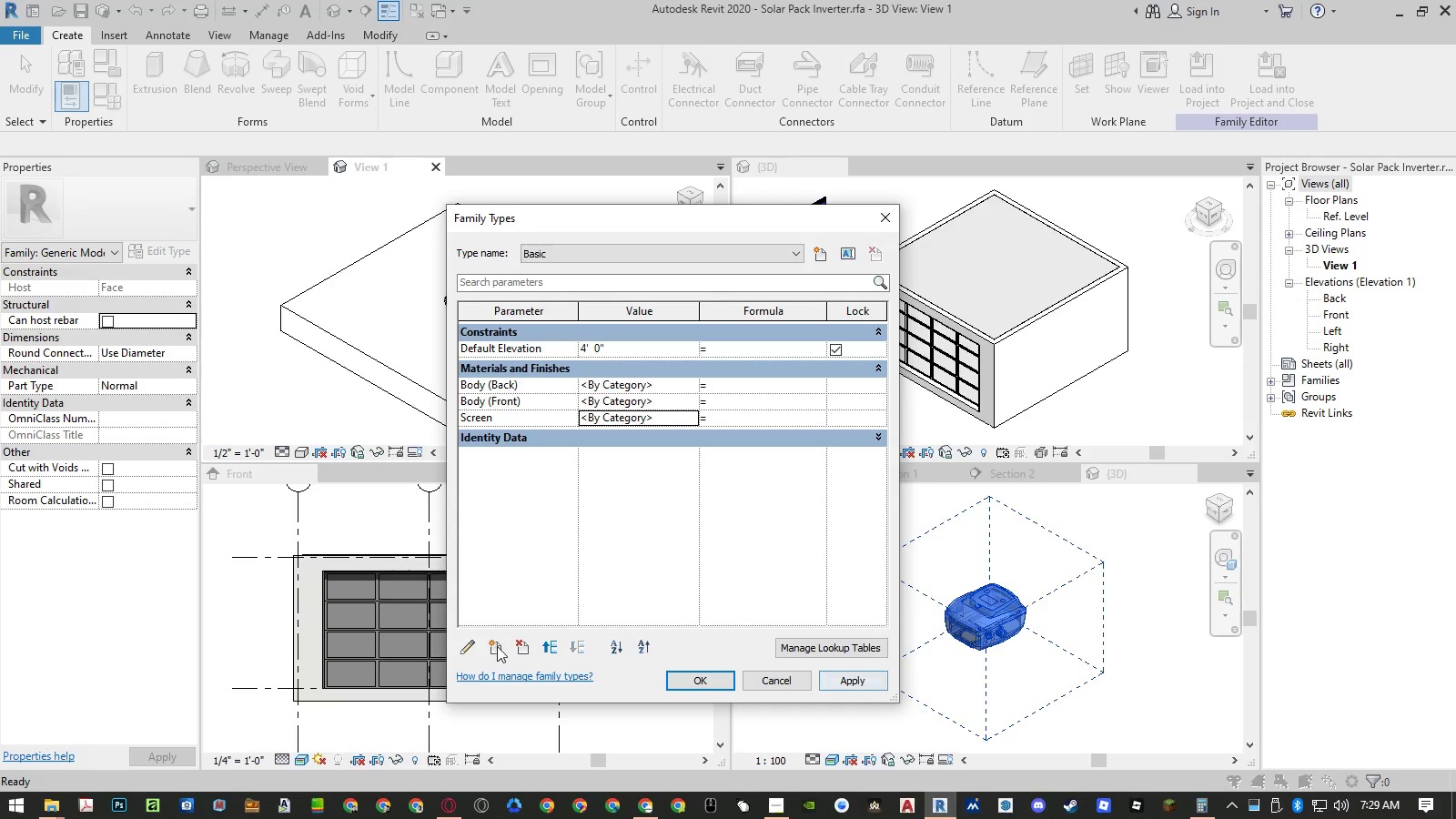 
left_click([504, 650])
 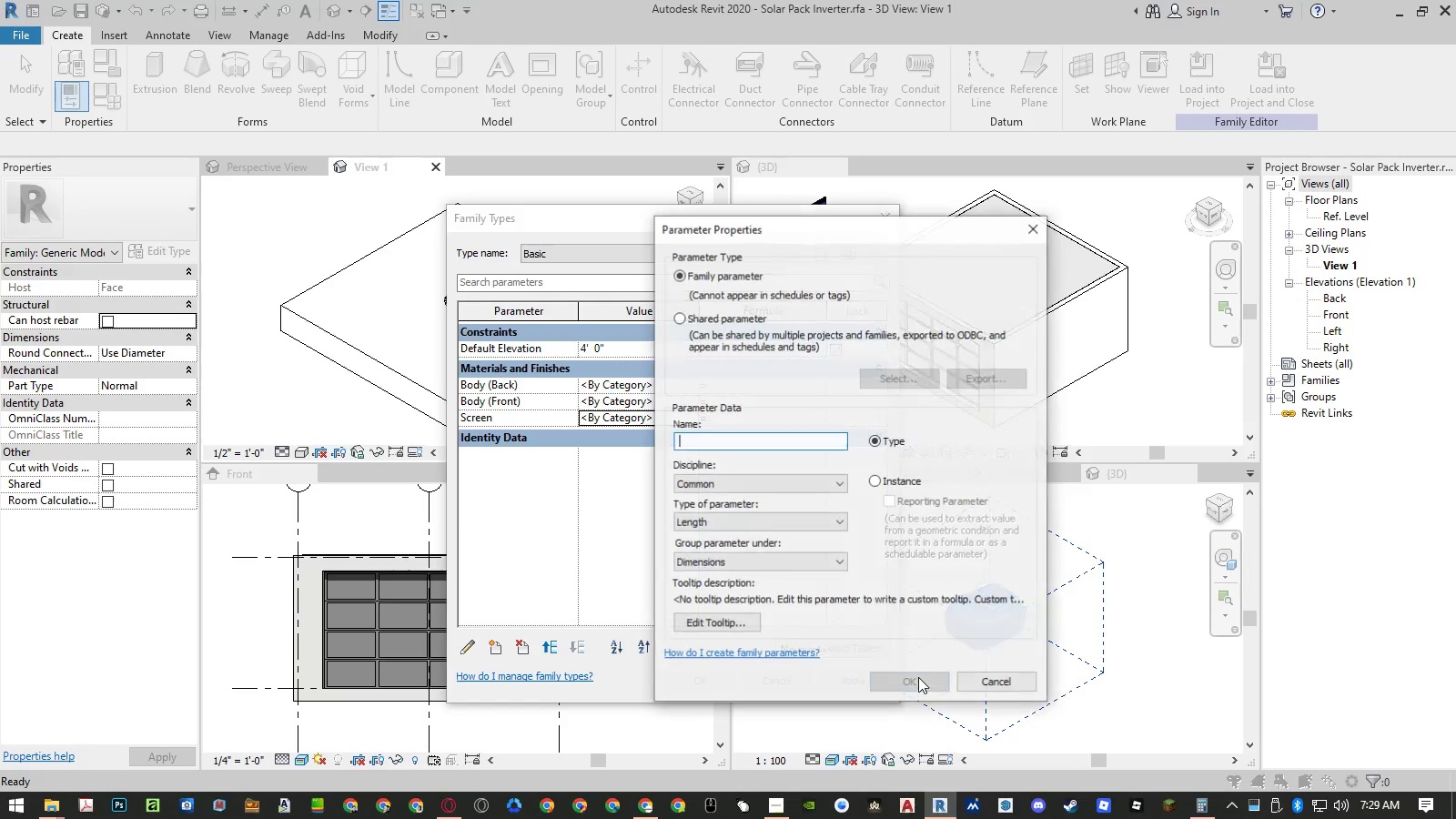 
type(Metal)
 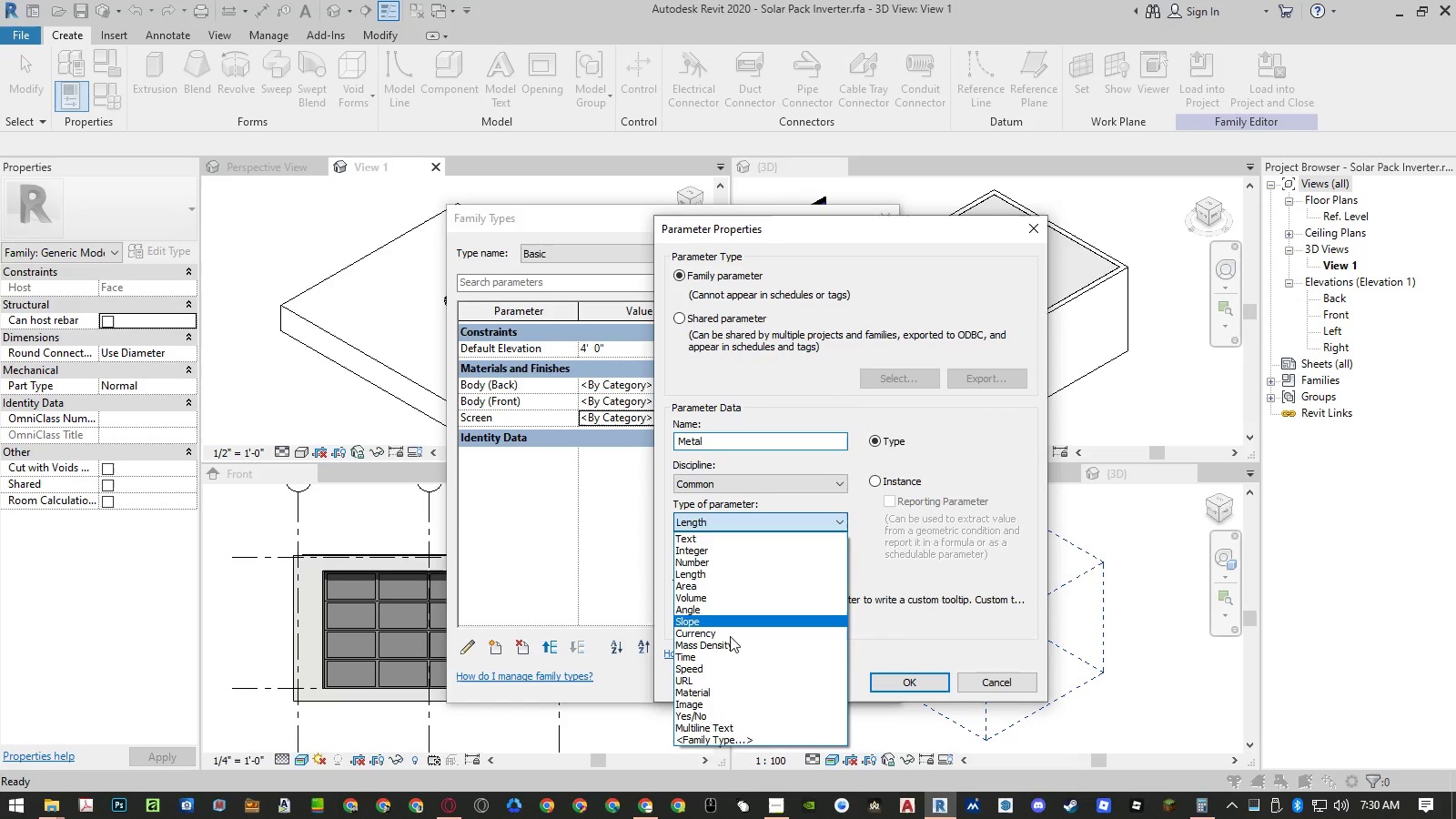 
double_click([900, 683])
 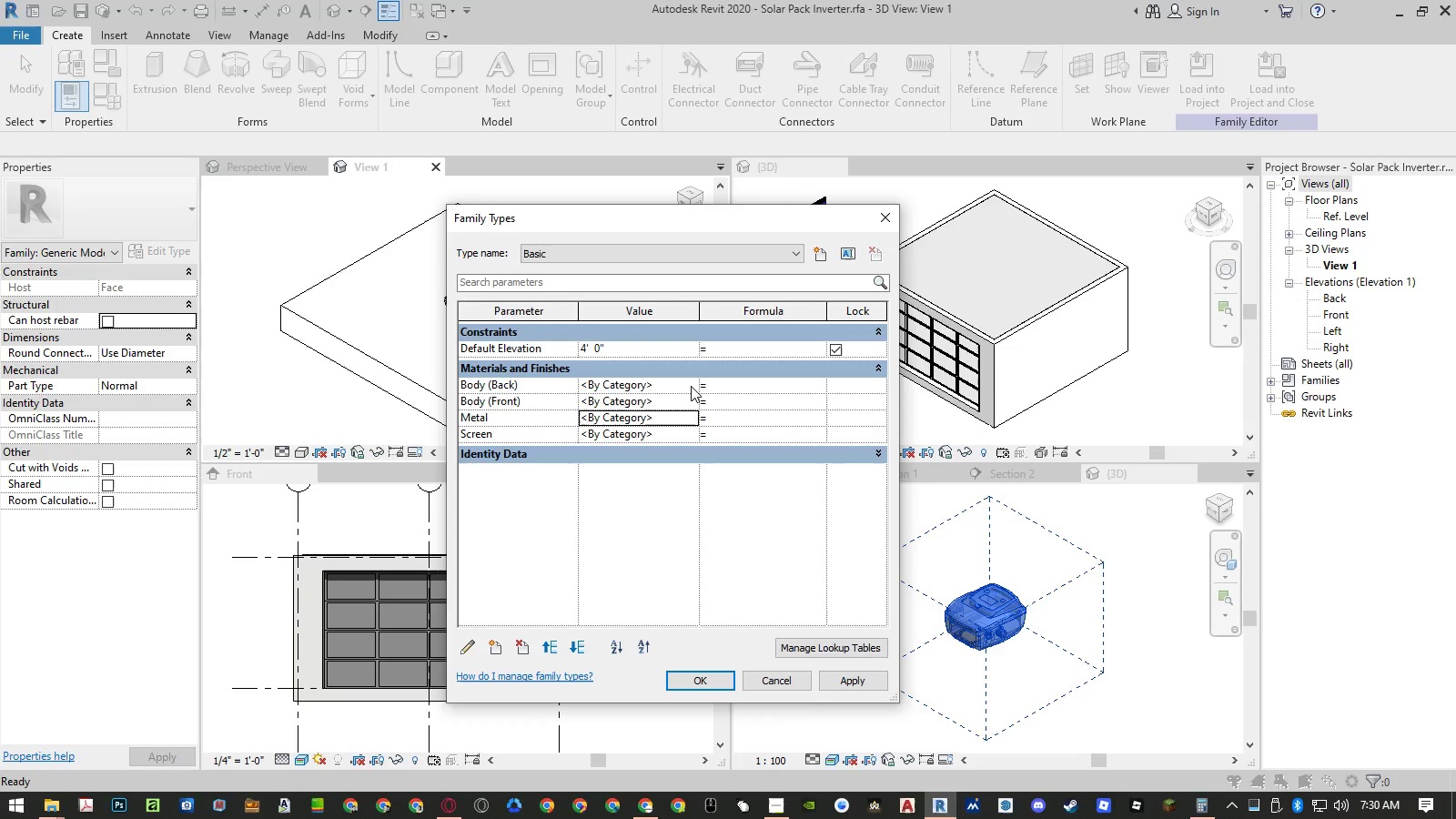 
left_click([691, 386])
 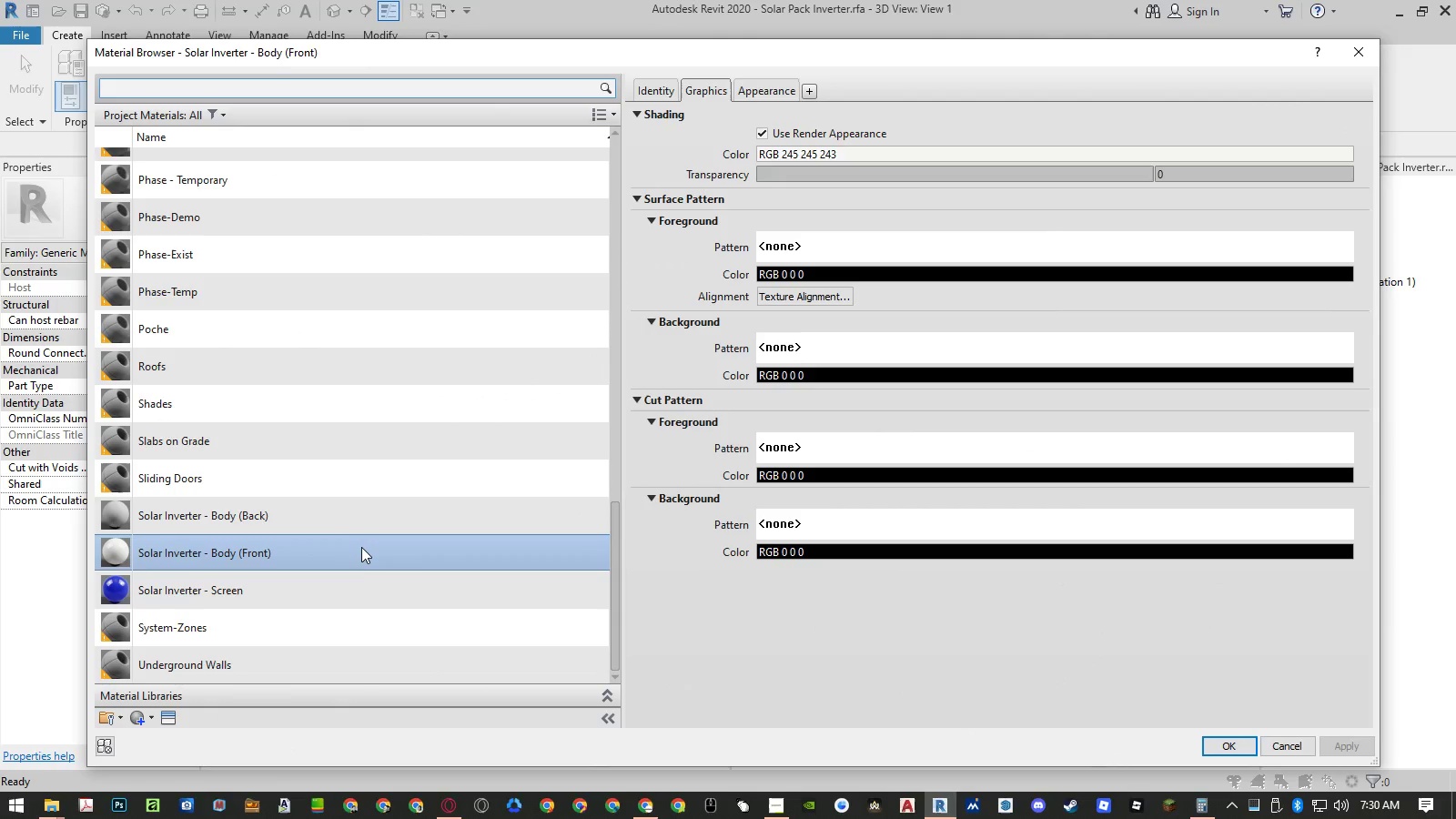 
double_click([359, 525])
 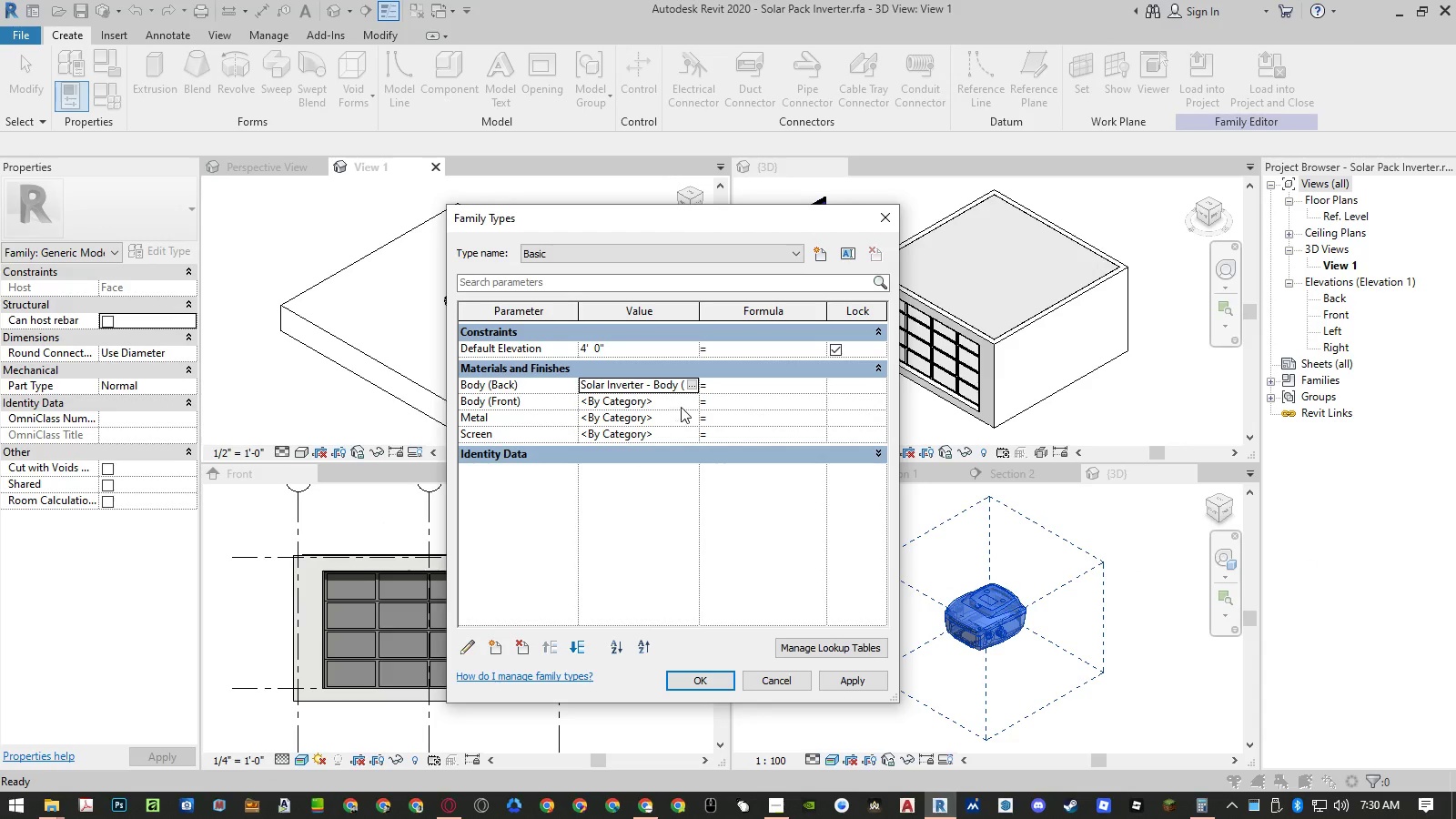 
left_click([693, 402])
 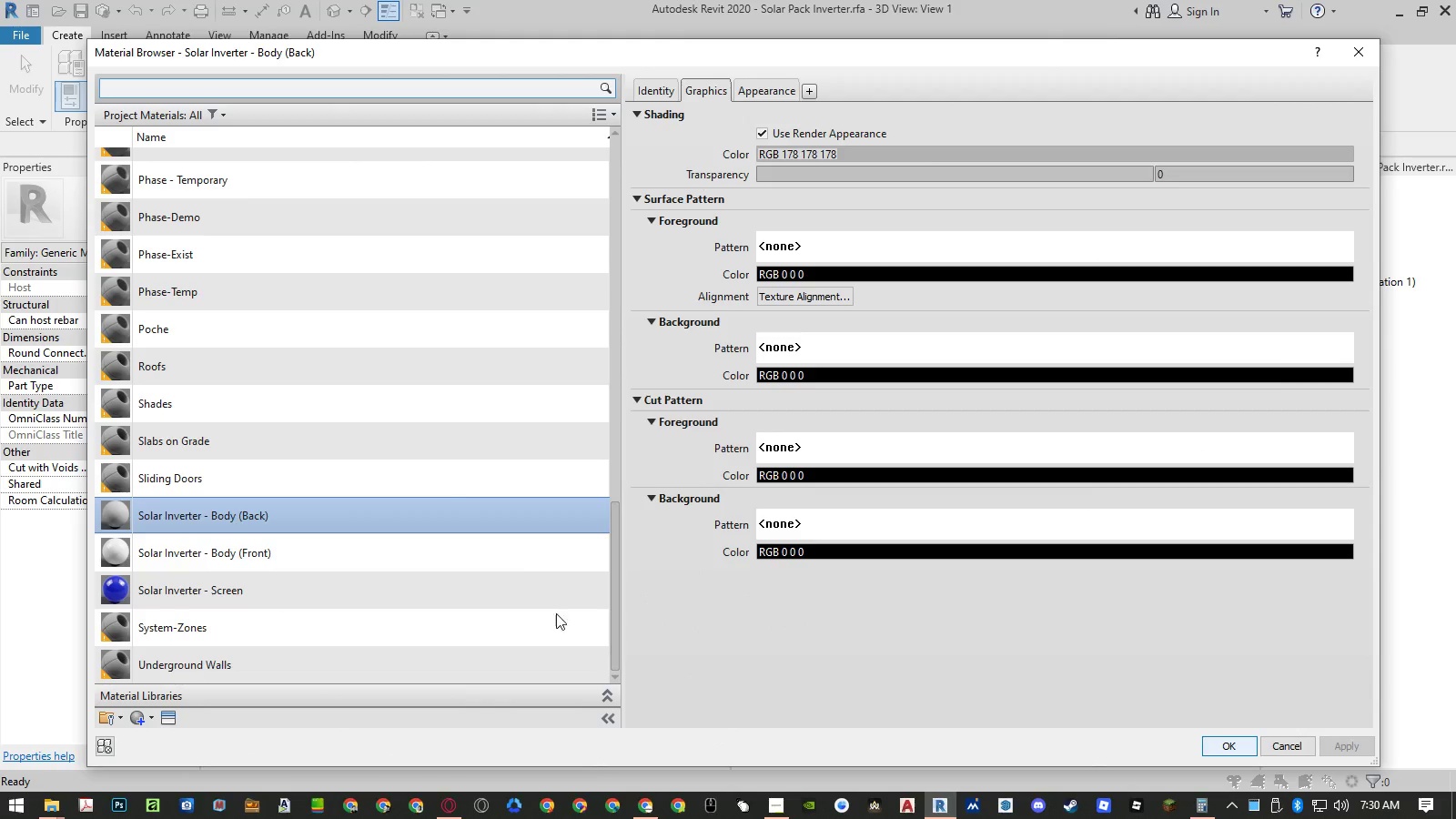 
double_click([494, 552])
 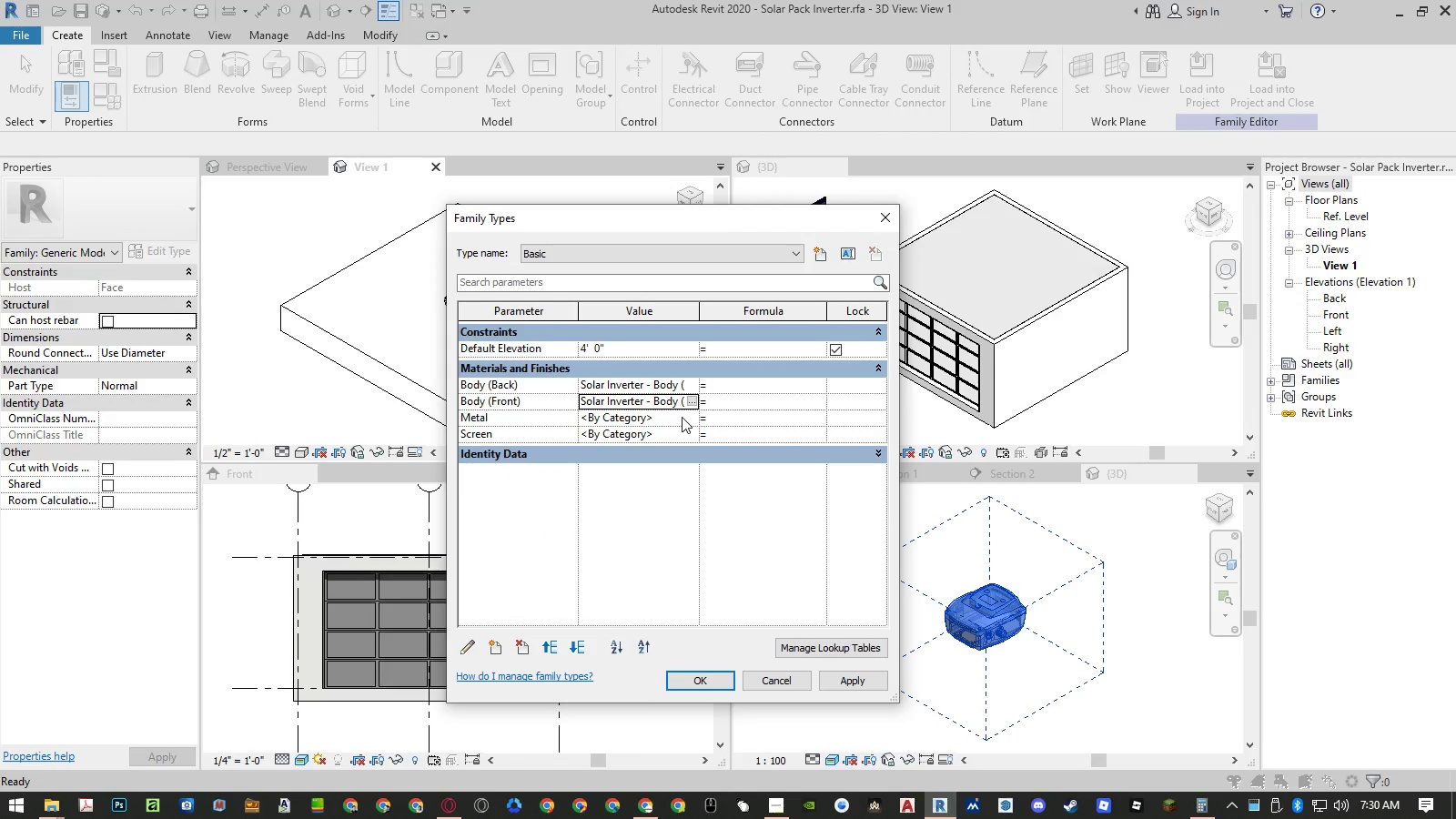 
left_click([690, 431])
 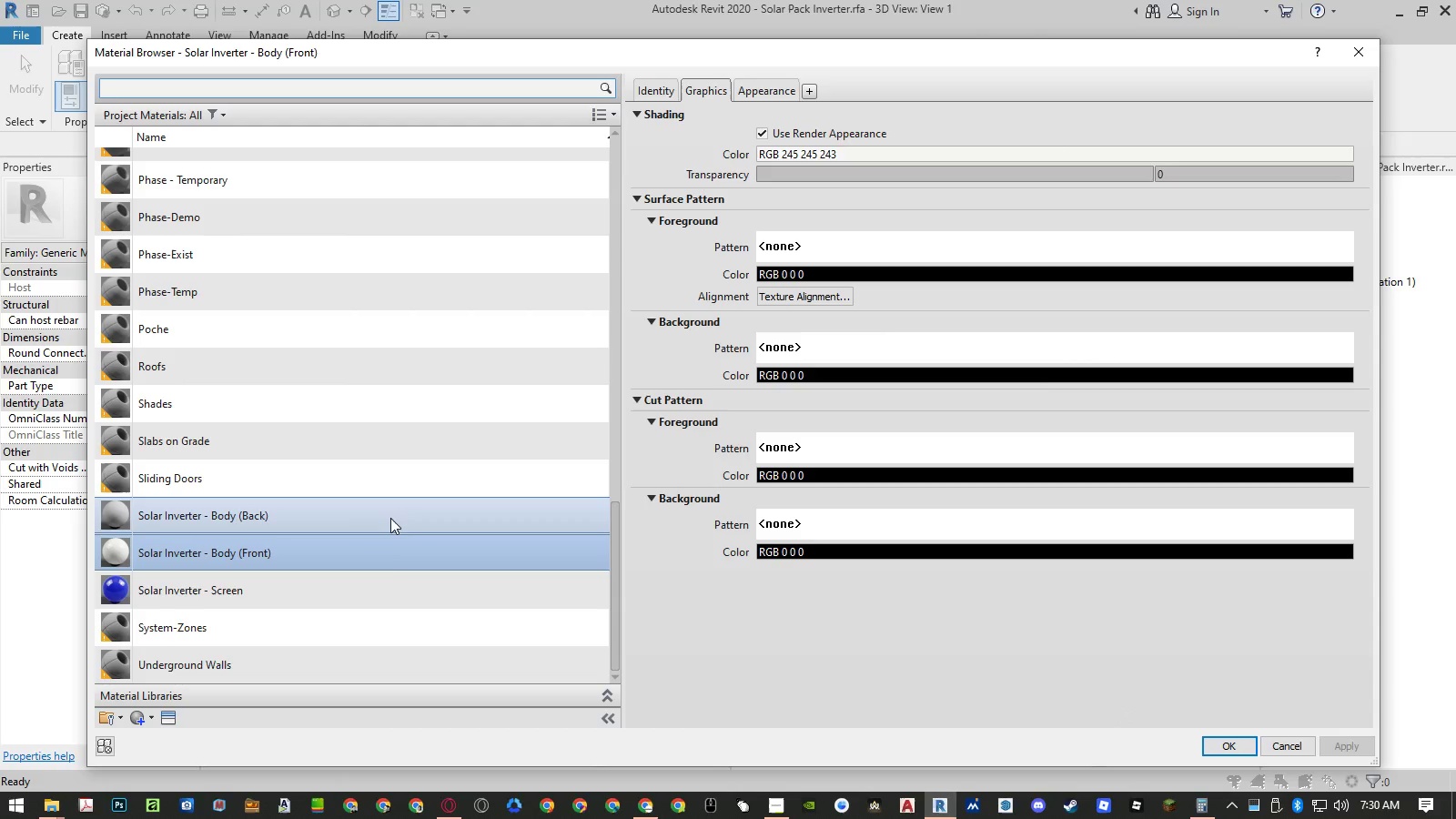 
double_click([375, 583])
 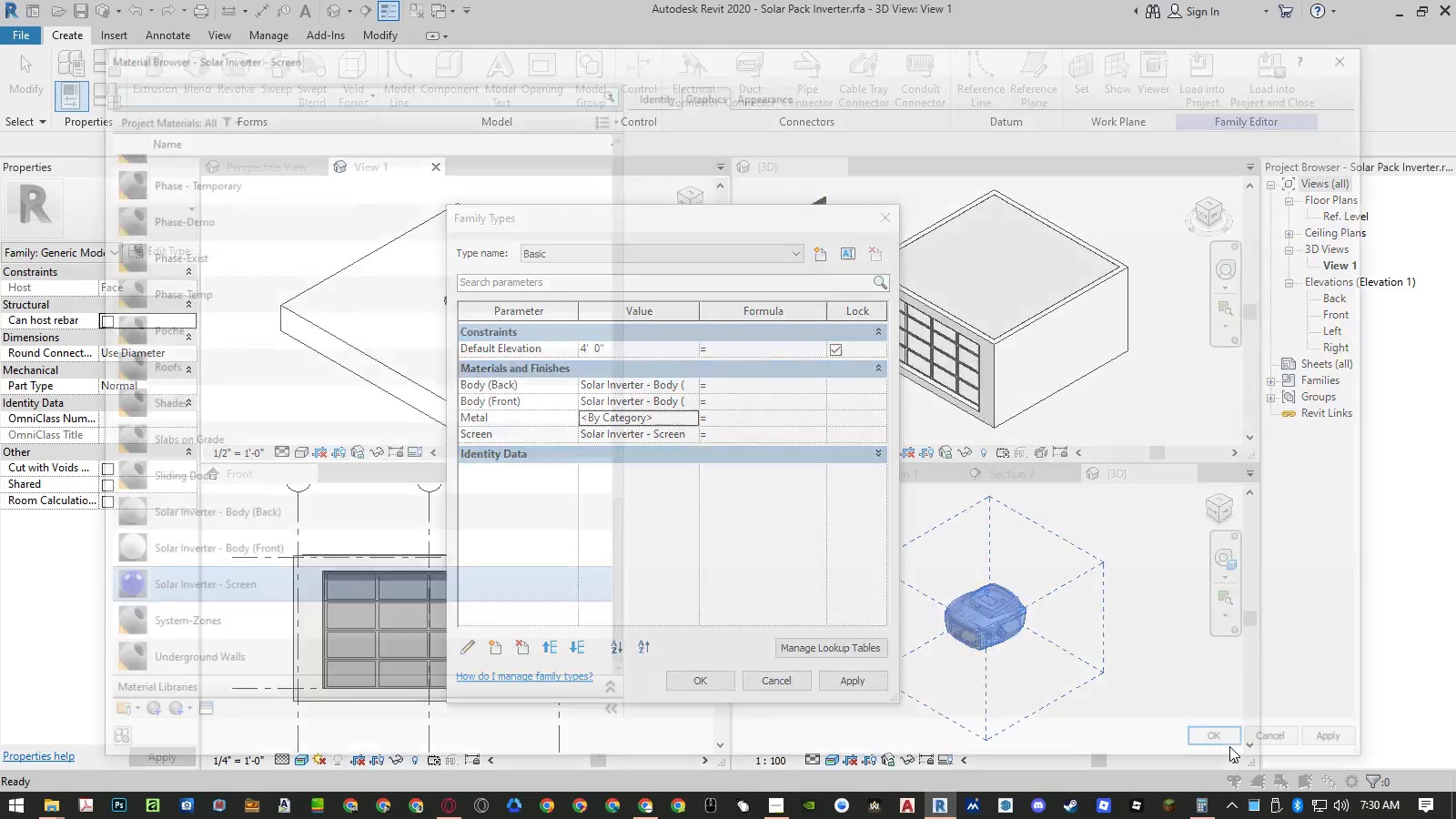 
scroll: coordinate [383, 357], scroll_direction: up, amount: 20.0
 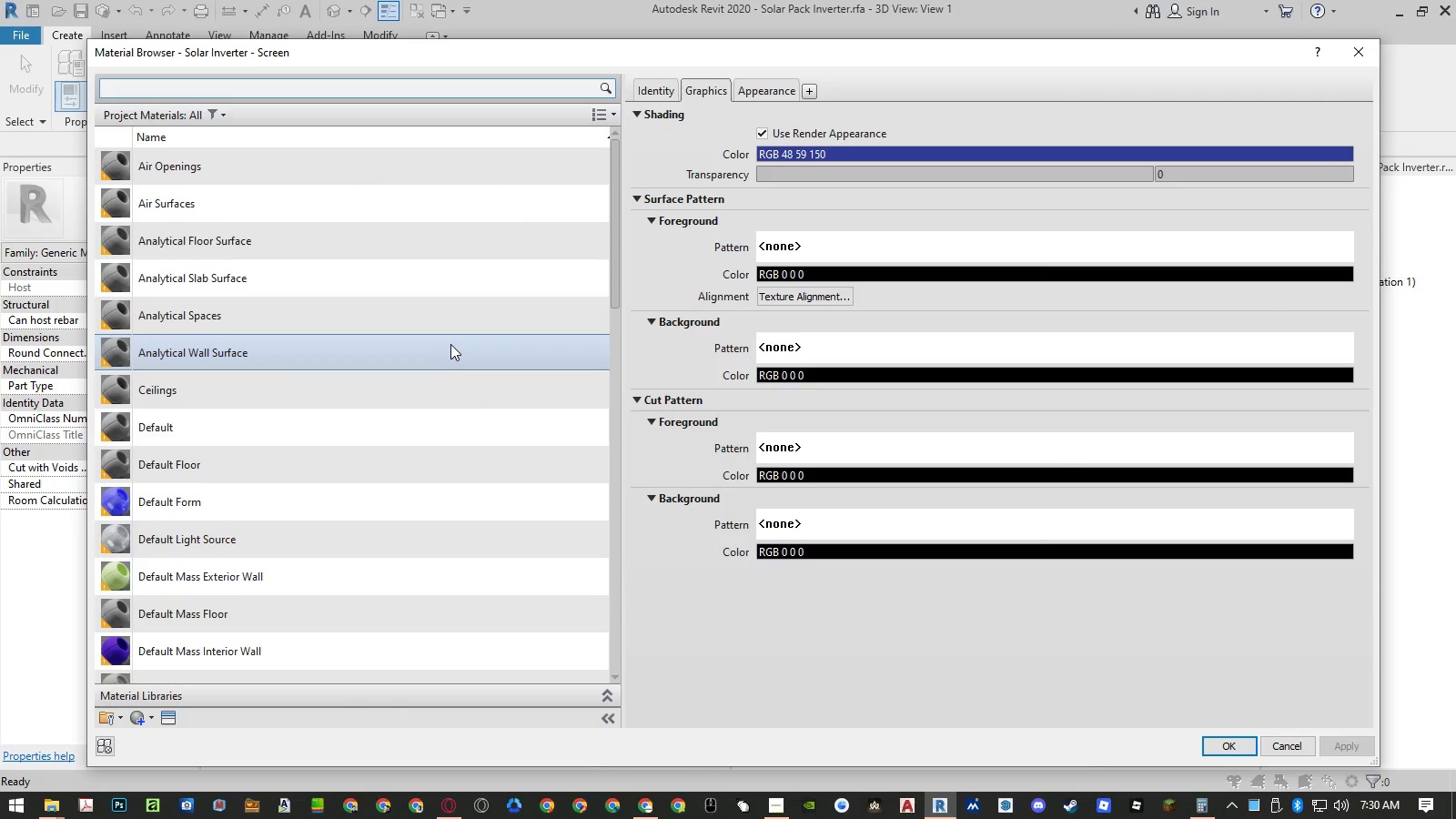 
scroll: coordinate [460, 349], scroll_direction: down, amount: 16.0
 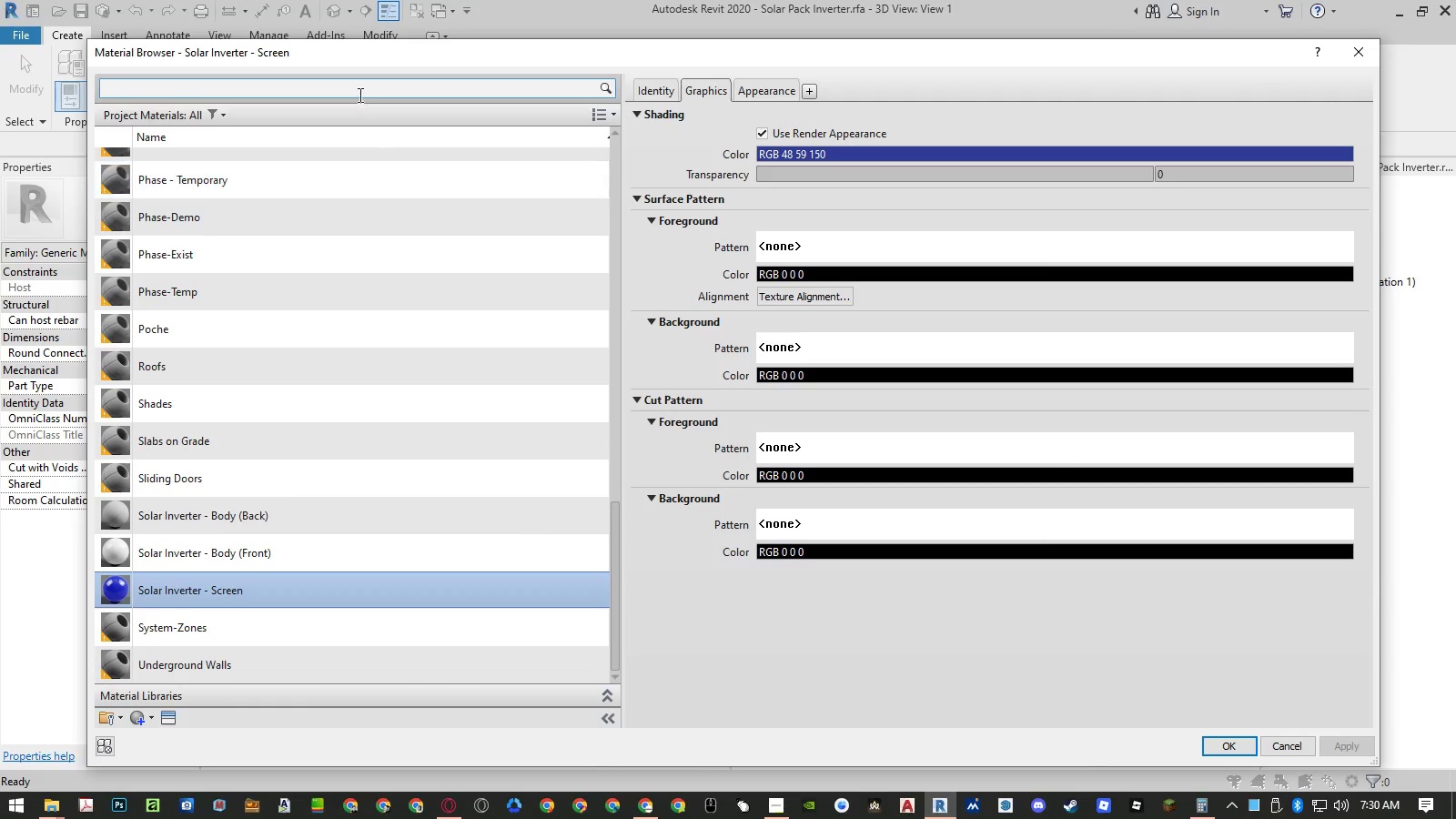 
left_click([357, 91])
 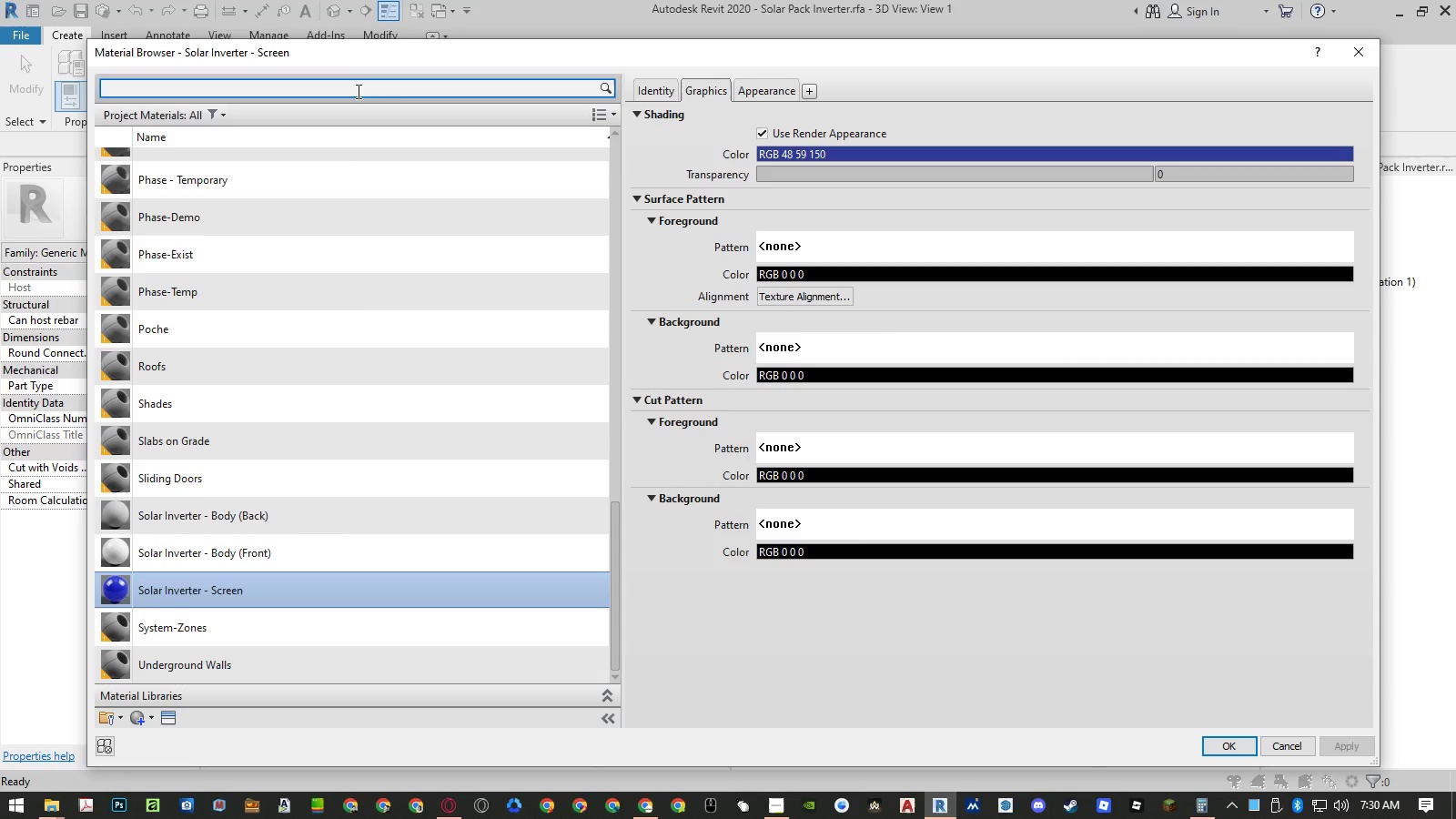 
type(alum)
 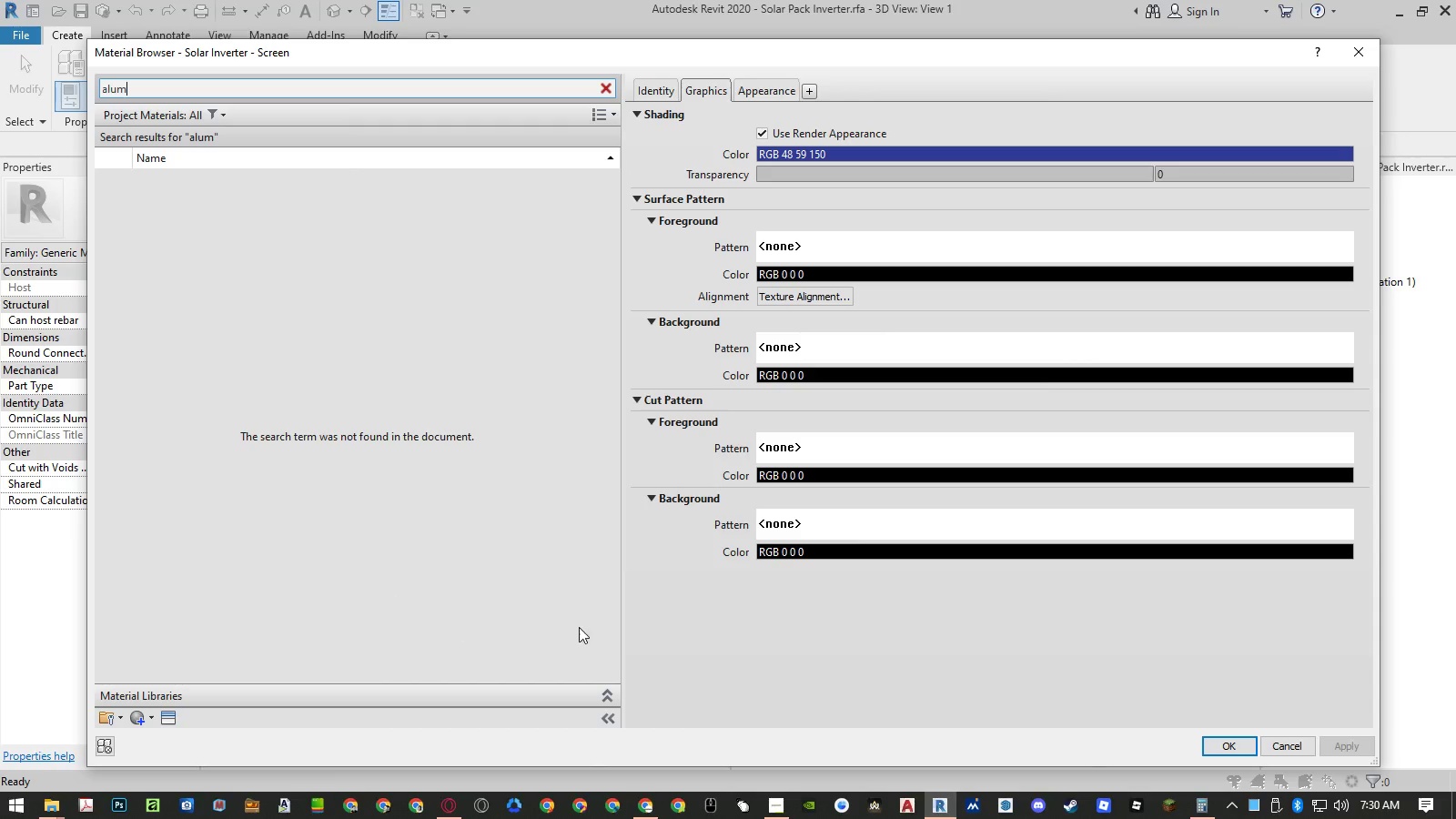 
left_click([604, 693])
 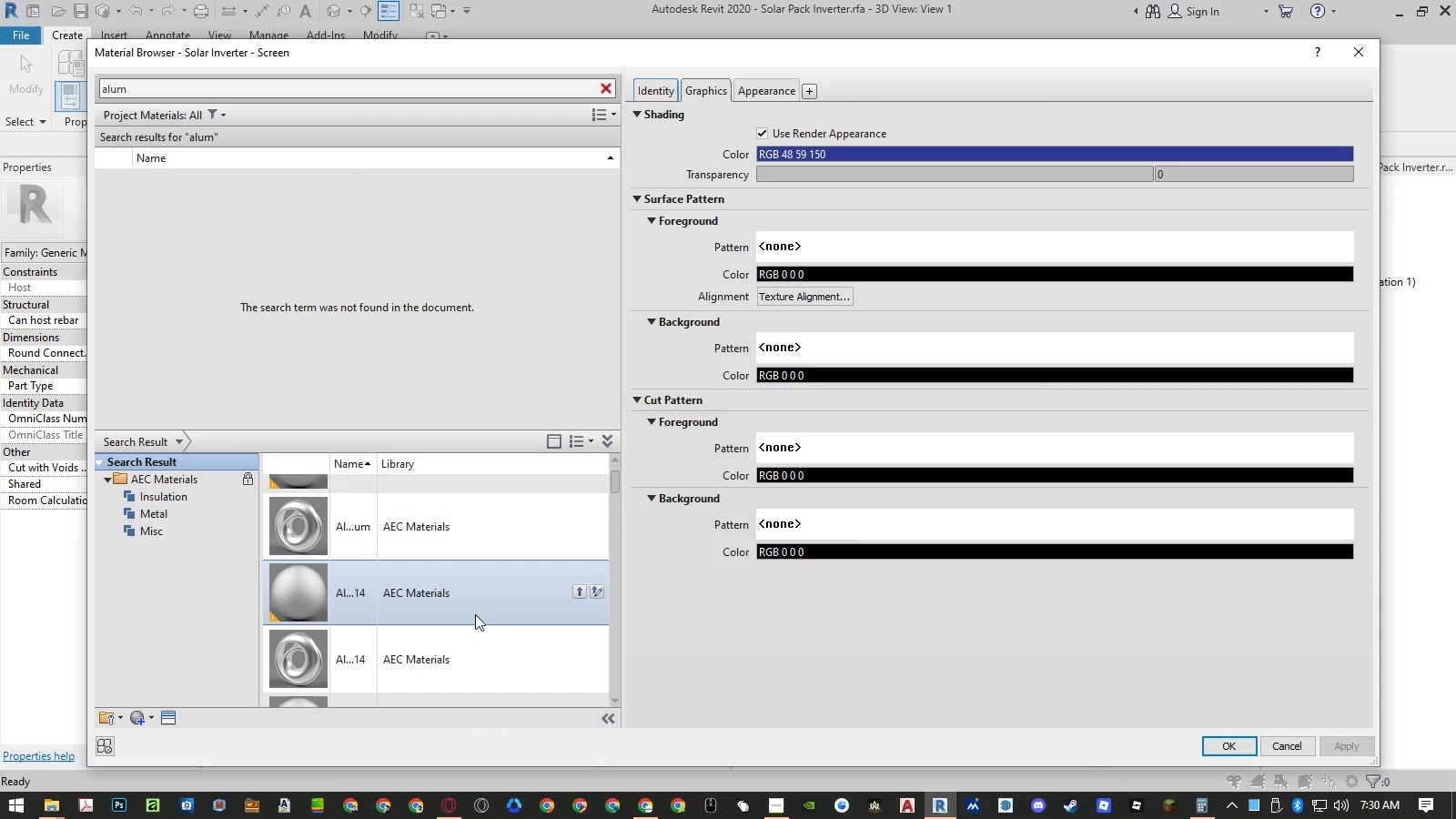 
scroll: coordinate [424, 585], scroll_direction: up, amount: 7.0
 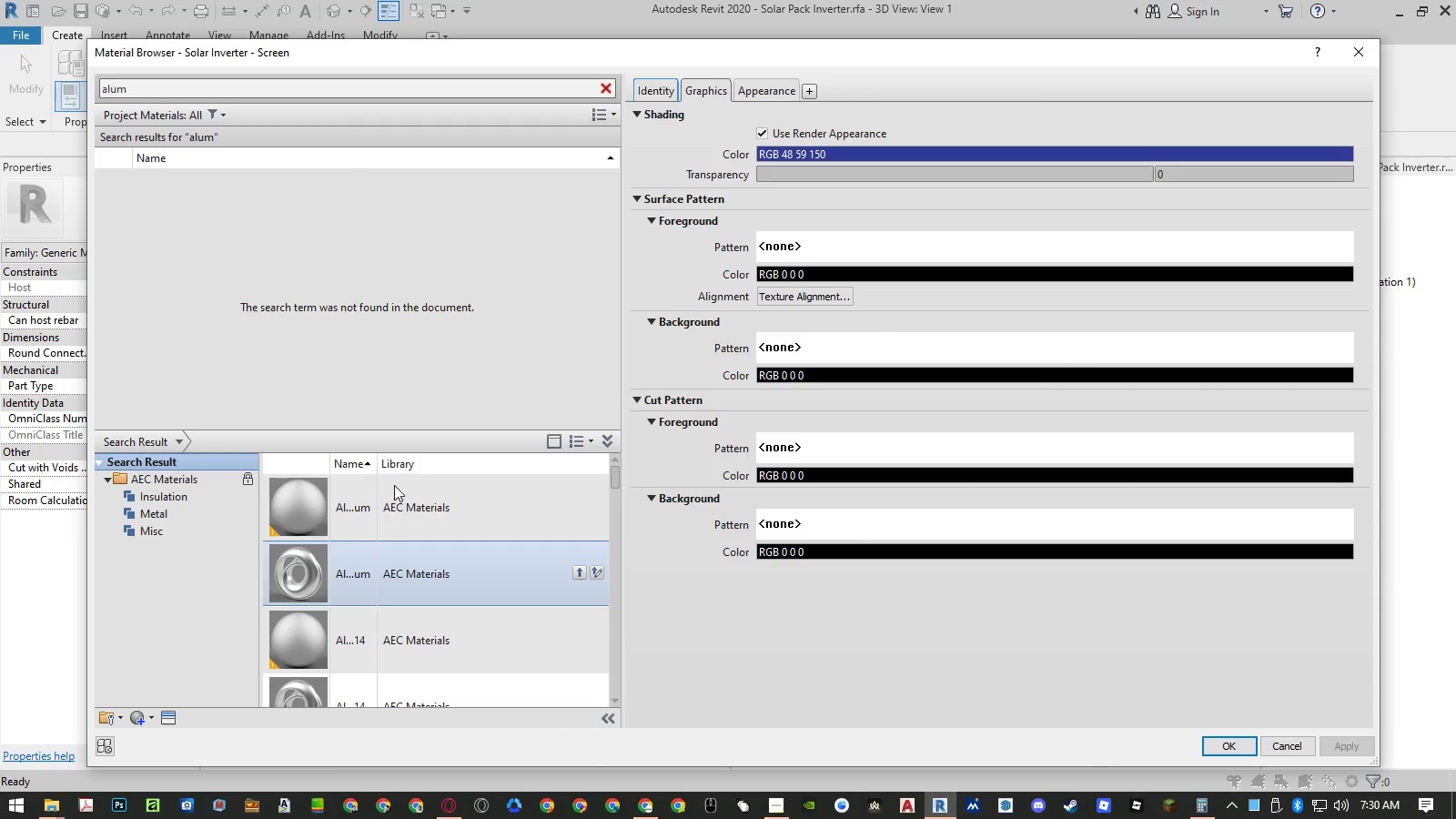 
double_click([378, 466])
 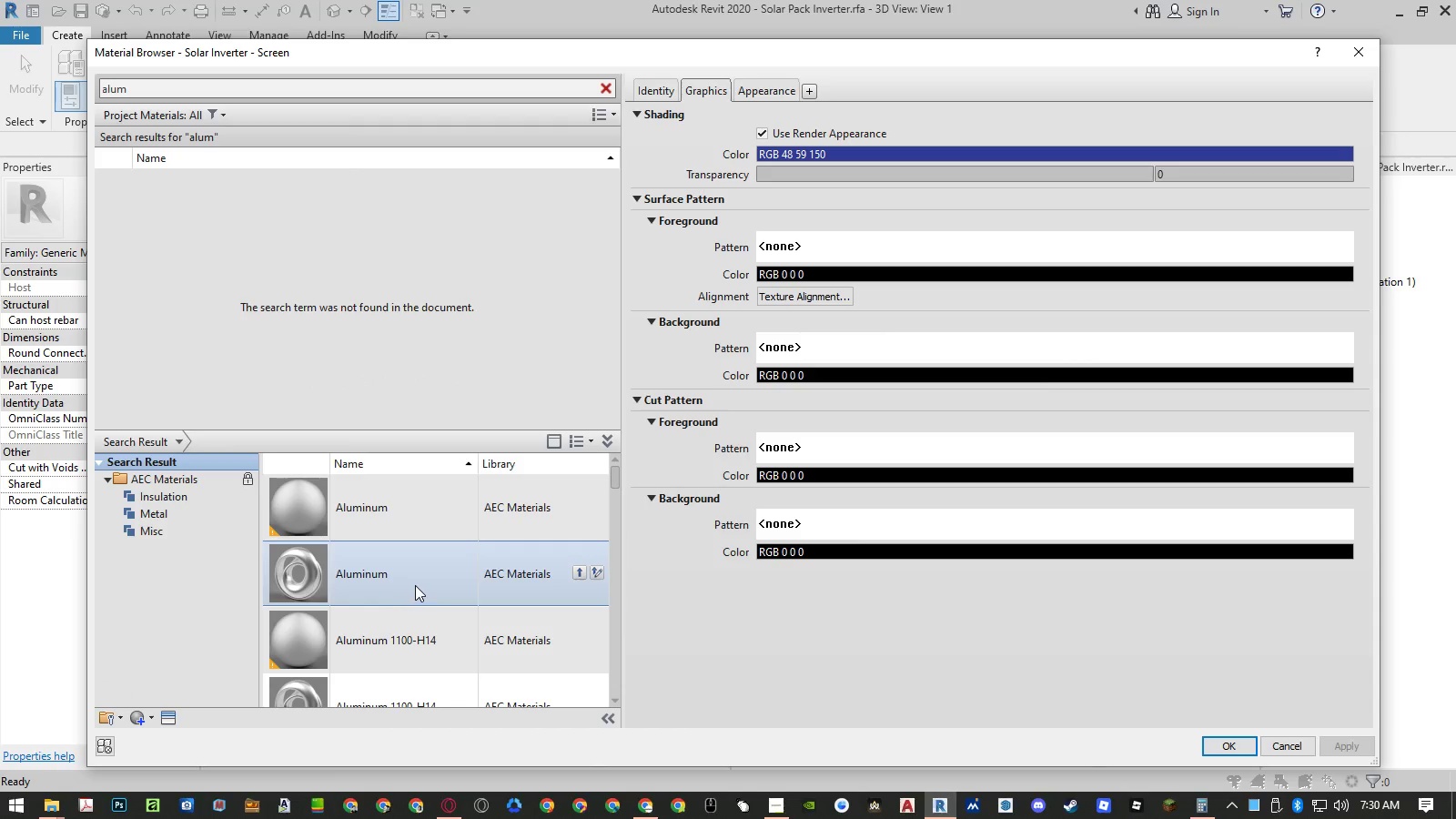 
scroll: coordinate [415, 599], scroll_direction: down, amount: 6.0
 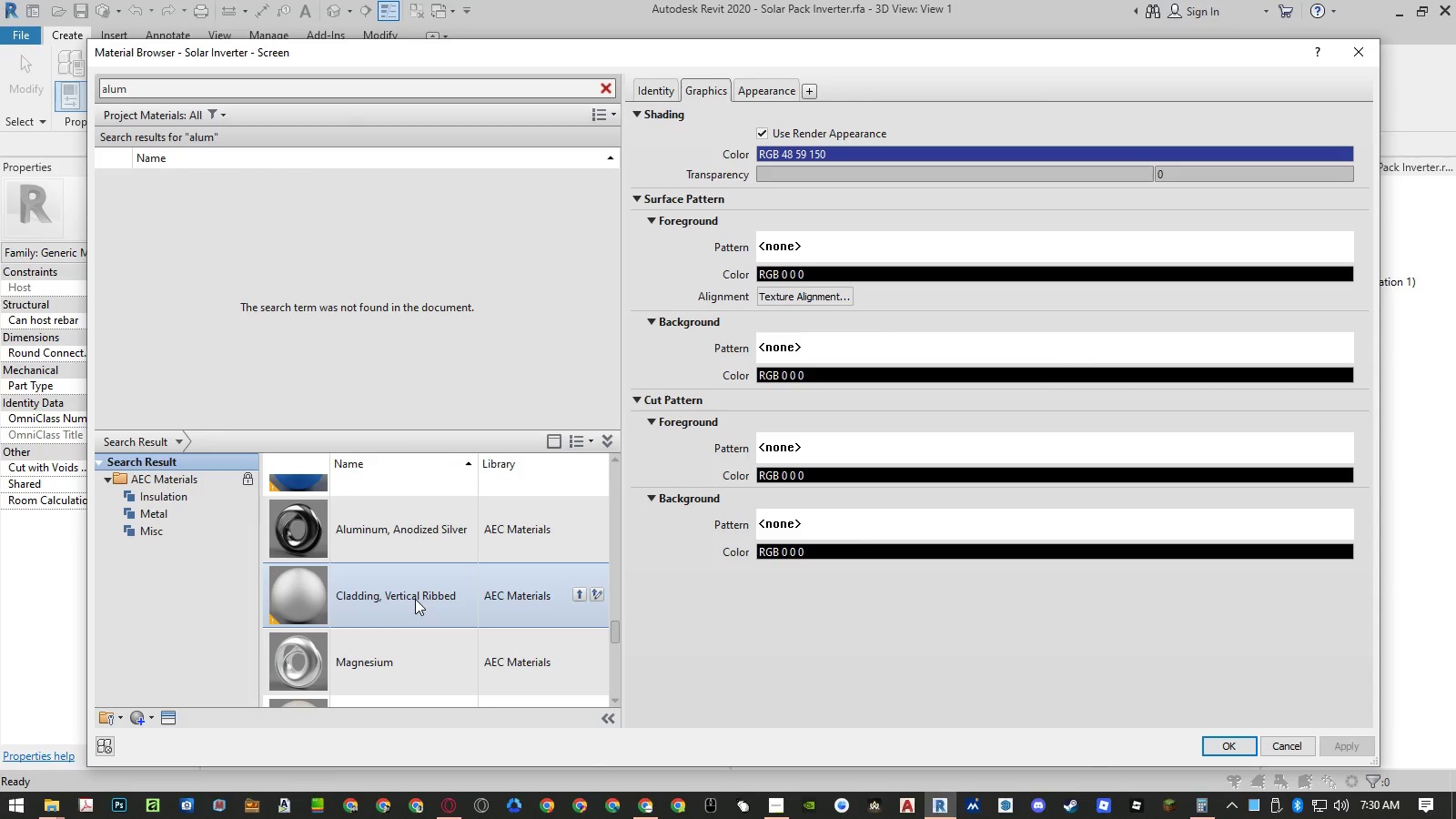 
scroll: coordinate [415, 599], scroll_direction: up, amount: 13.0
 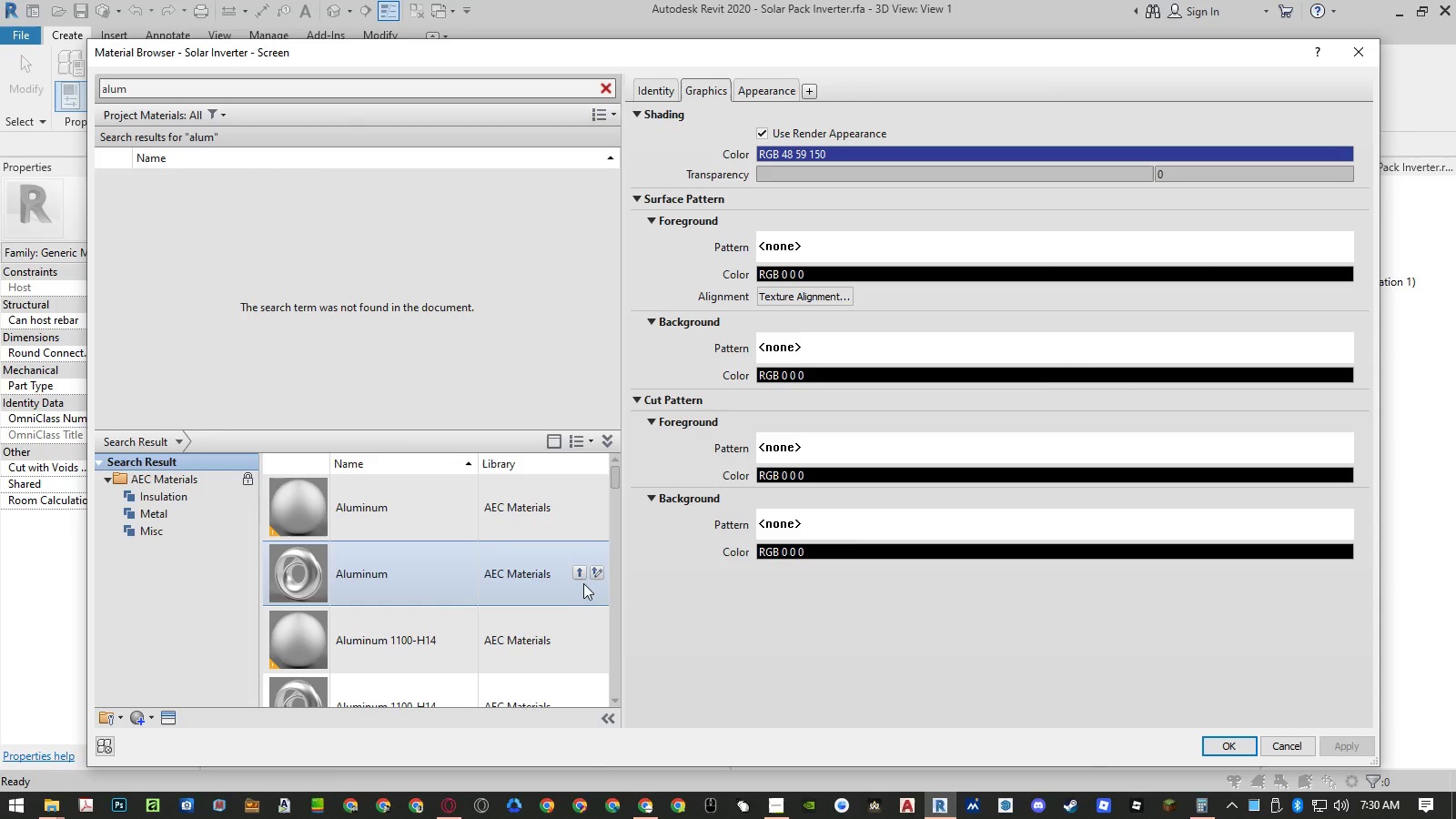 
left_click([579, 574])
 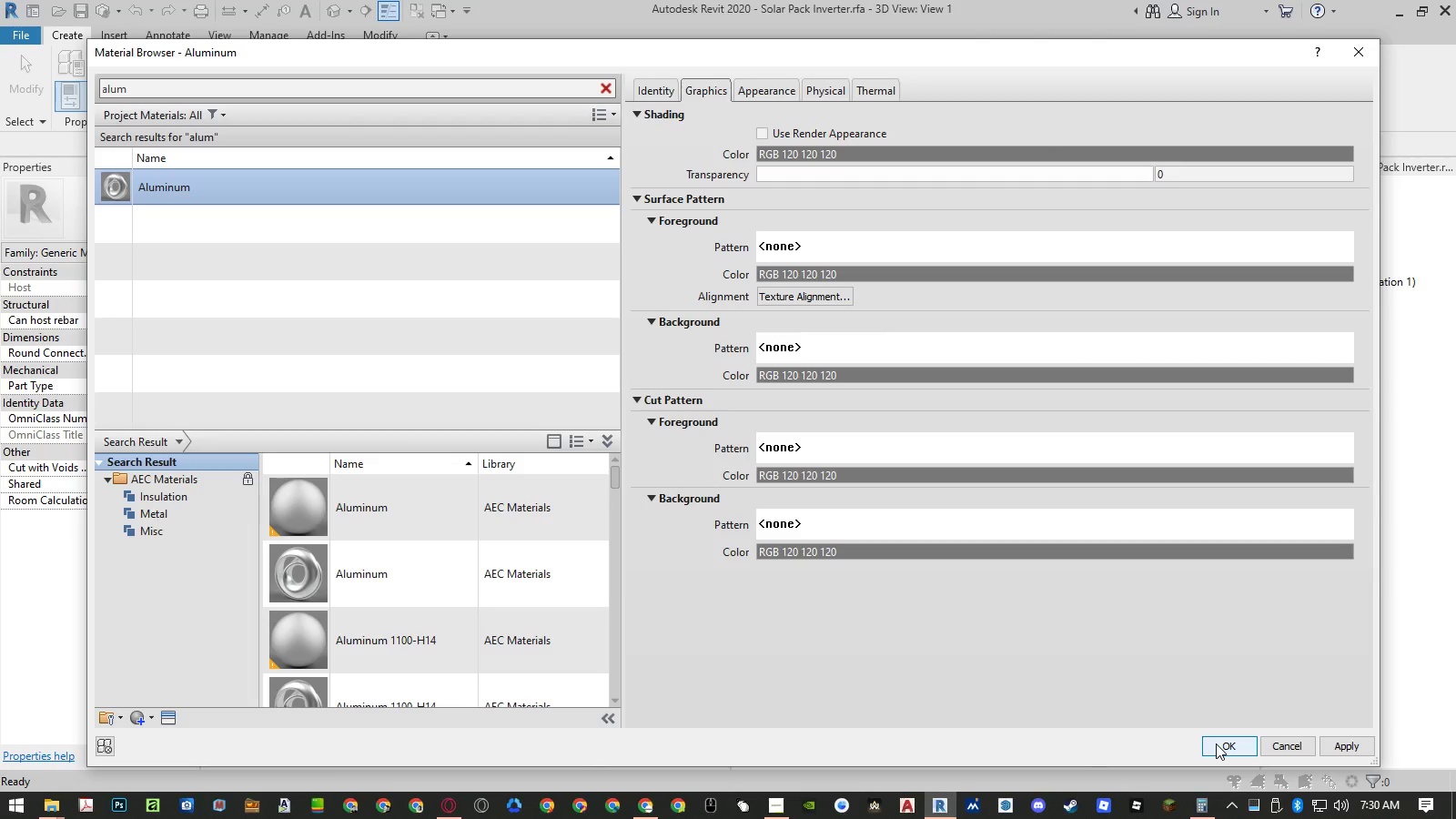 
left_click([522, 185])
 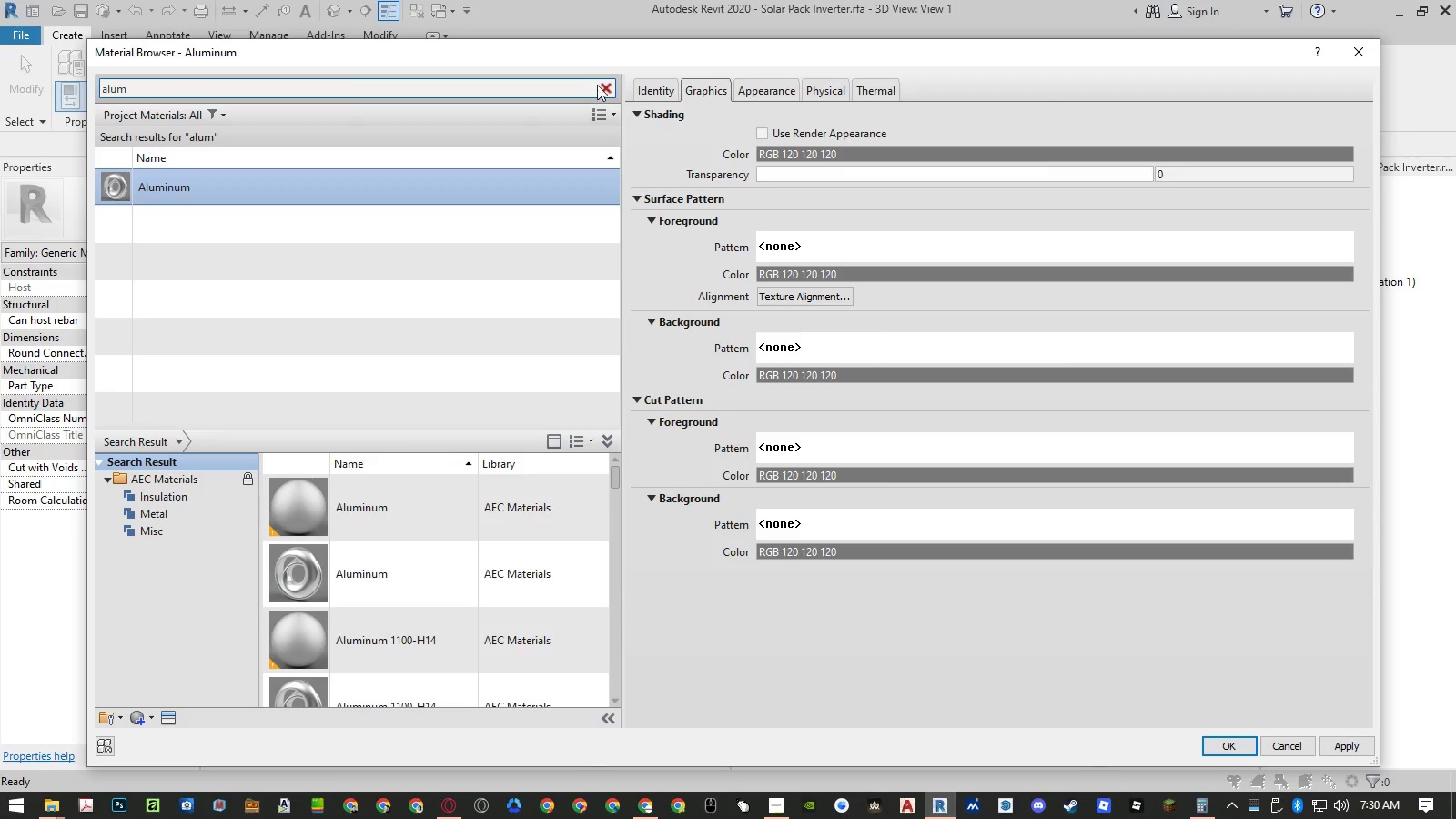 
left_click([607, 84])
 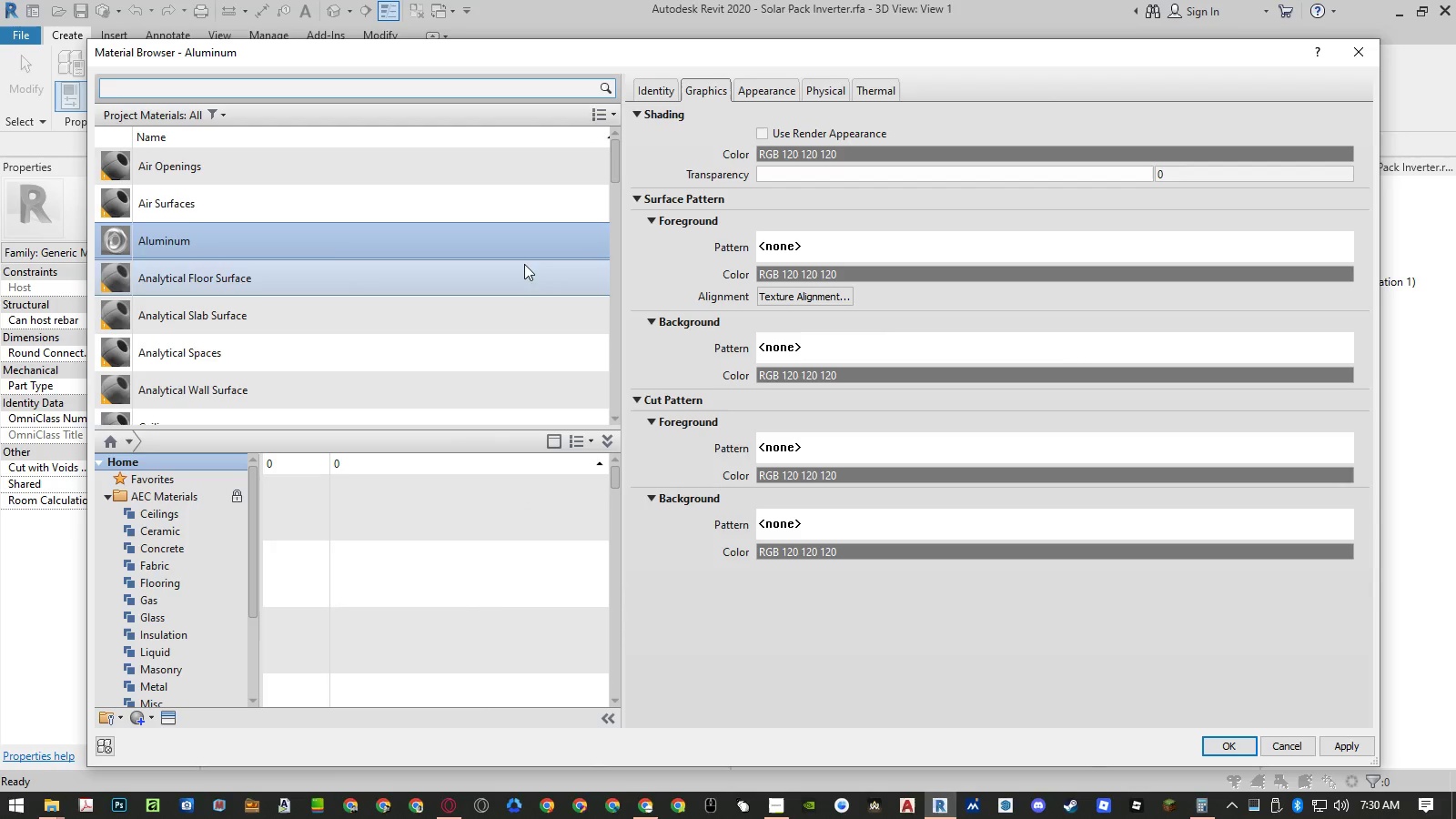 
double_click([512, 251])
 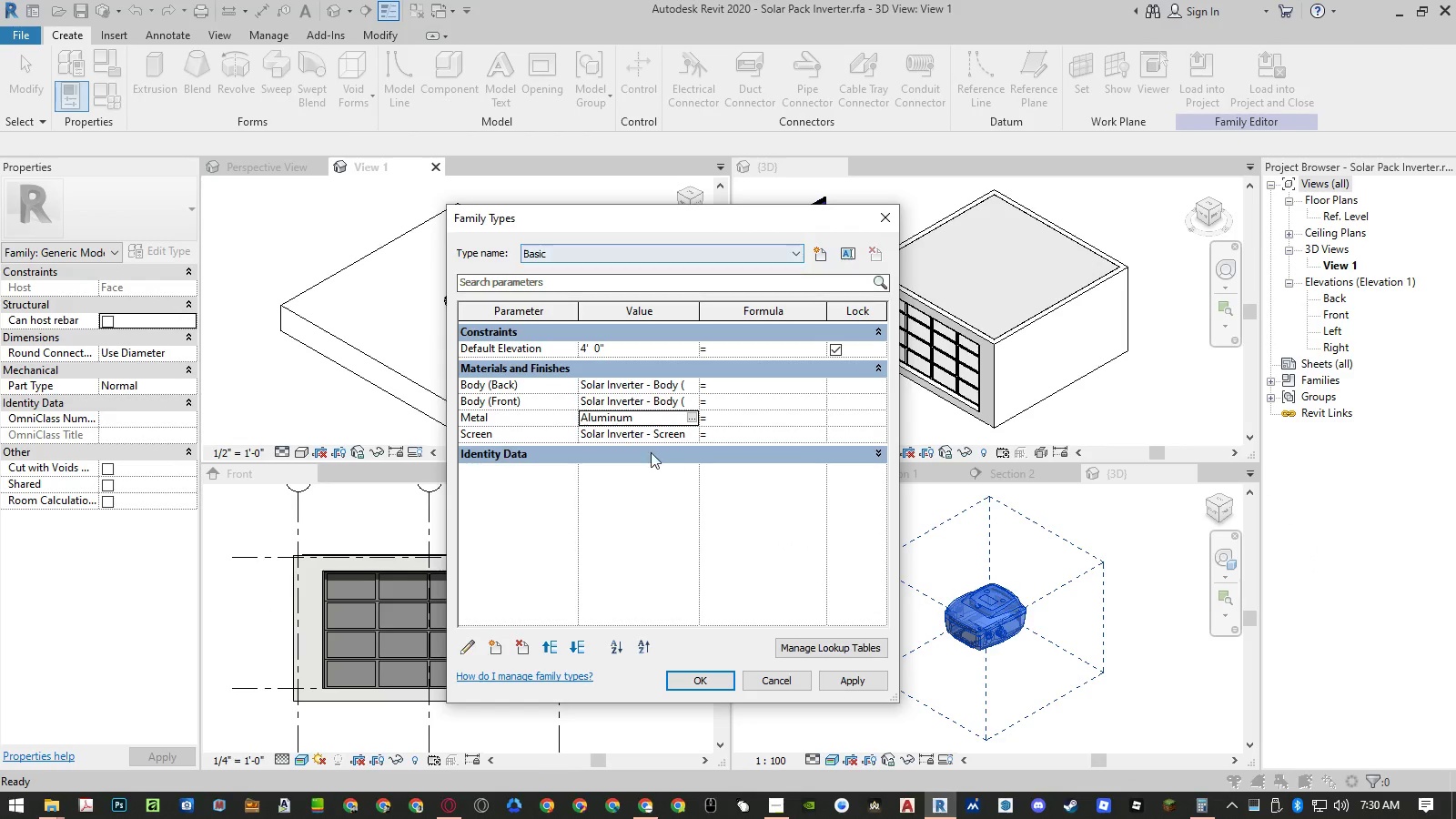 
left_click([644, 436])
 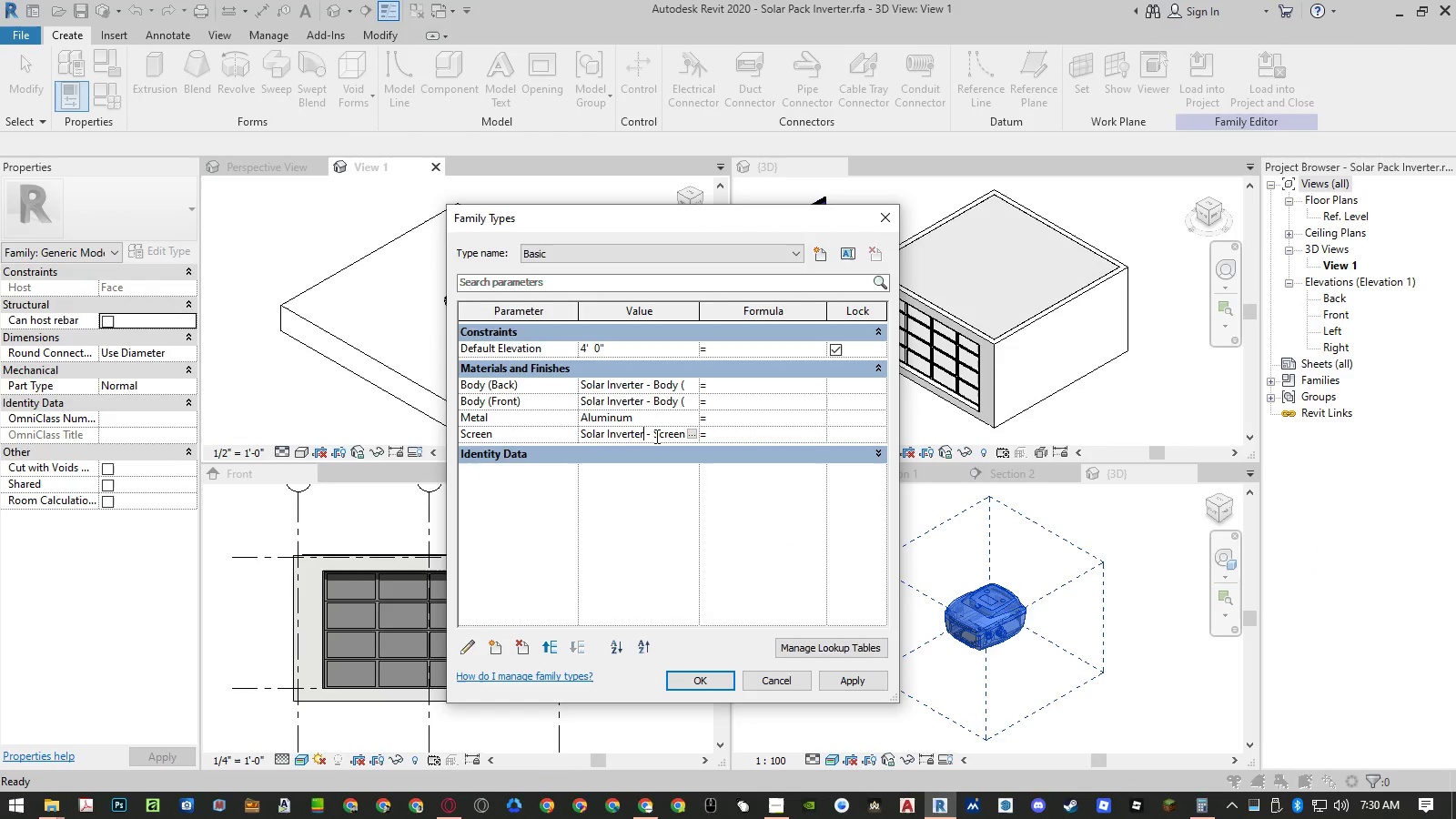 
left_click_drag(start_coordinate=[655, 436], to_coordinate=[541, 431])
 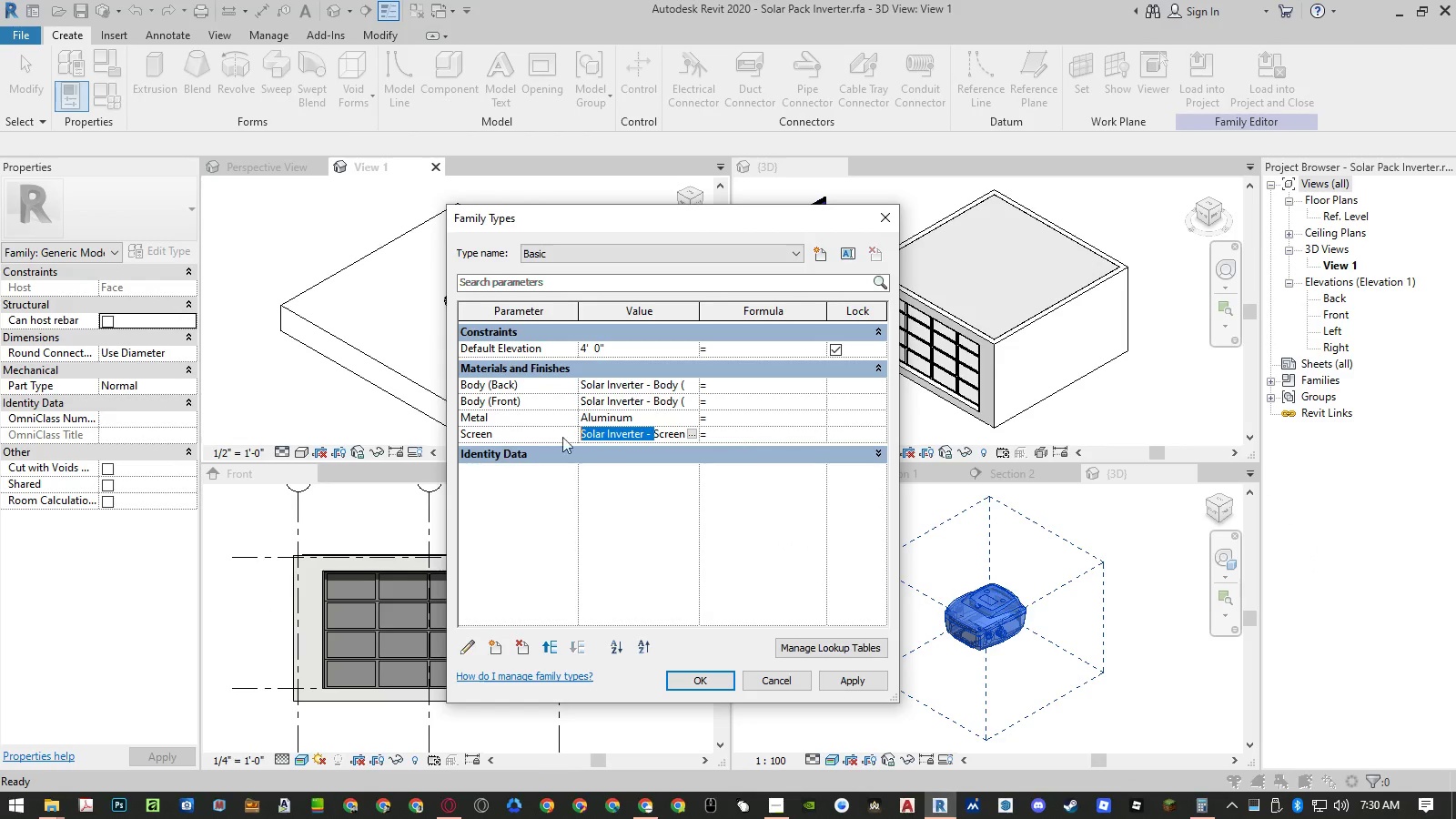 
key(Control+ControlLeft)
 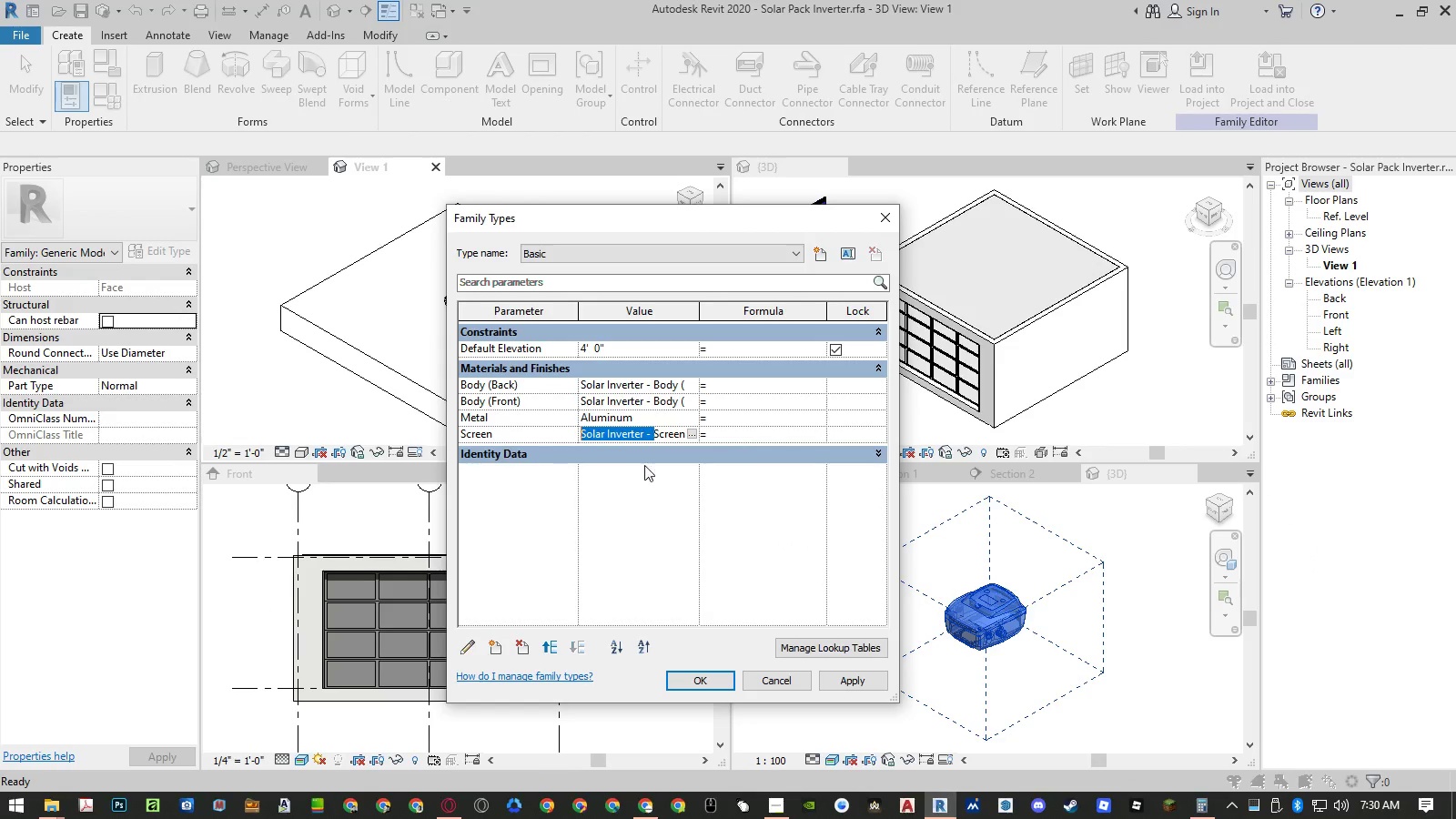 
key(Control+C)
 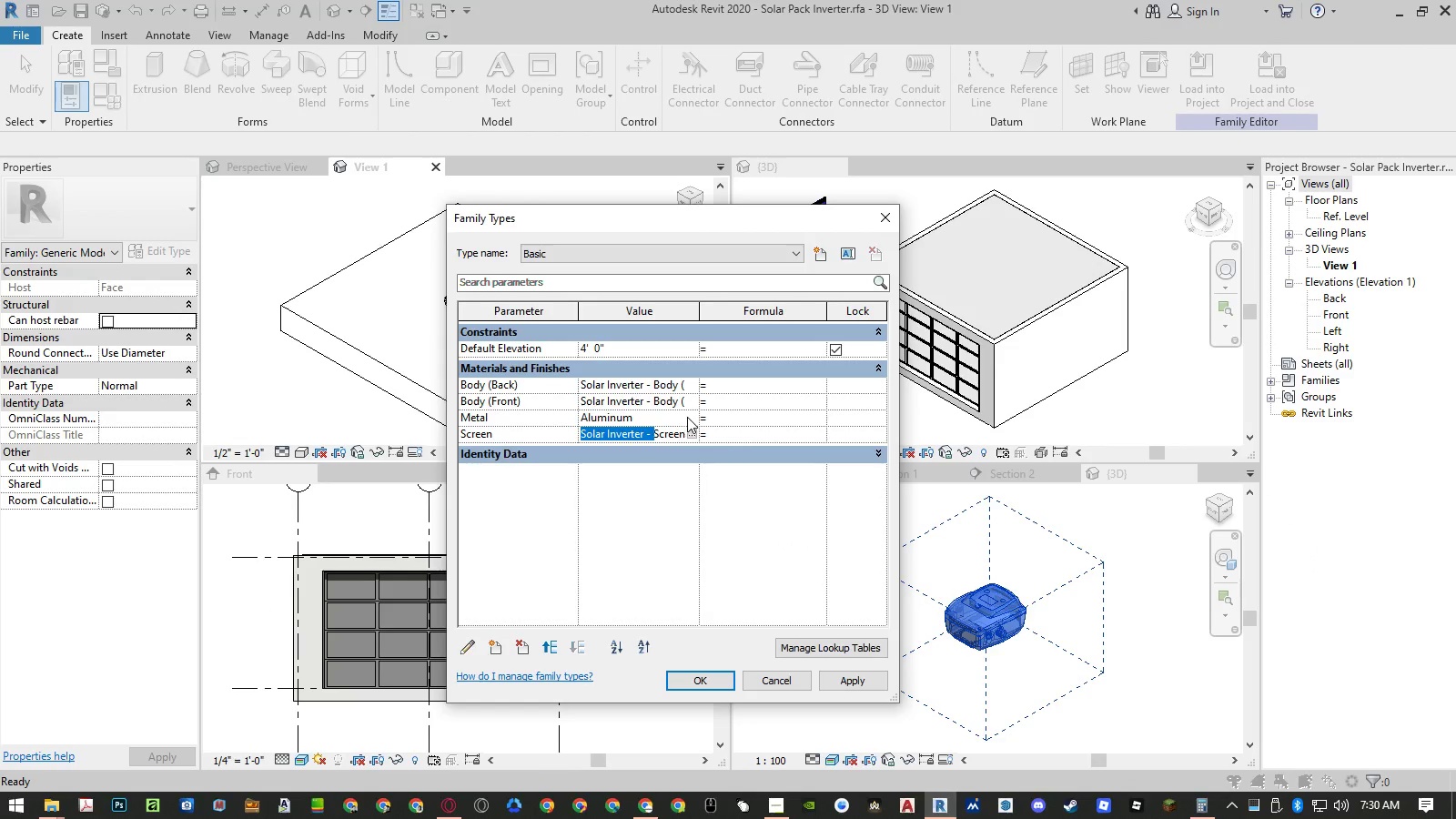 
left_click([691, 419])
 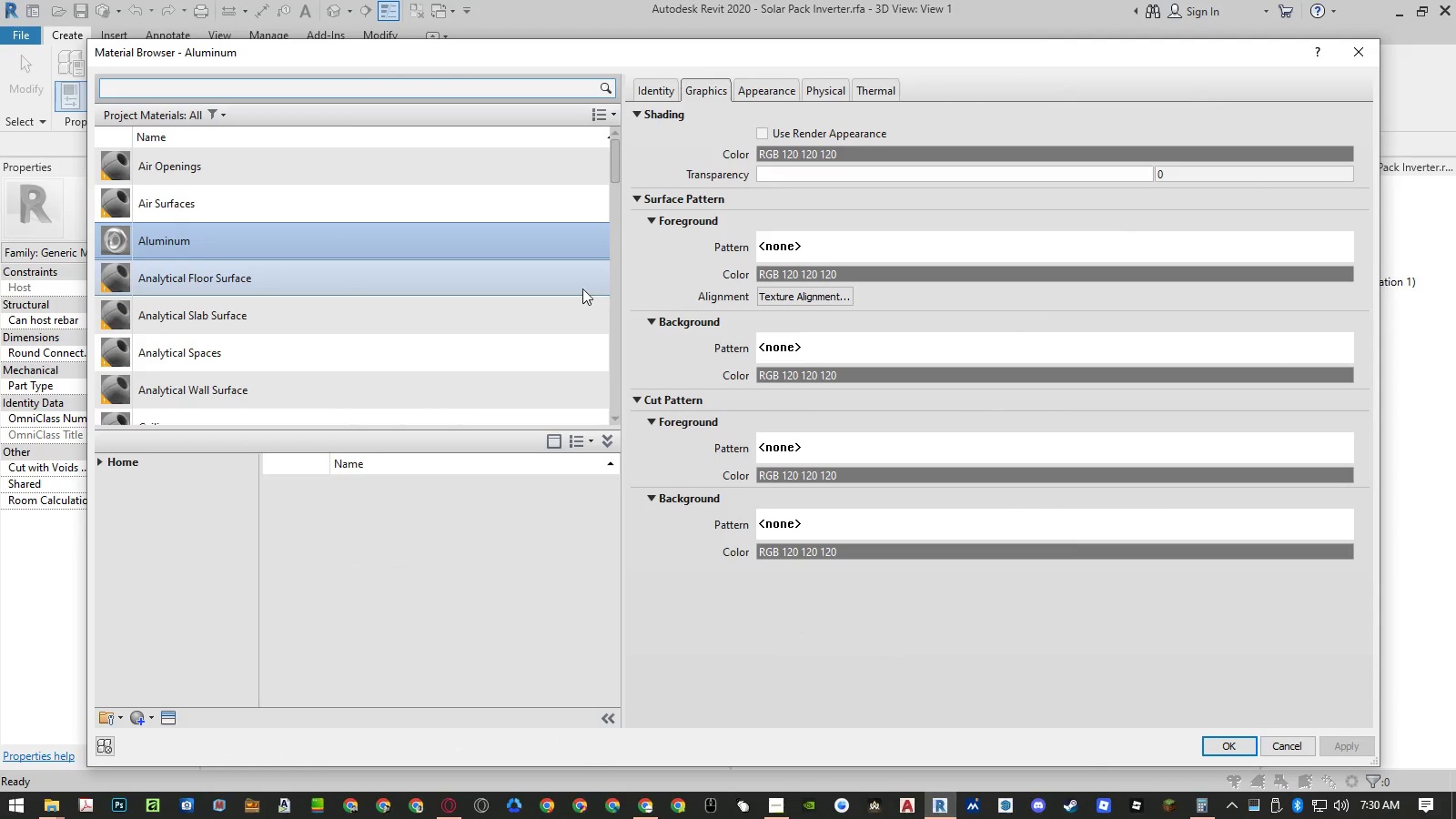 
right_click([479, 243])
 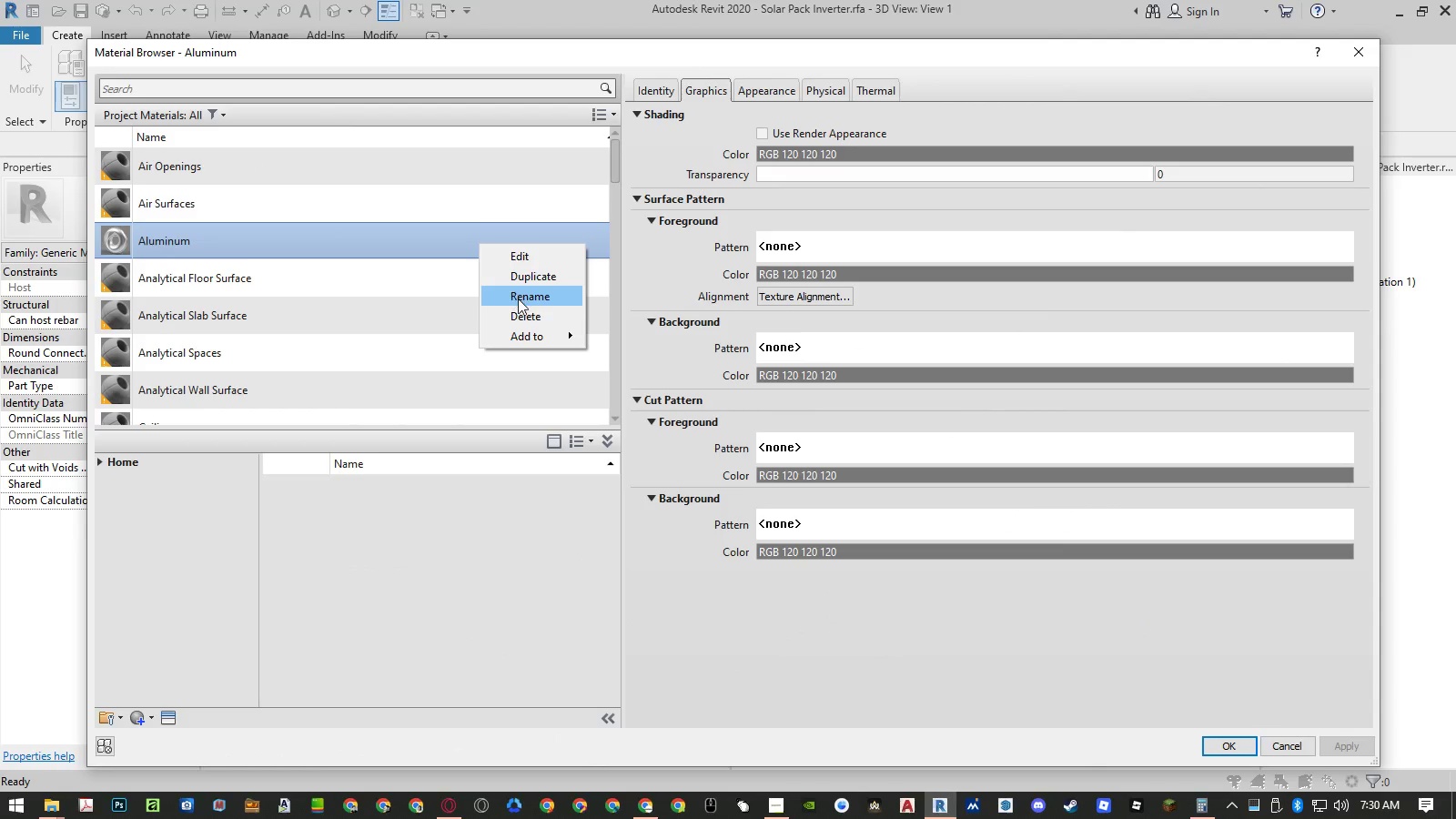 
left_click([520, 300])
 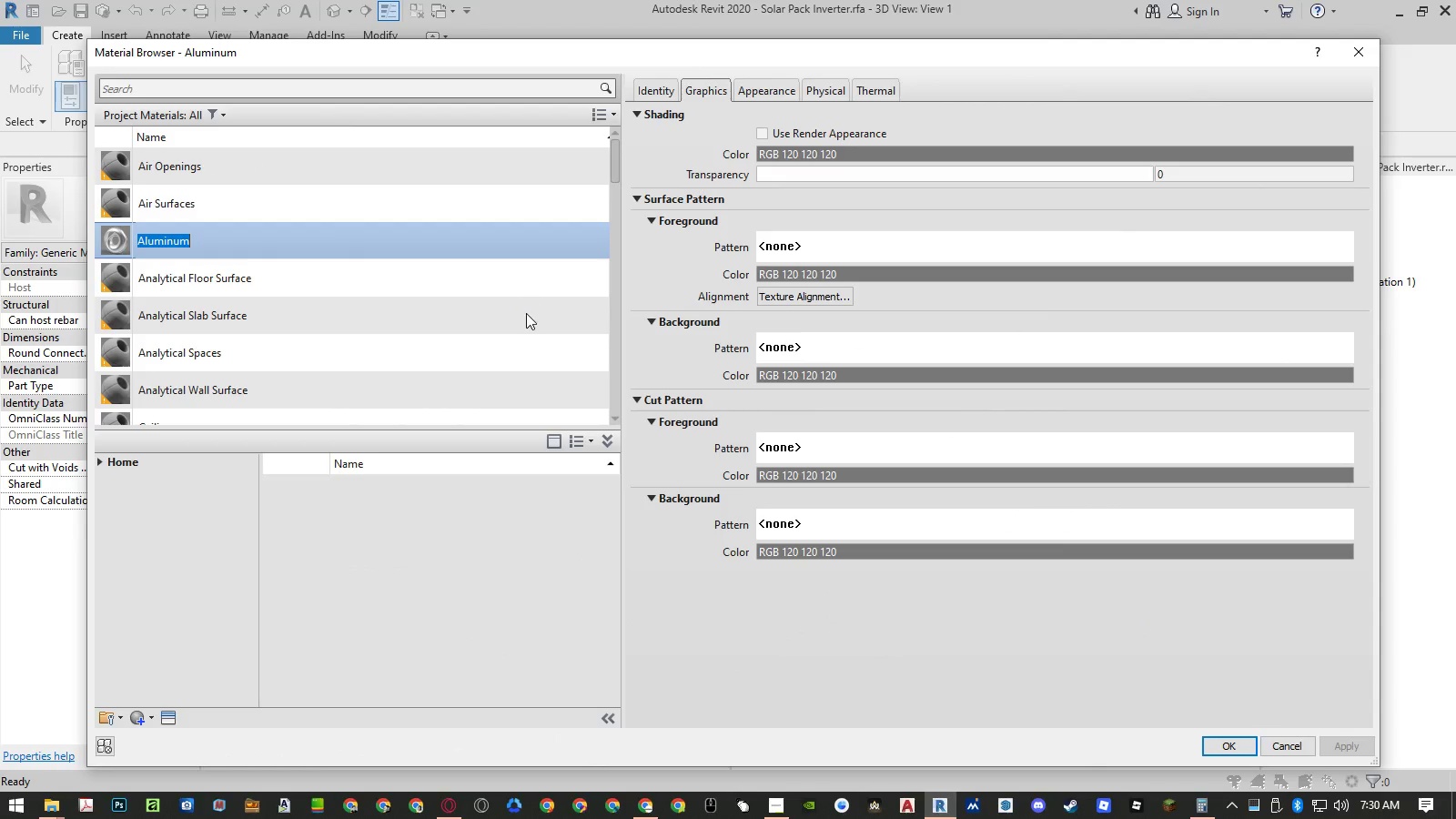 
key(Control+ControlLeft)
 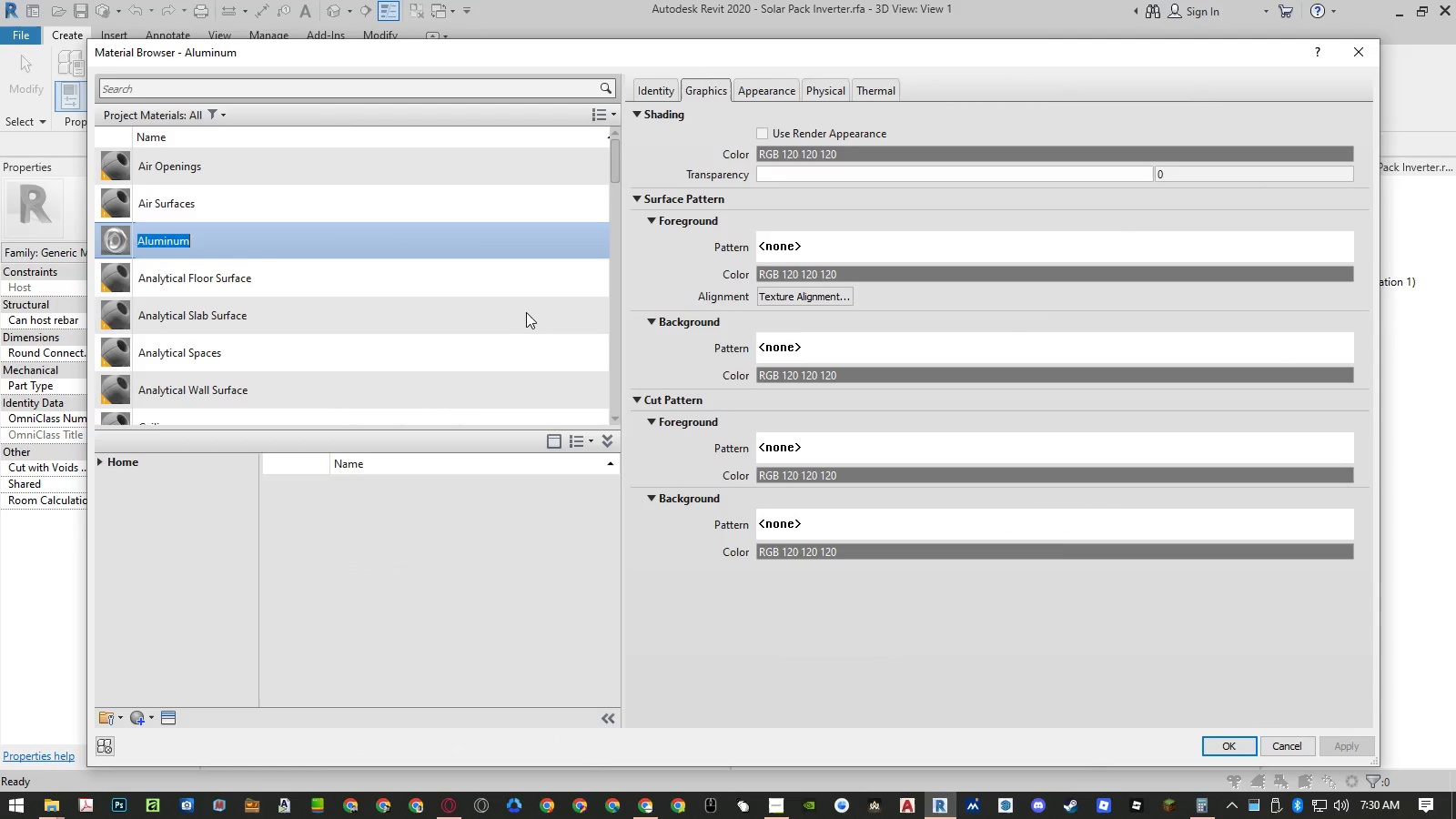 
key(Control+V)
 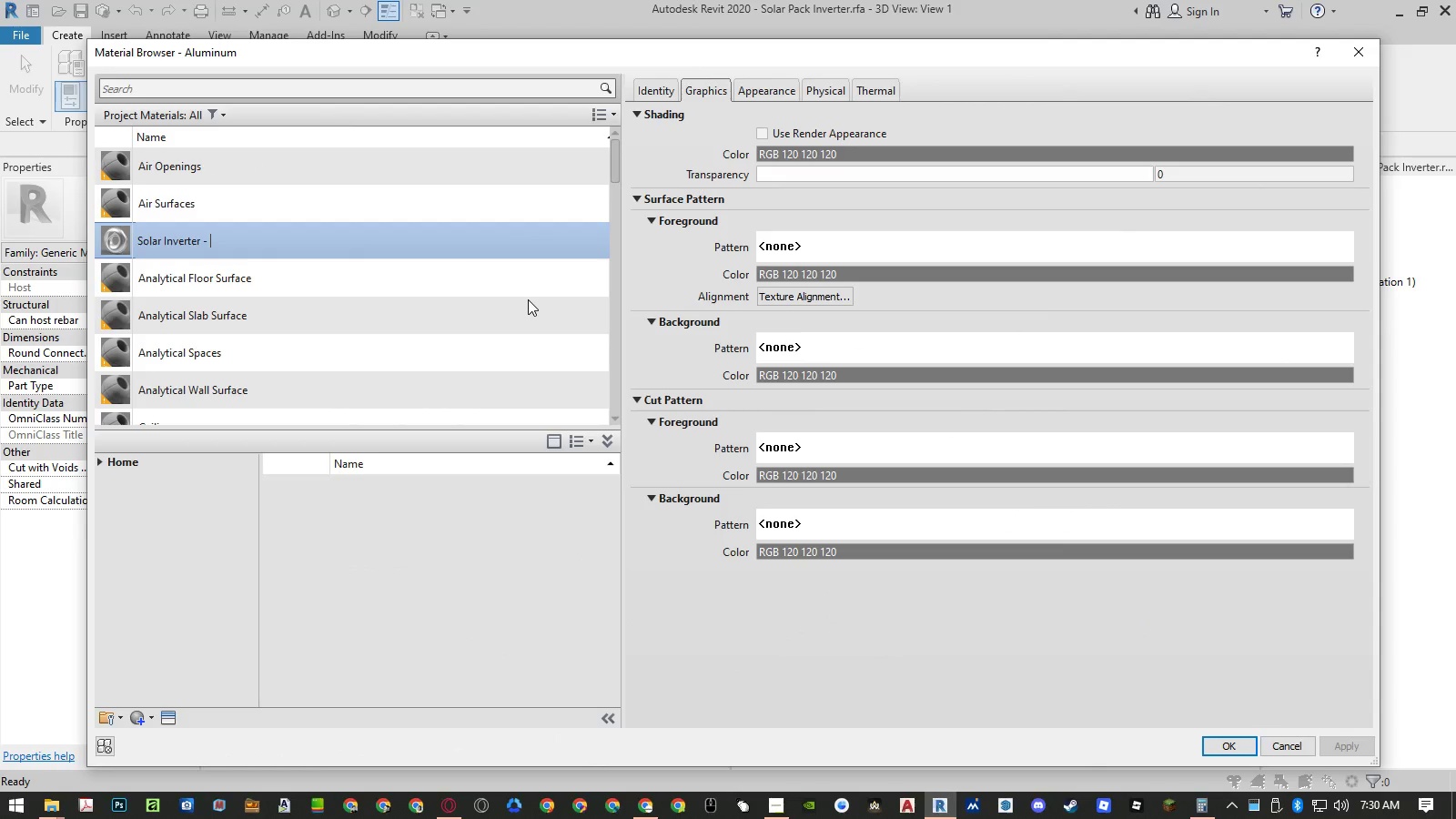 
type(Metal)
 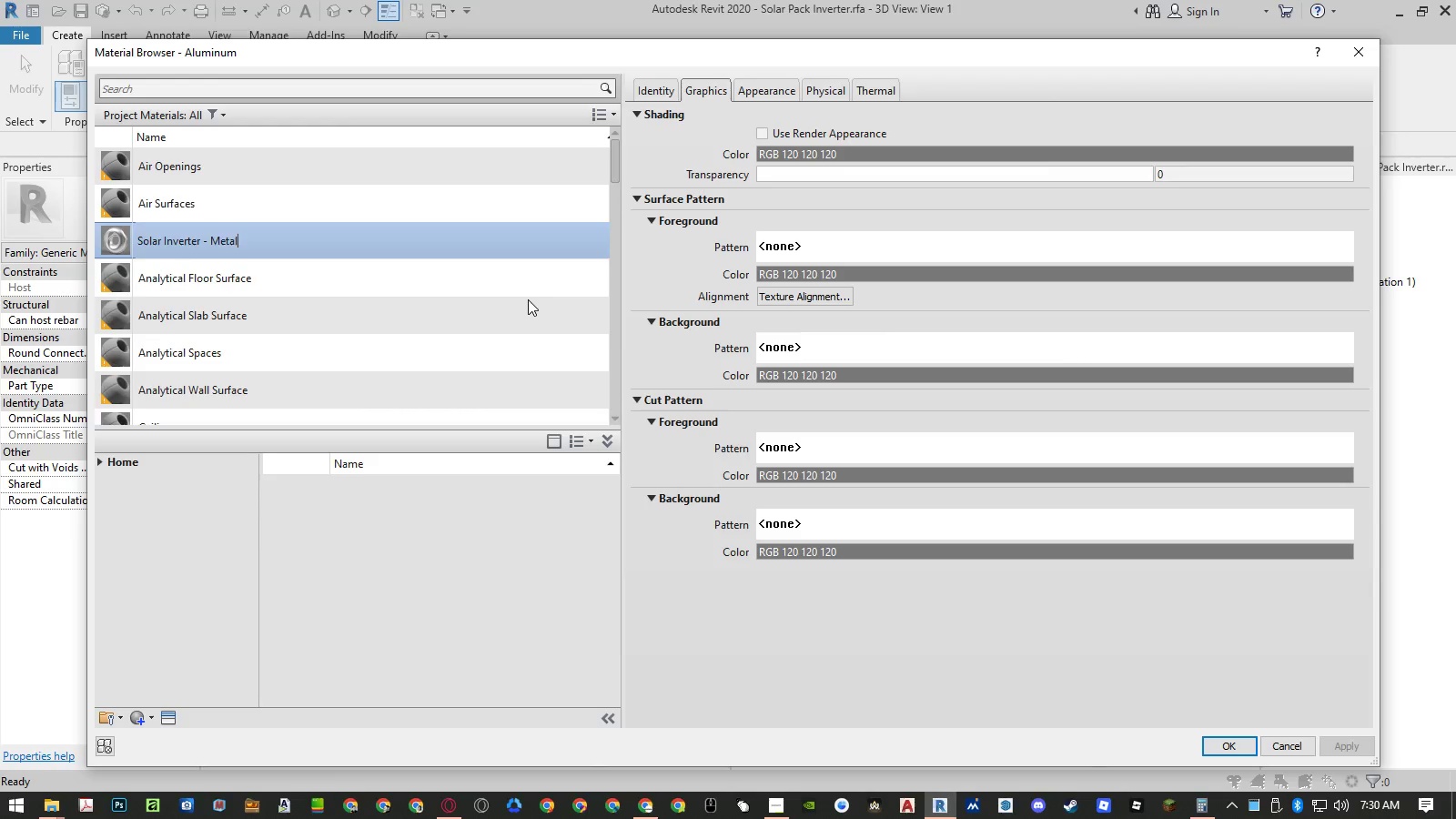 
key(Enter)
 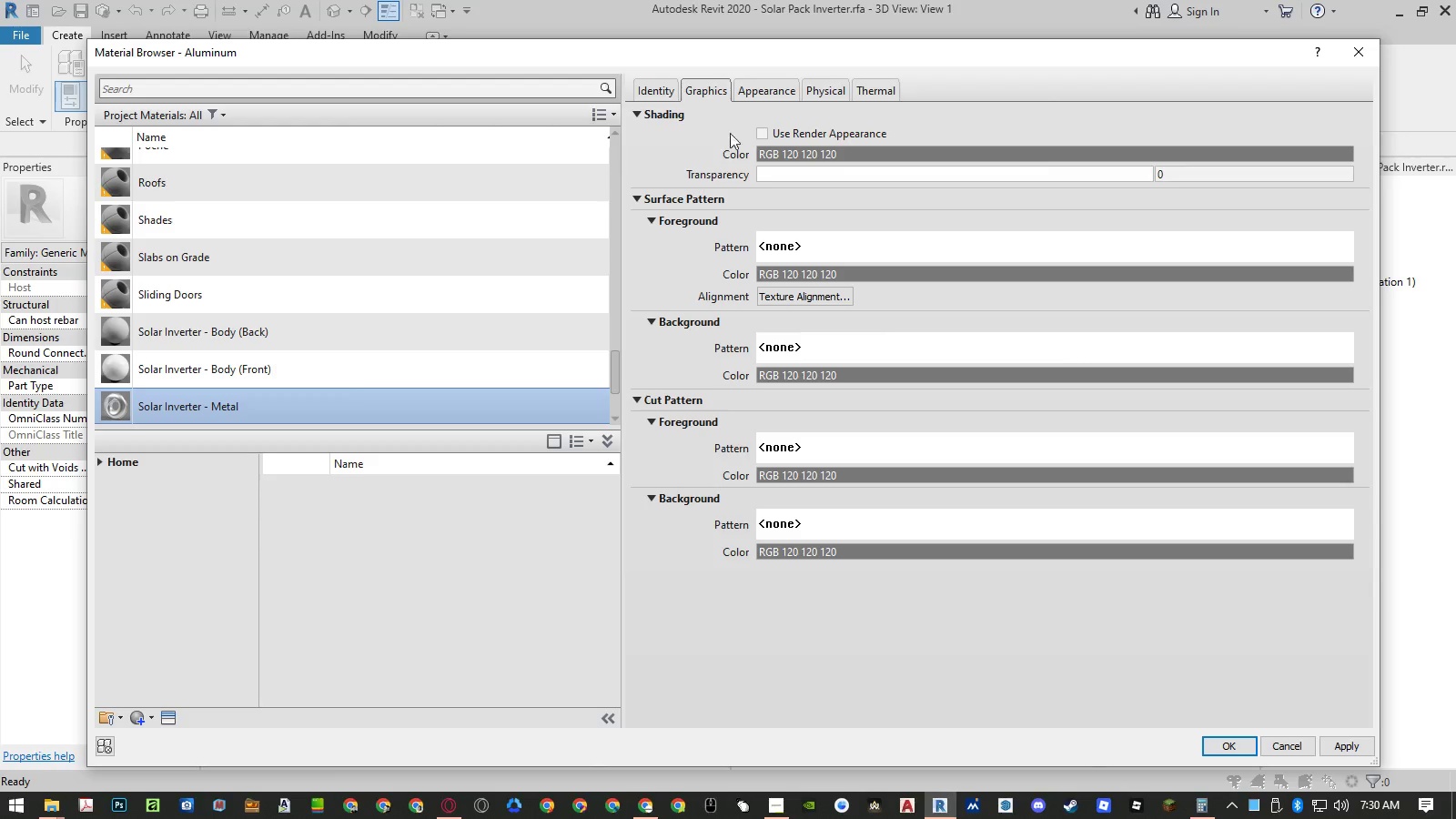 
left_click([760, 129])
 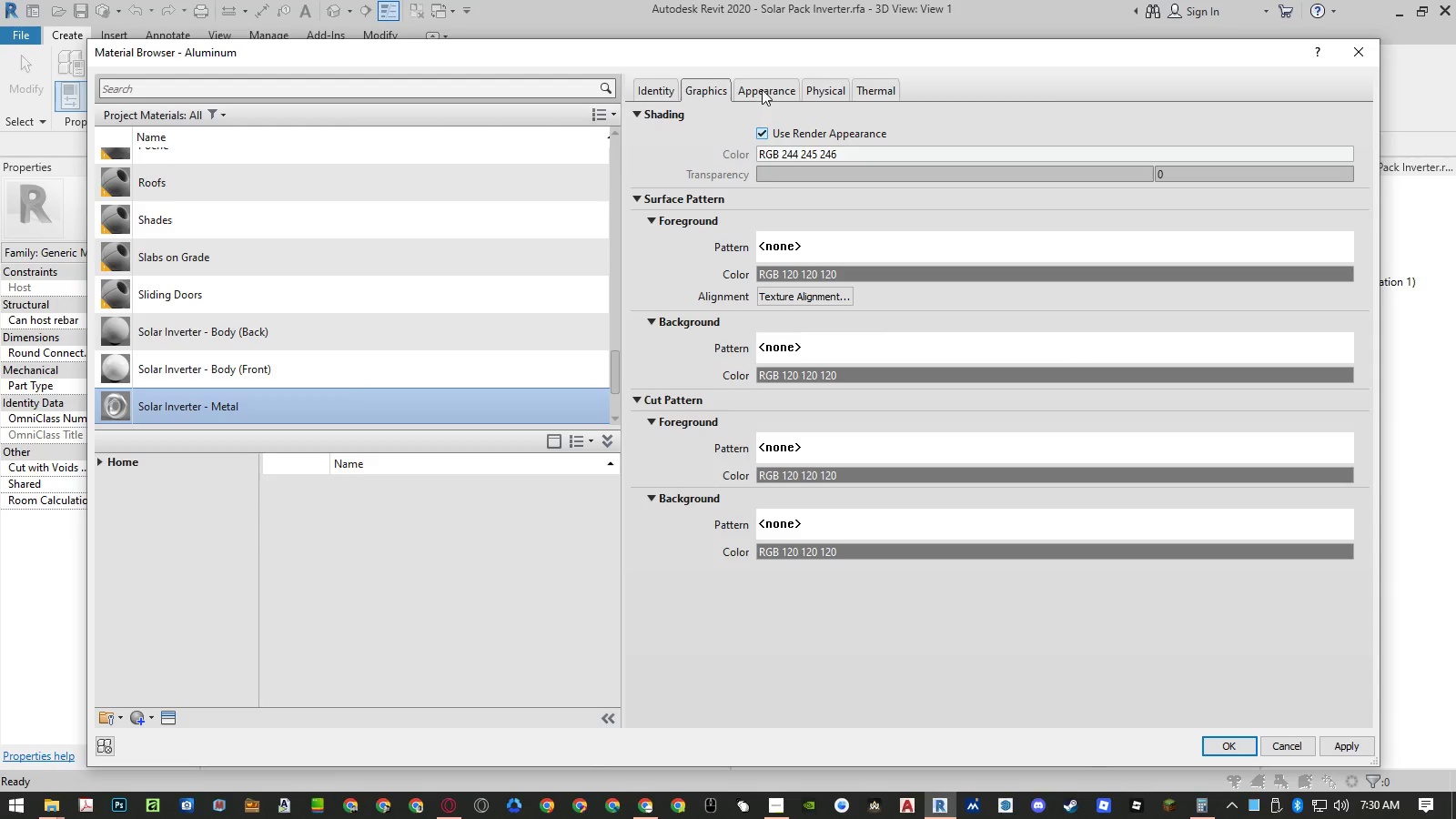 
double_click([763, 86])
 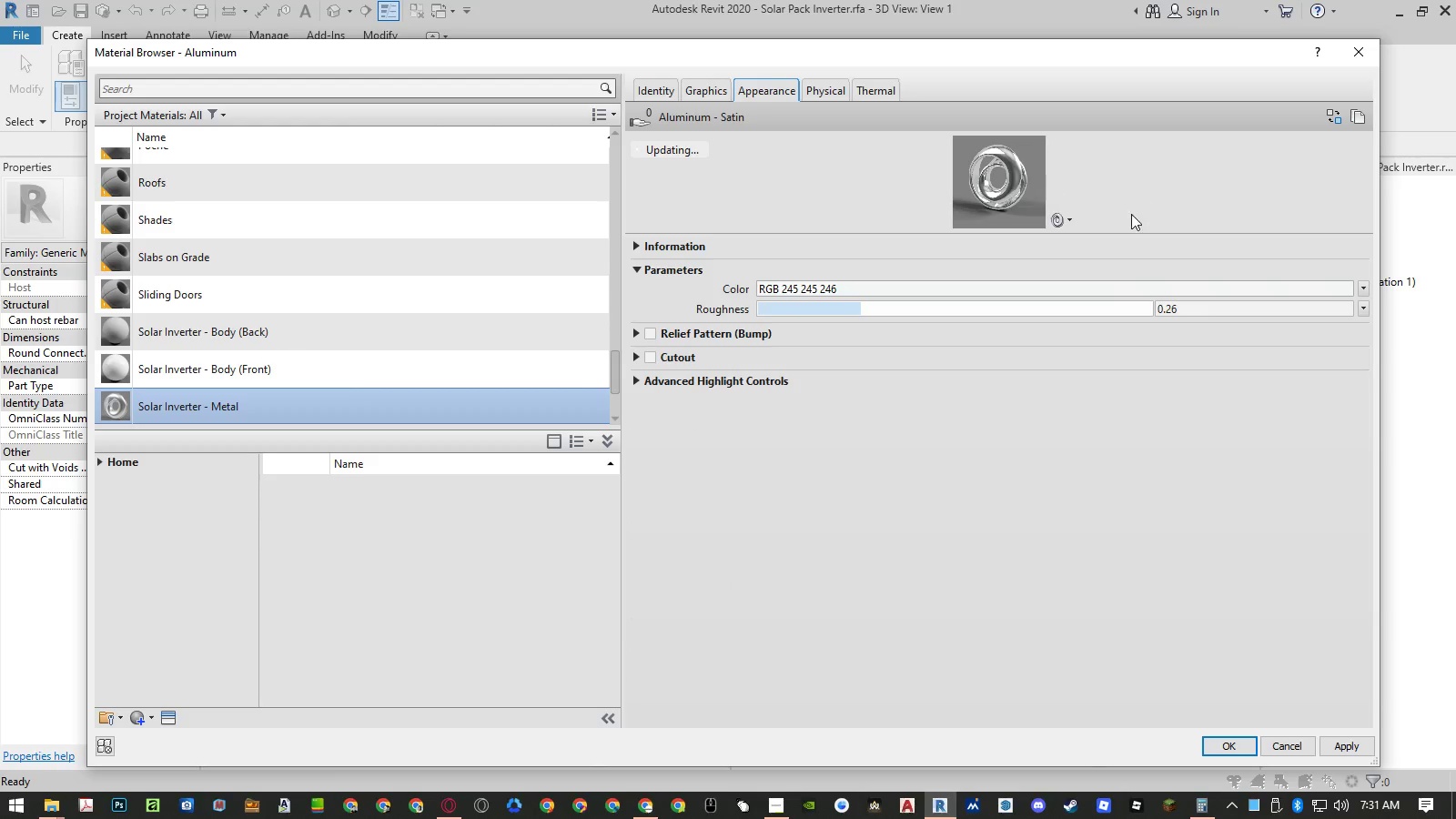 
double_click([1067, 236])
 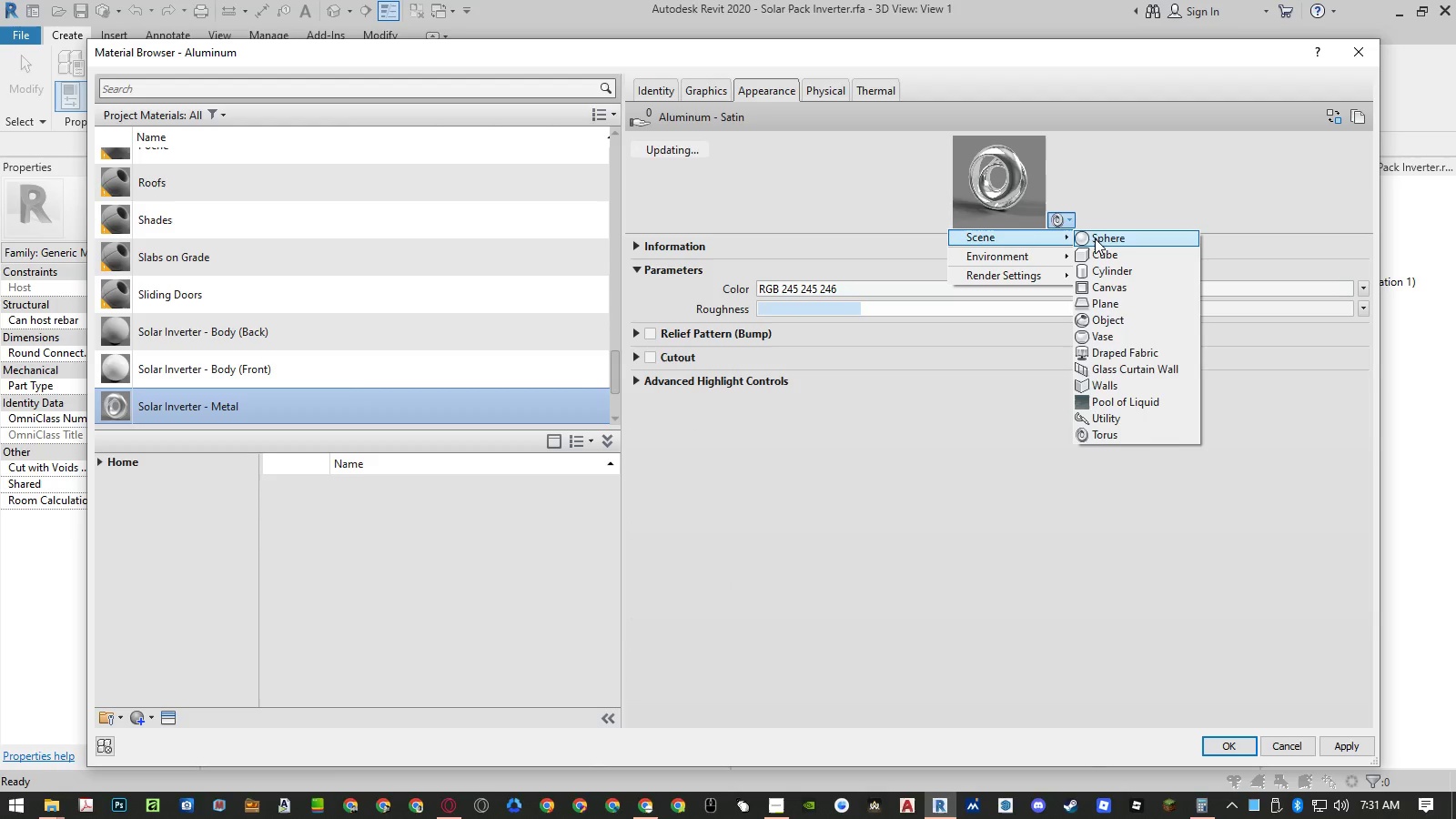 
triple_click([1095, 238])
 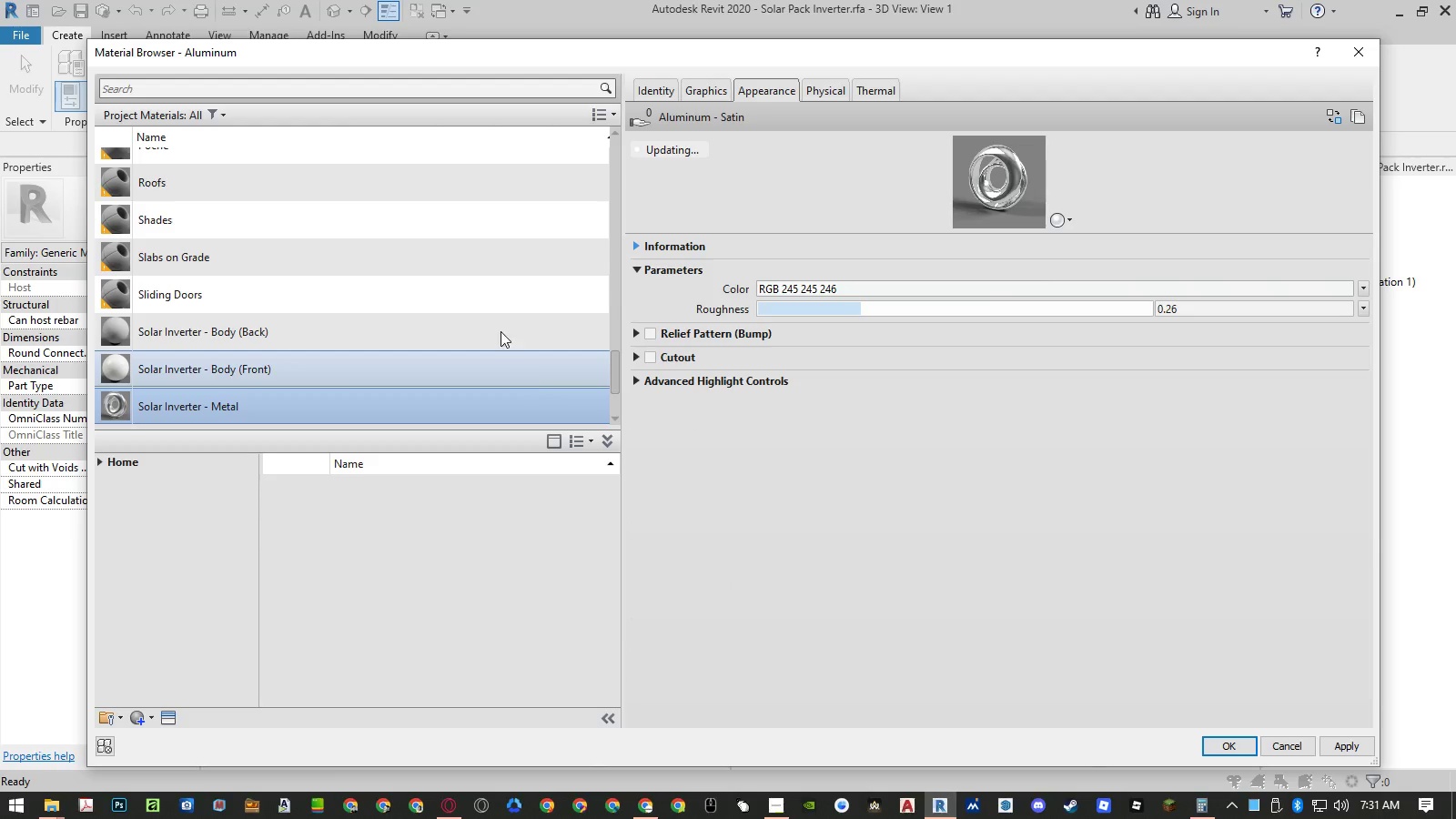 
scroll: coordinate [422, 280], scroll_direction: down, amount: 1.0
 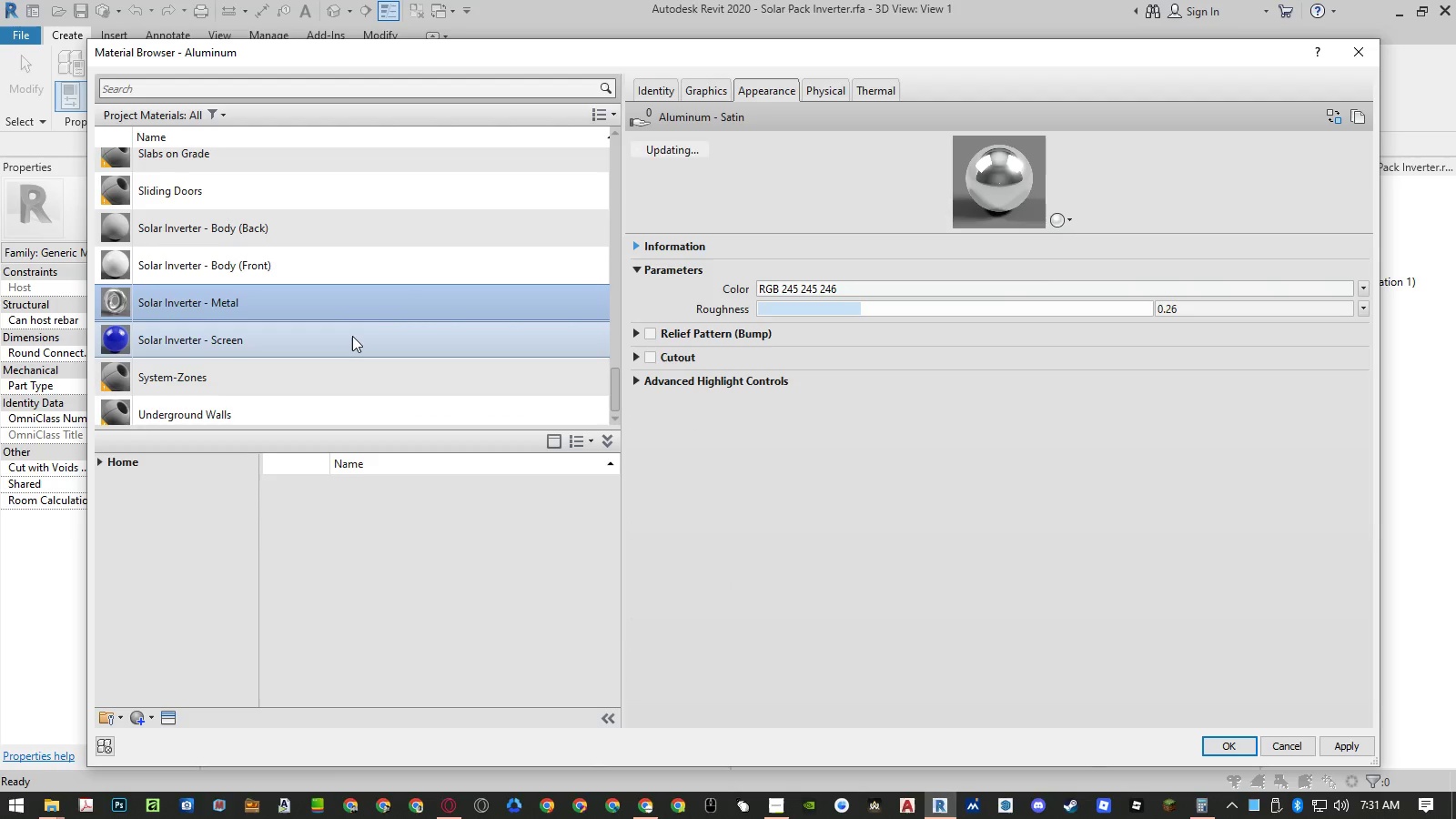 
left_click([352, 336])
 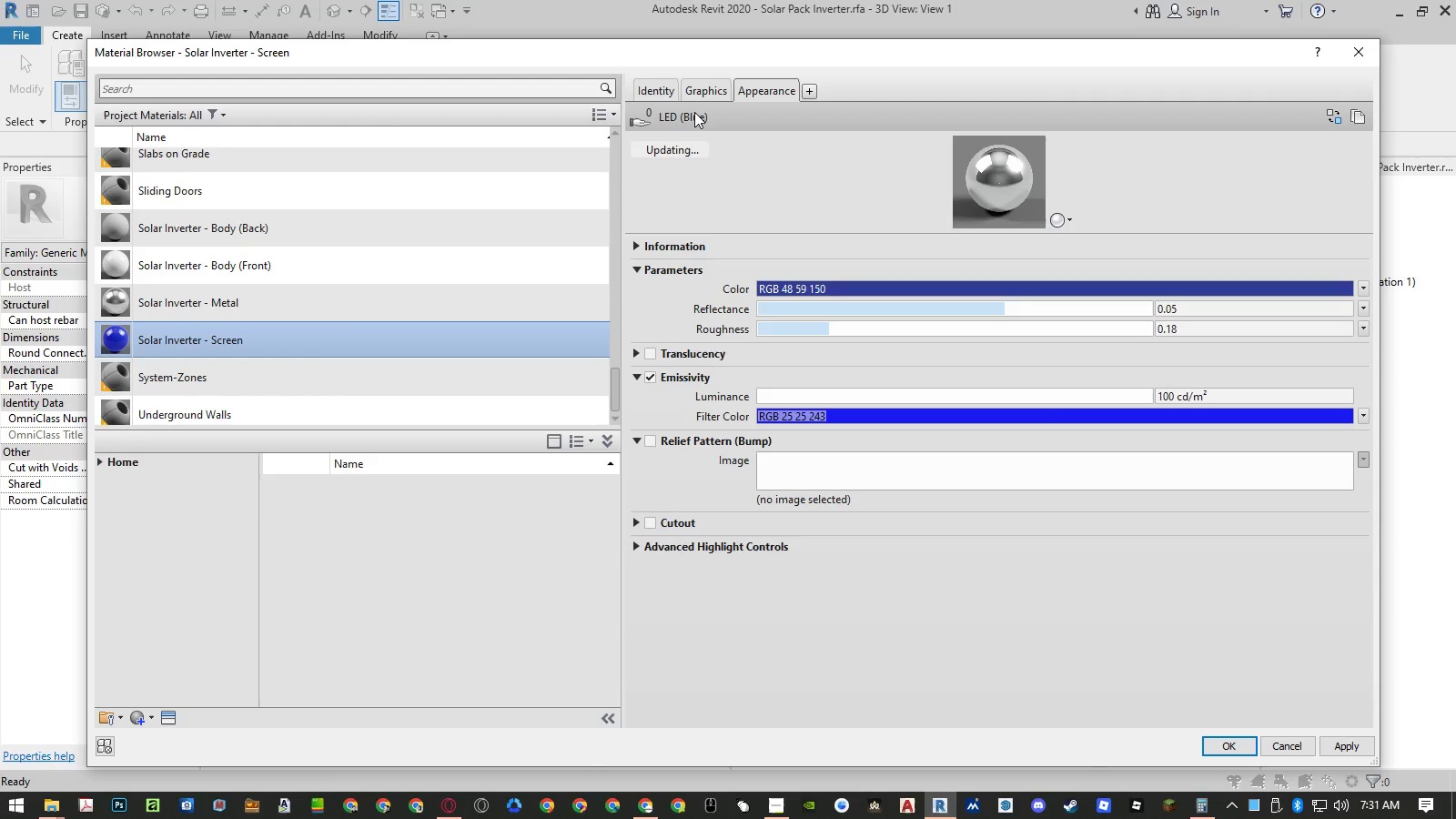 
left_click([694, 87])
 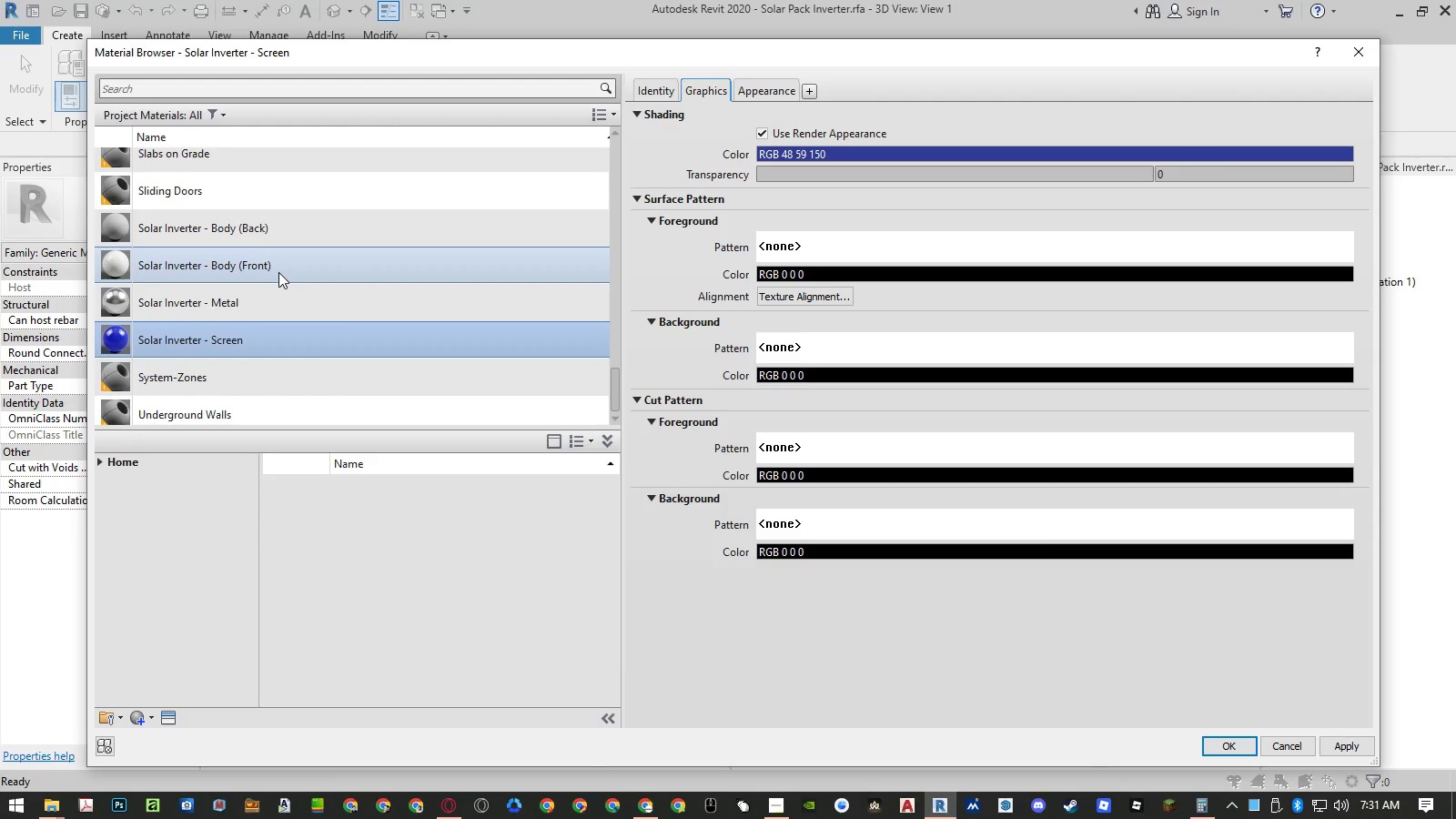 
left_click([278, 272])
 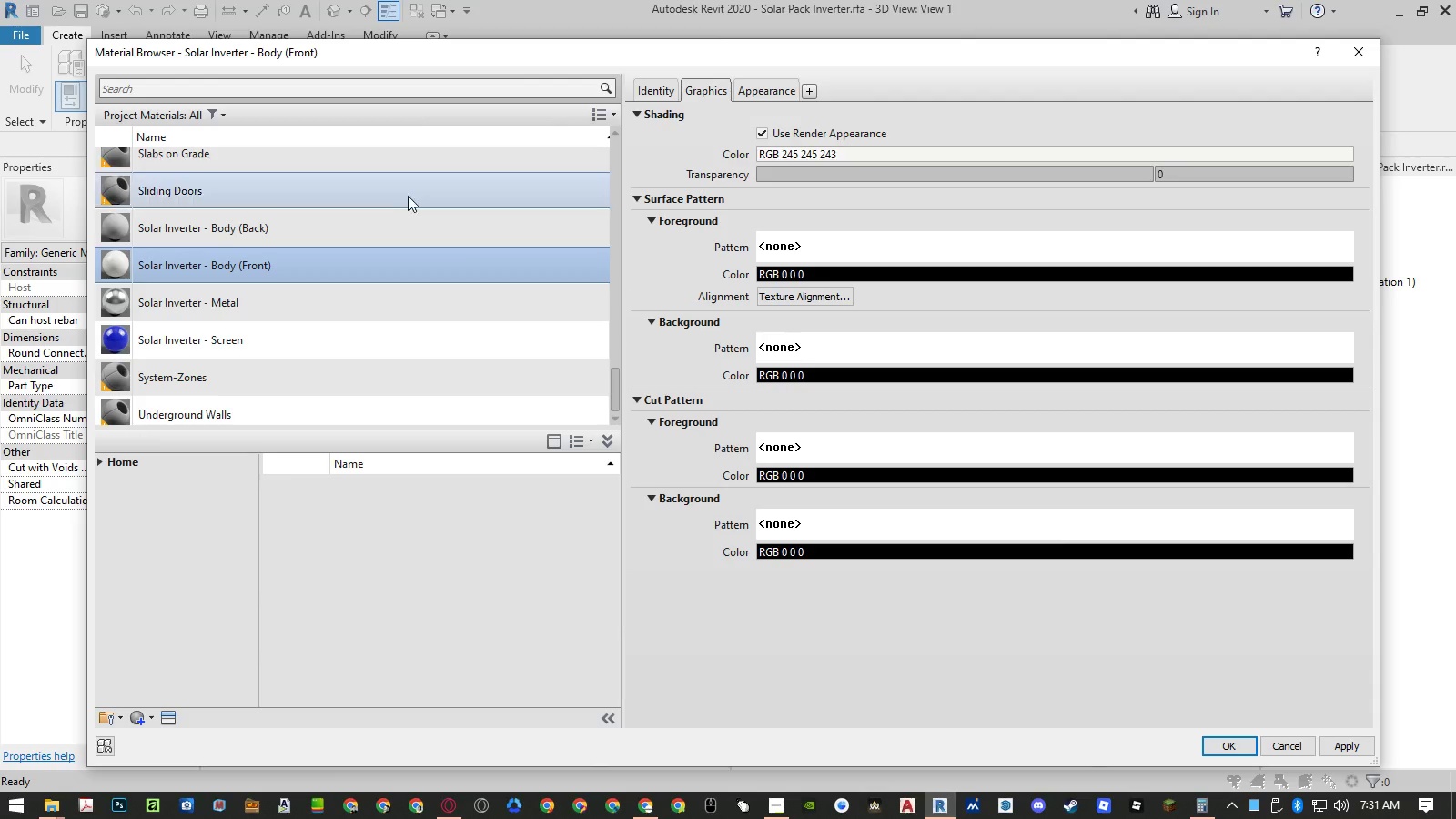 
left_click([376, 221])
 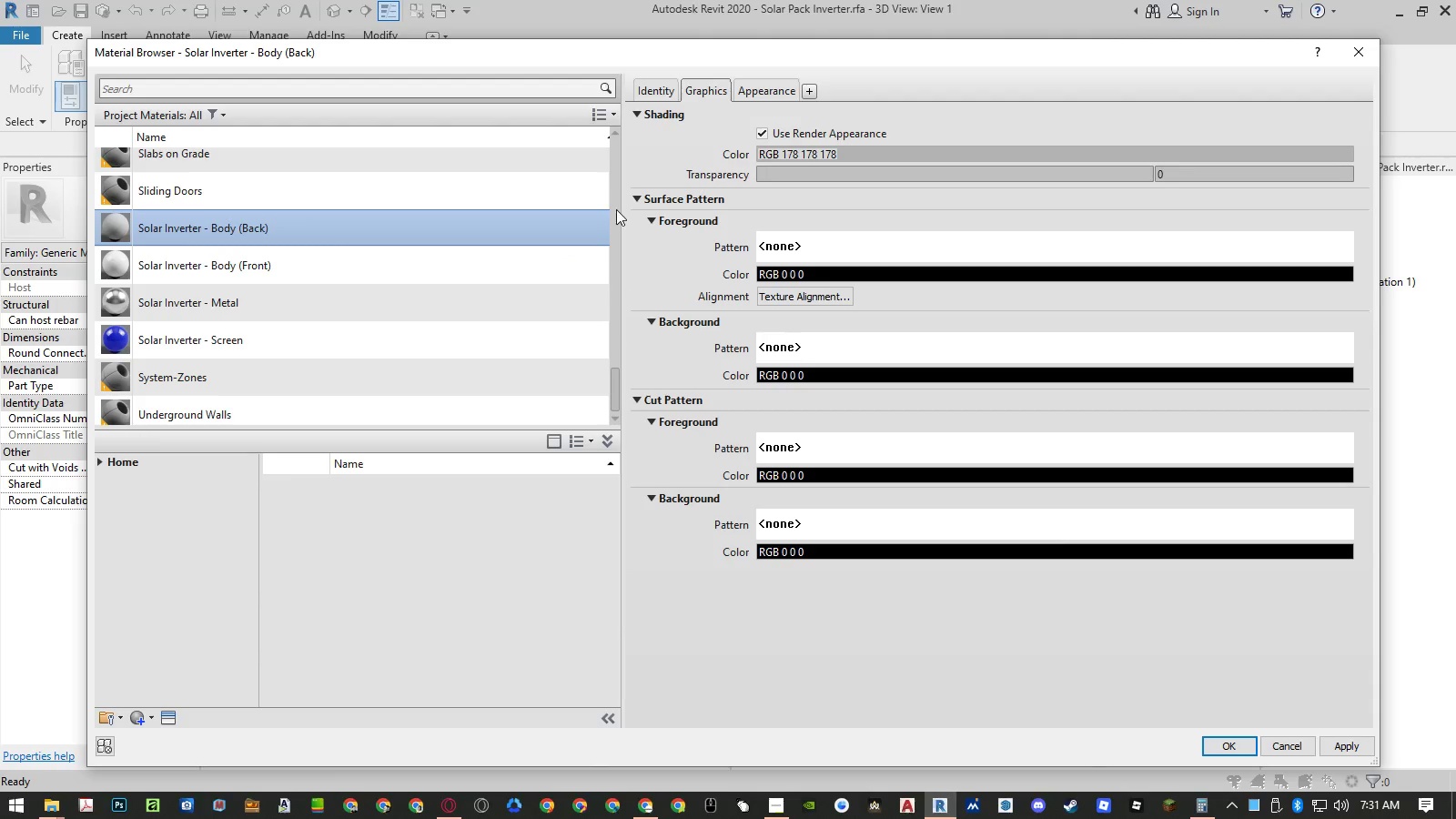 
left_click([375, 256])
 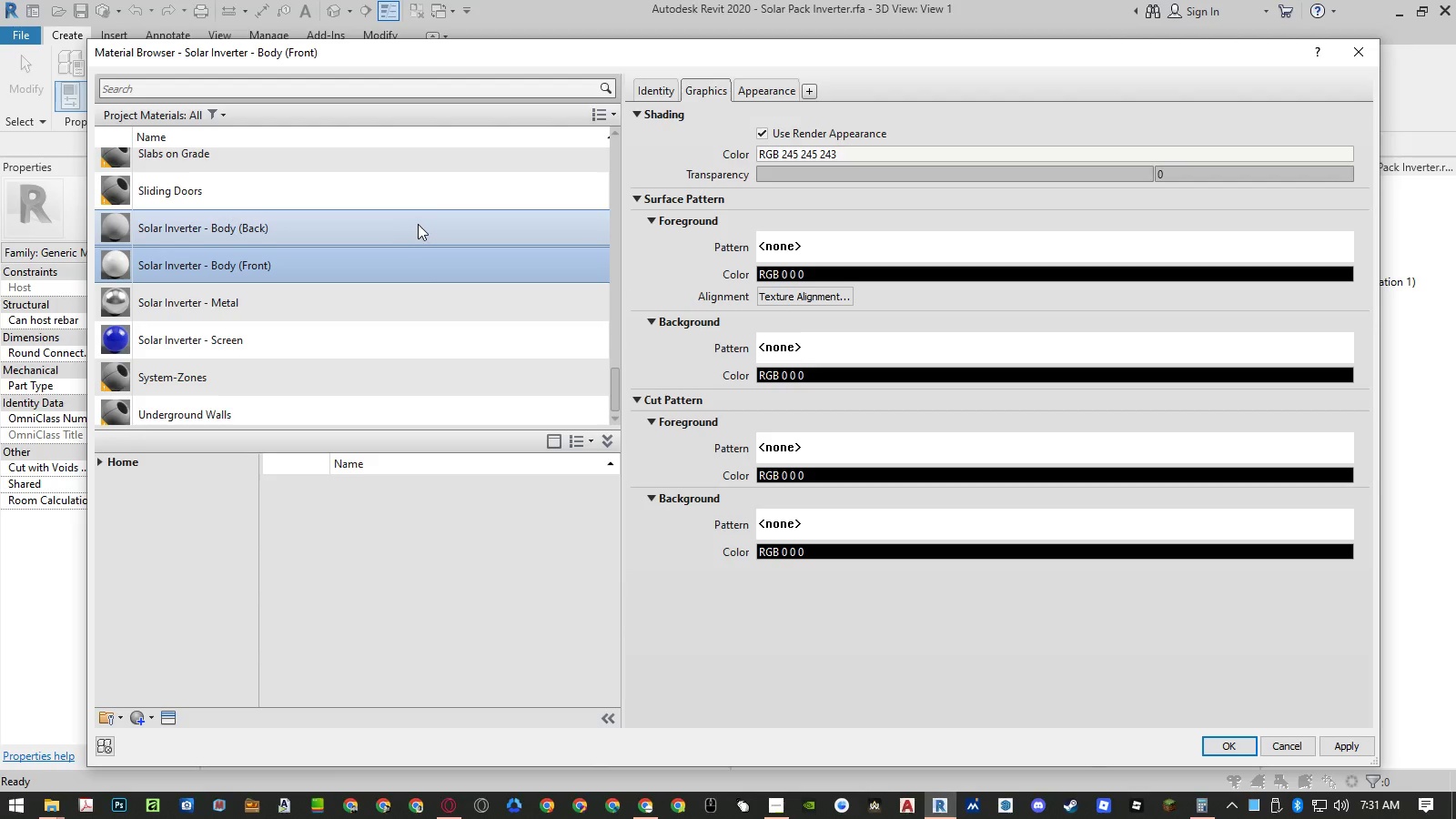 
left_click([419, 224])
 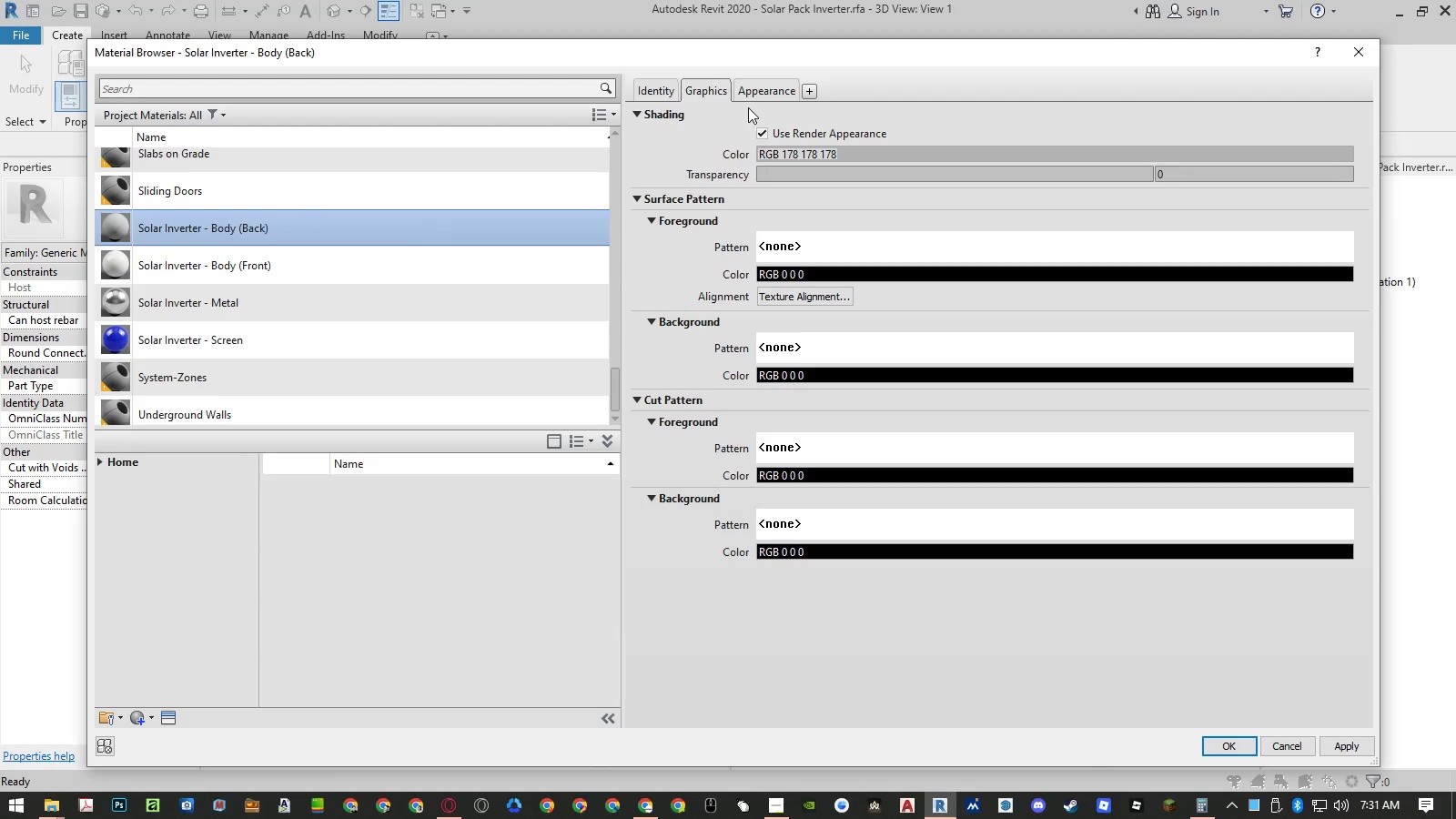 
left_click([759, 92])
 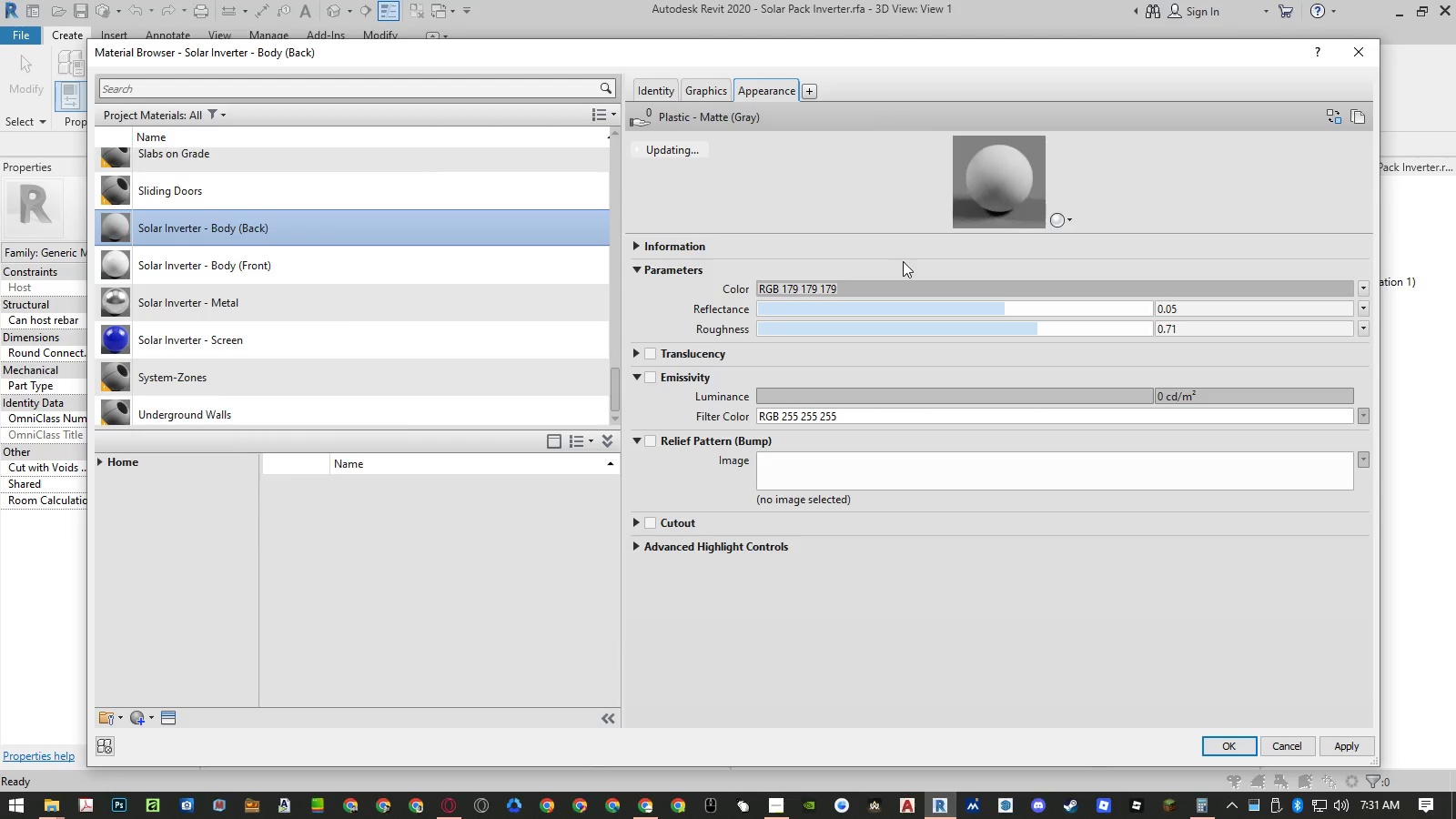 
left_click([898, 289])
 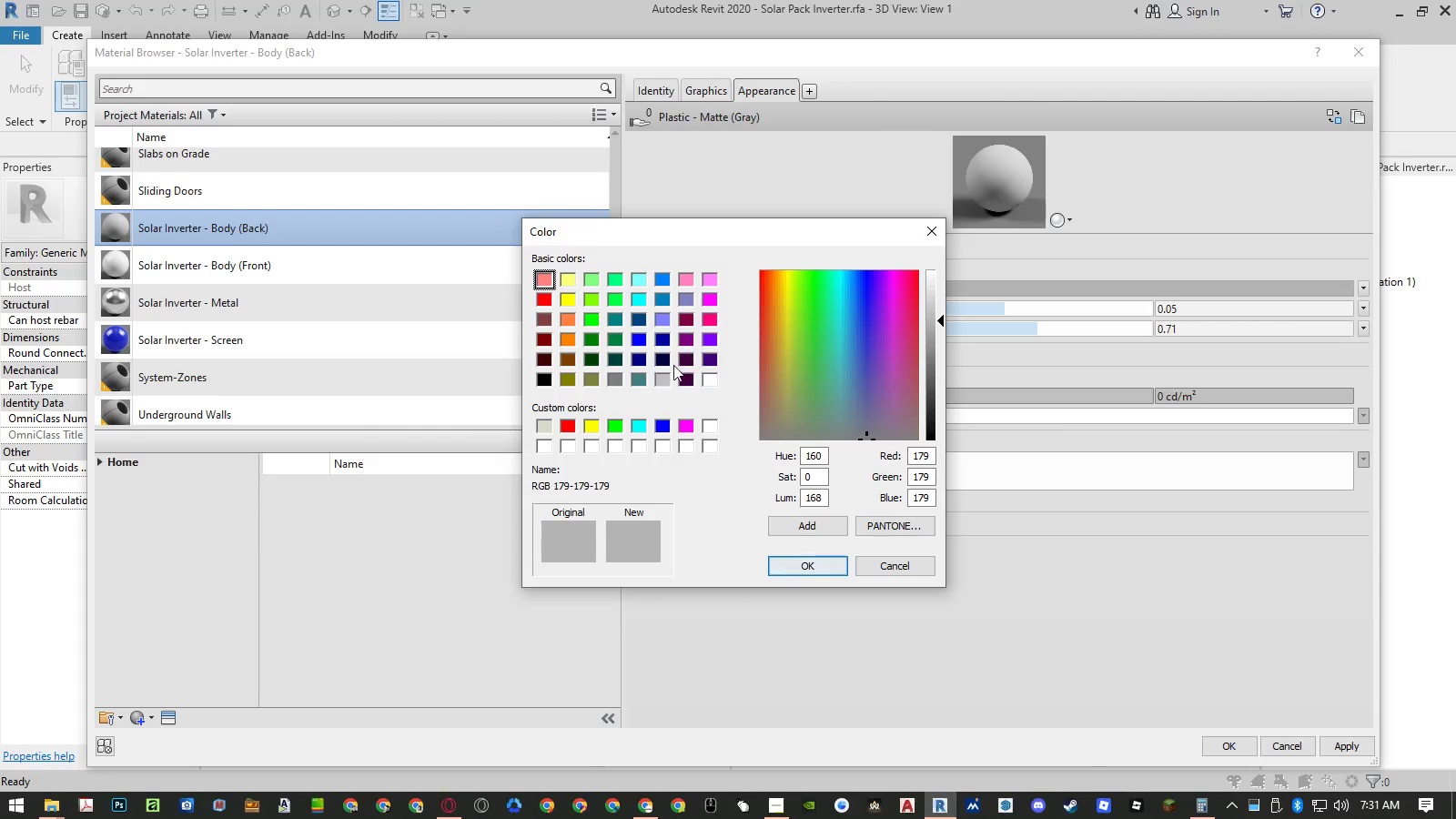 
left_click([615, 386])
 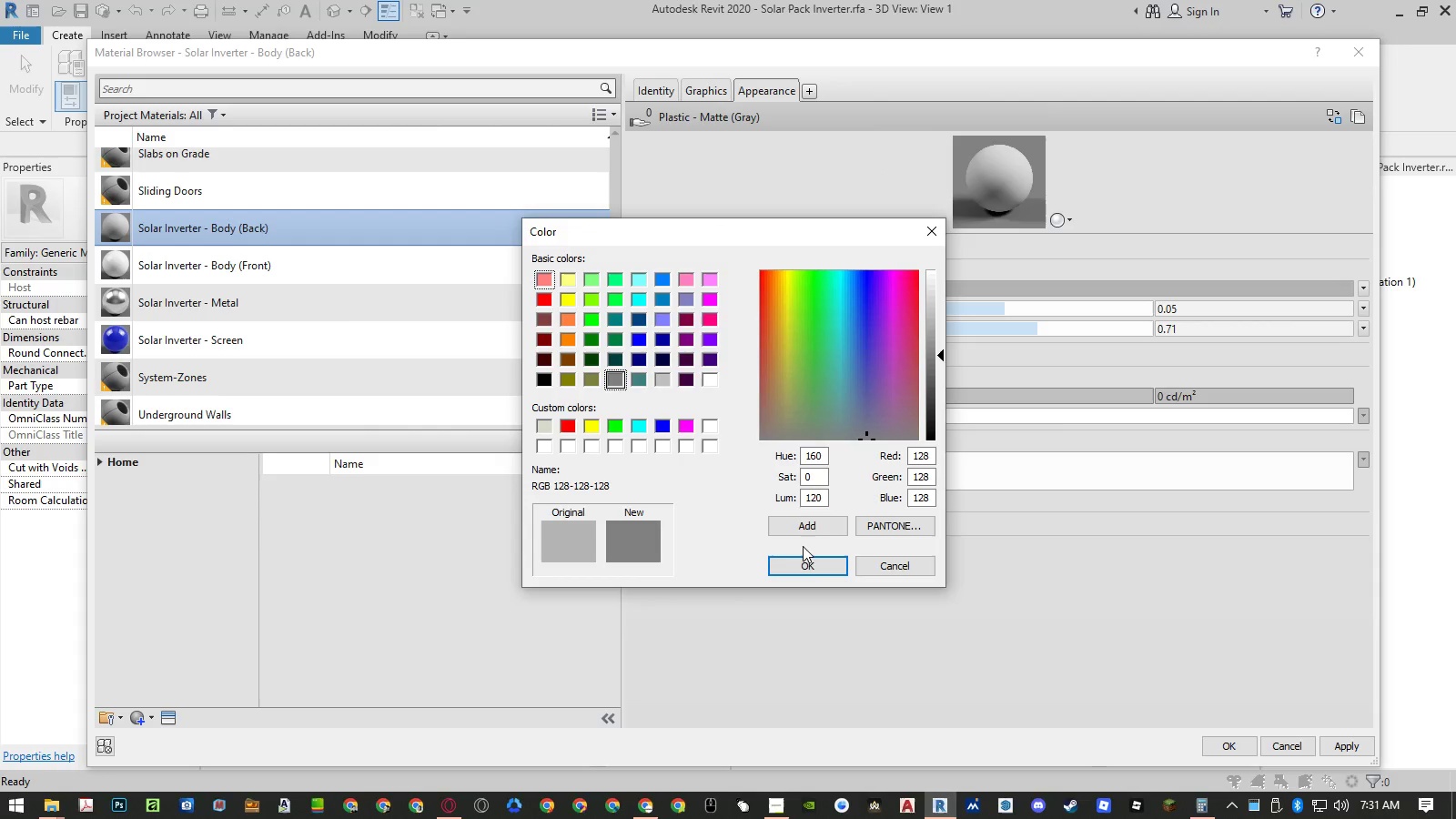 
left_click([805, 558])
 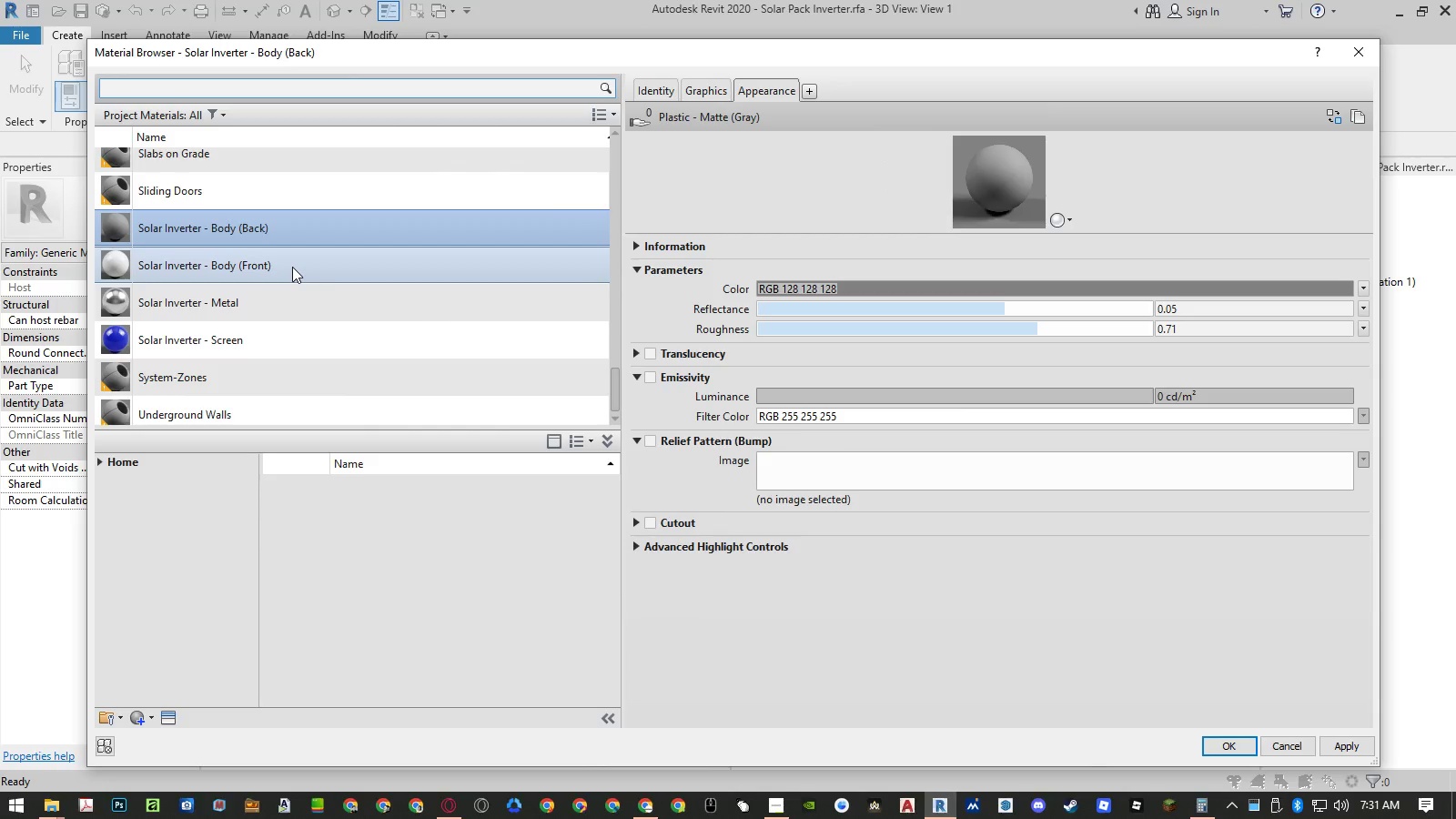 
left_click([292, 267])
 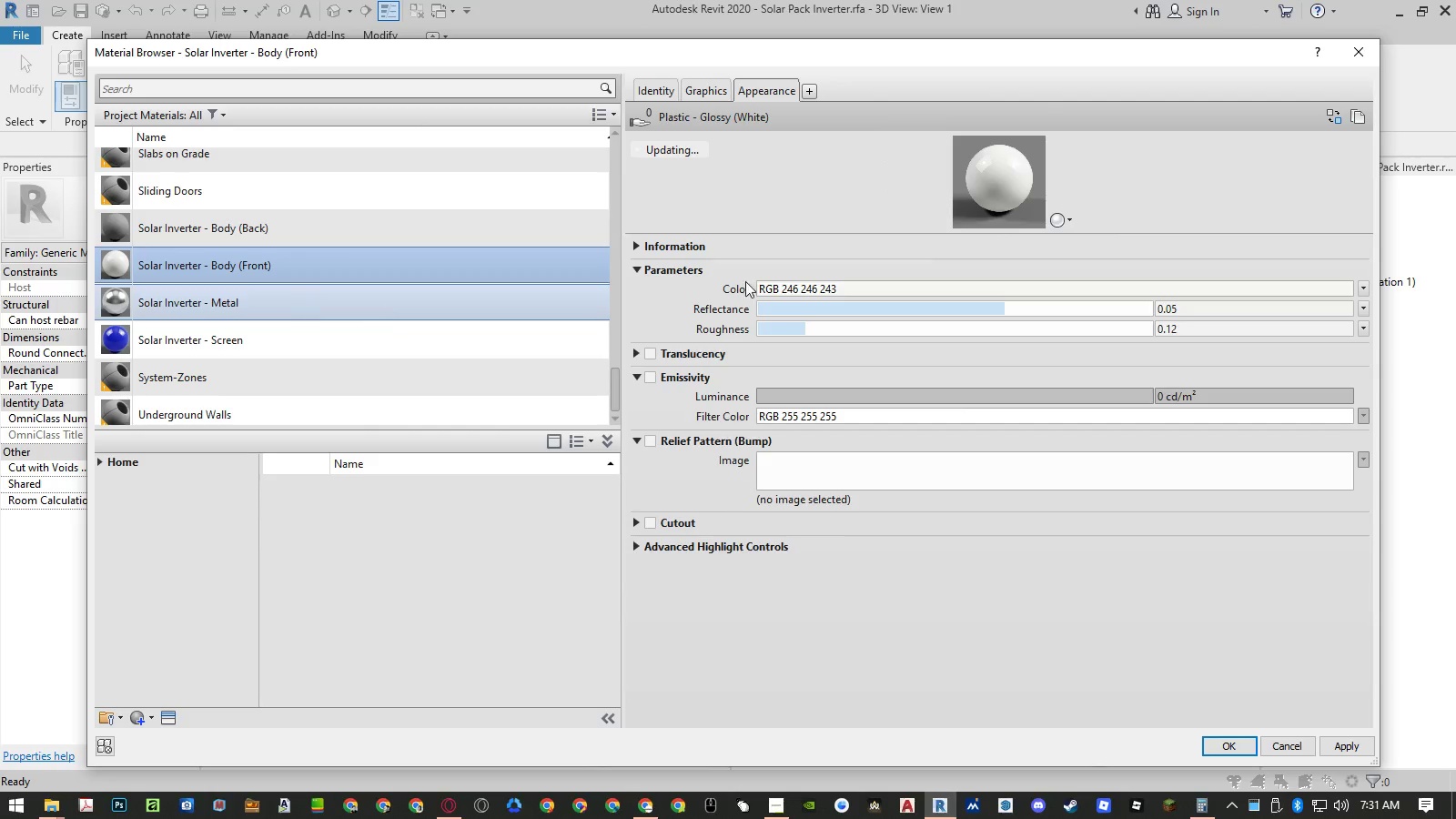 
left_click([831, 283])
 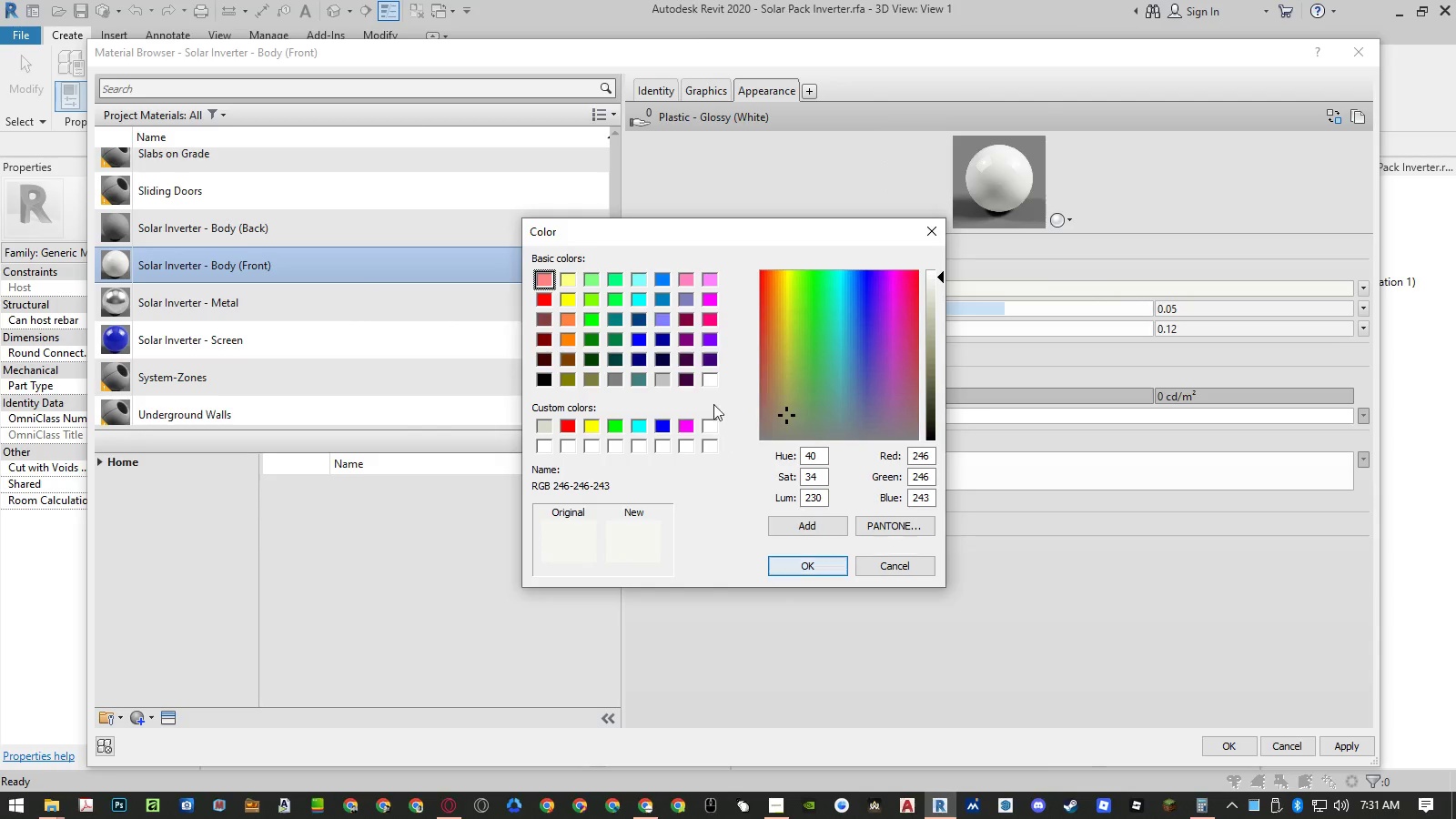 
left_click([710, 381])
 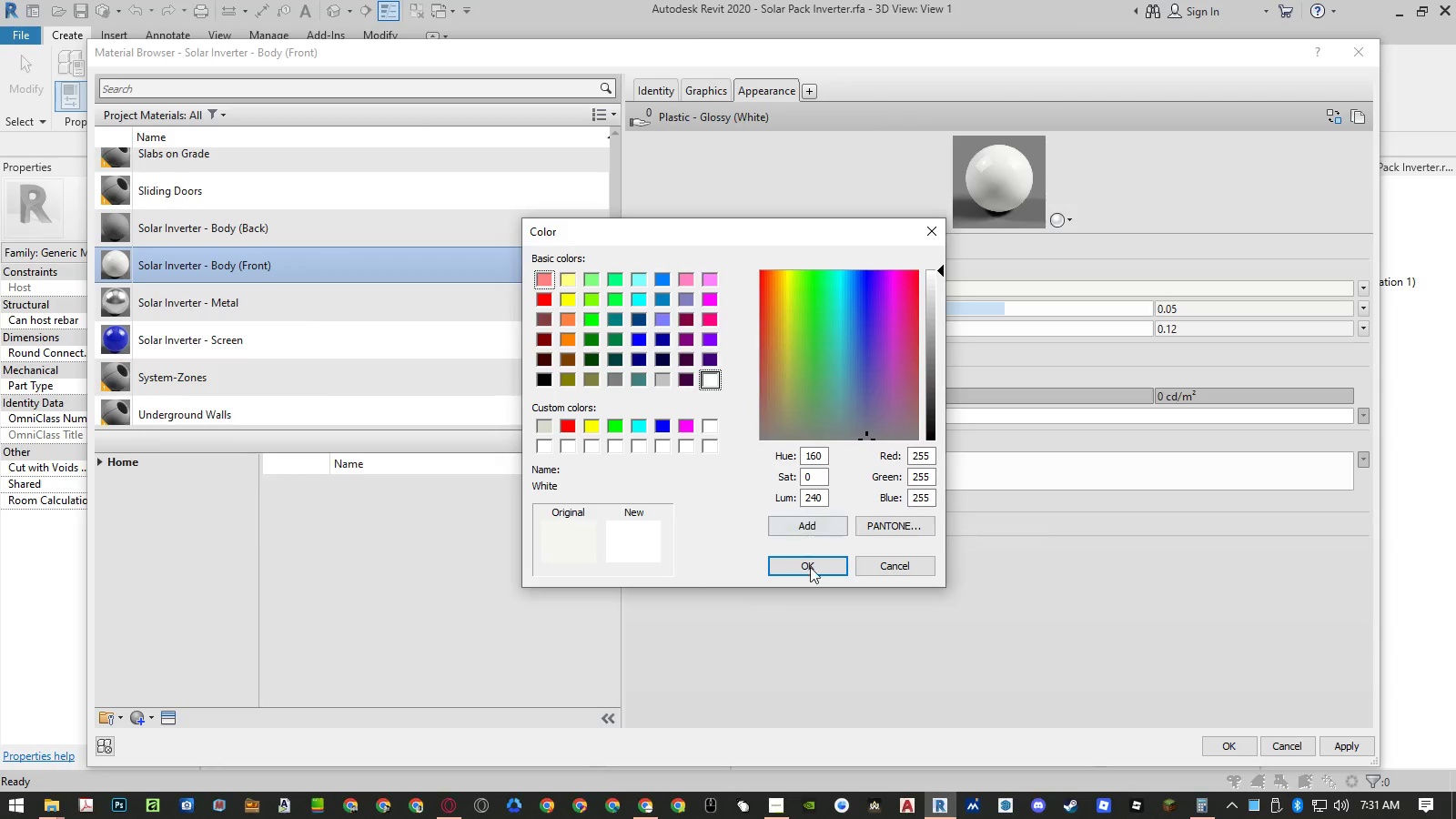 
left_click([809, 573])
 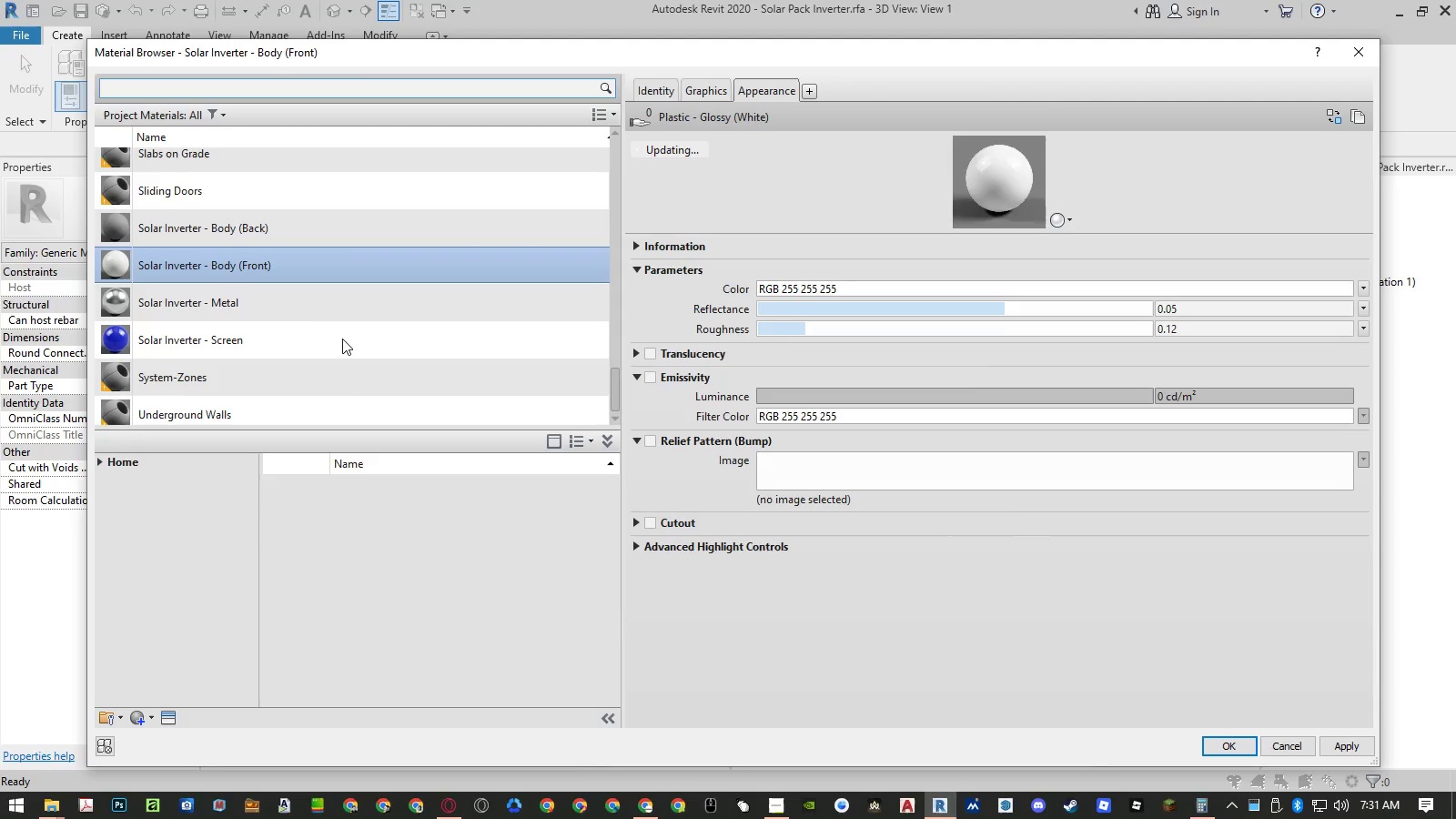 
left_click([254, 339])
 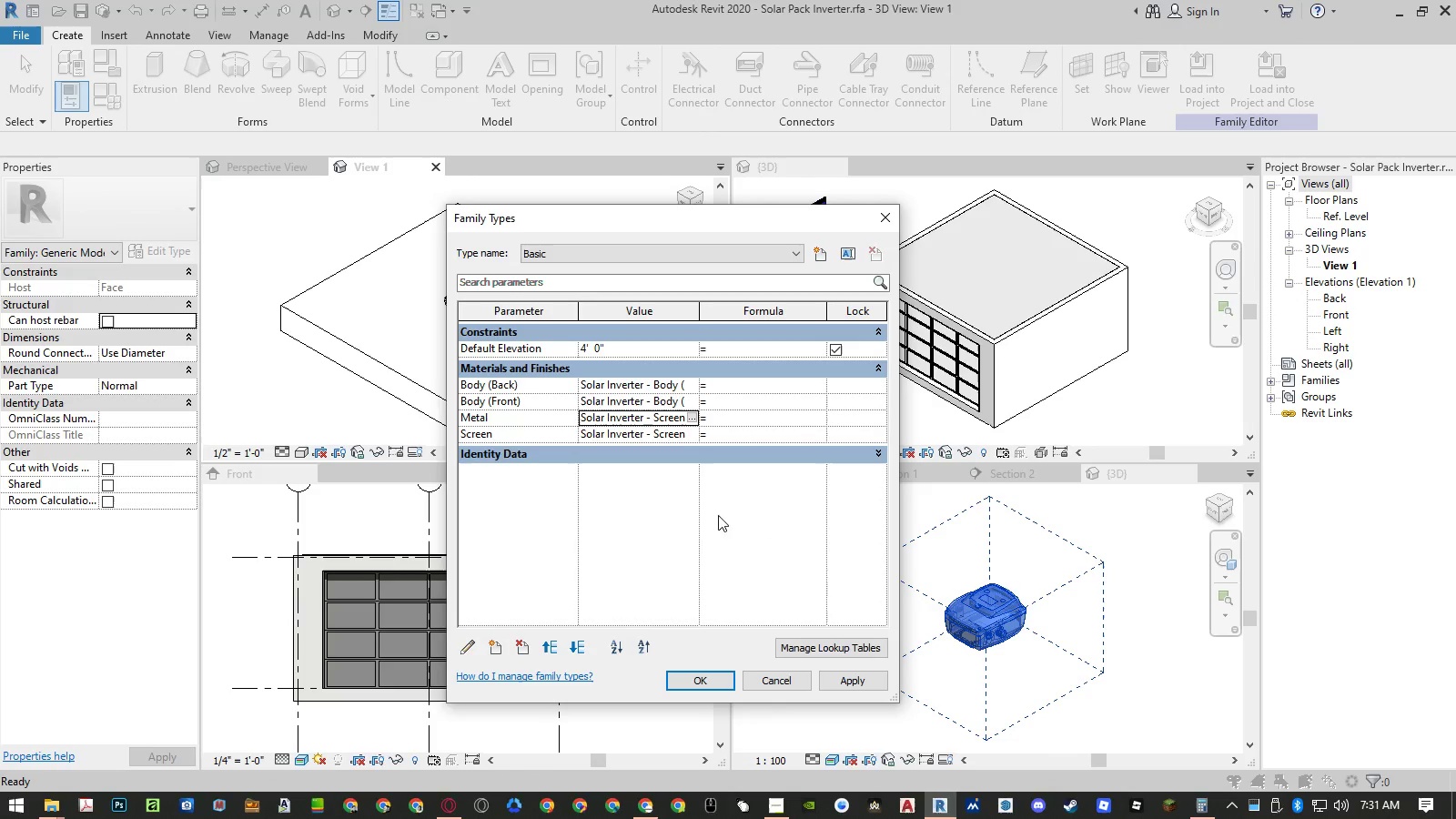 
wait(7.02)
 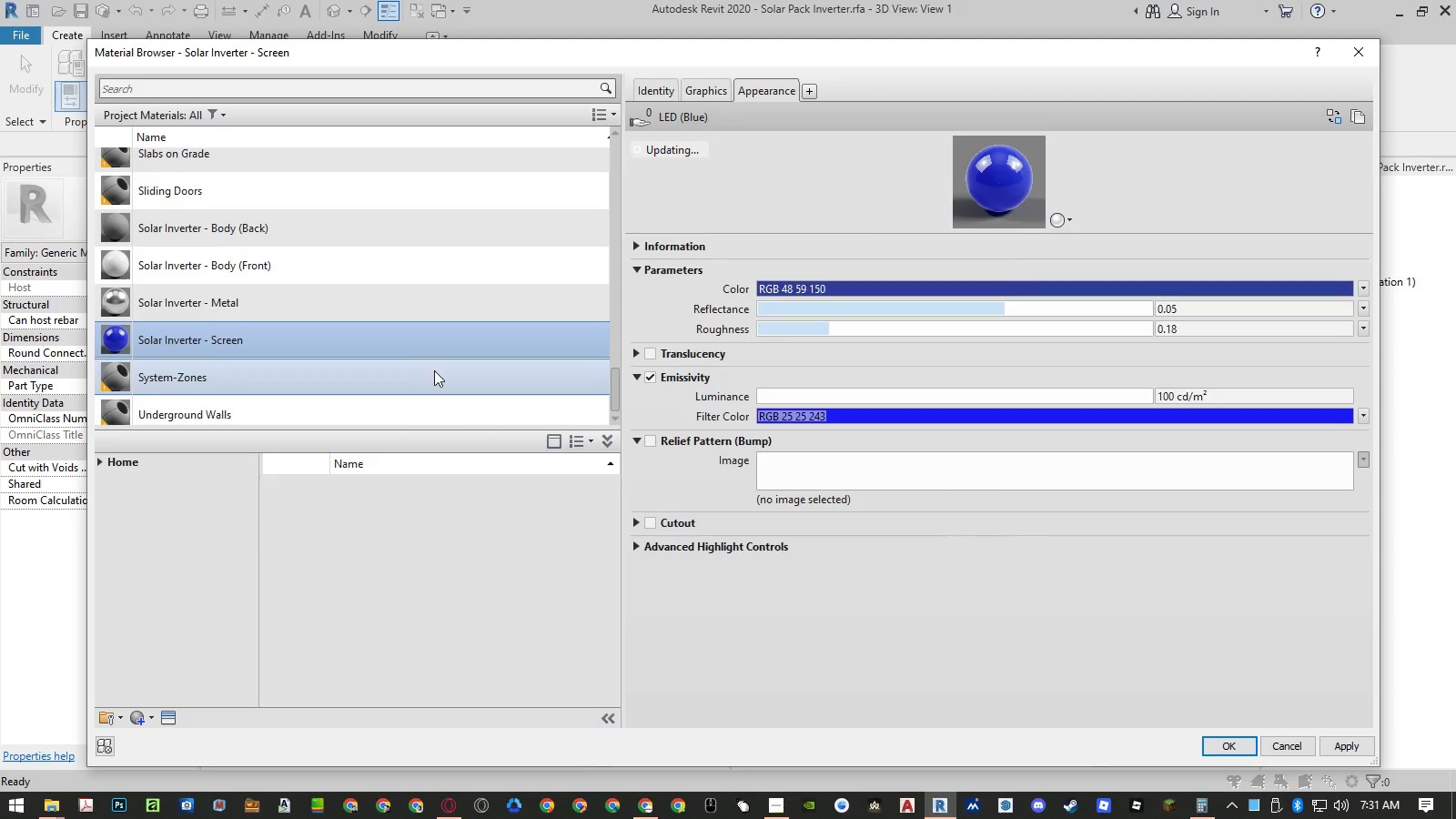 
double_click([731, 258])
 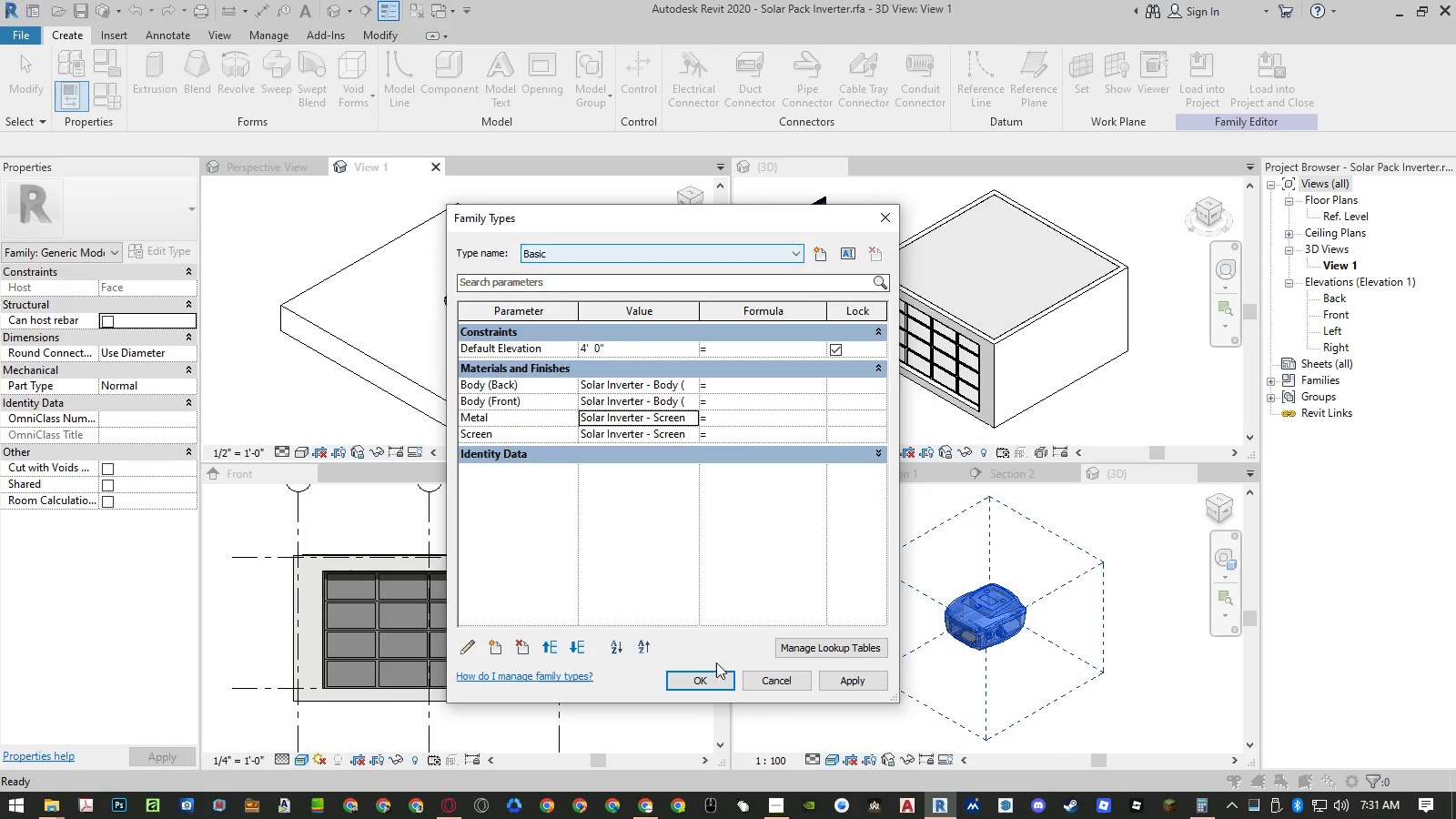 
left_click([710, 677])
 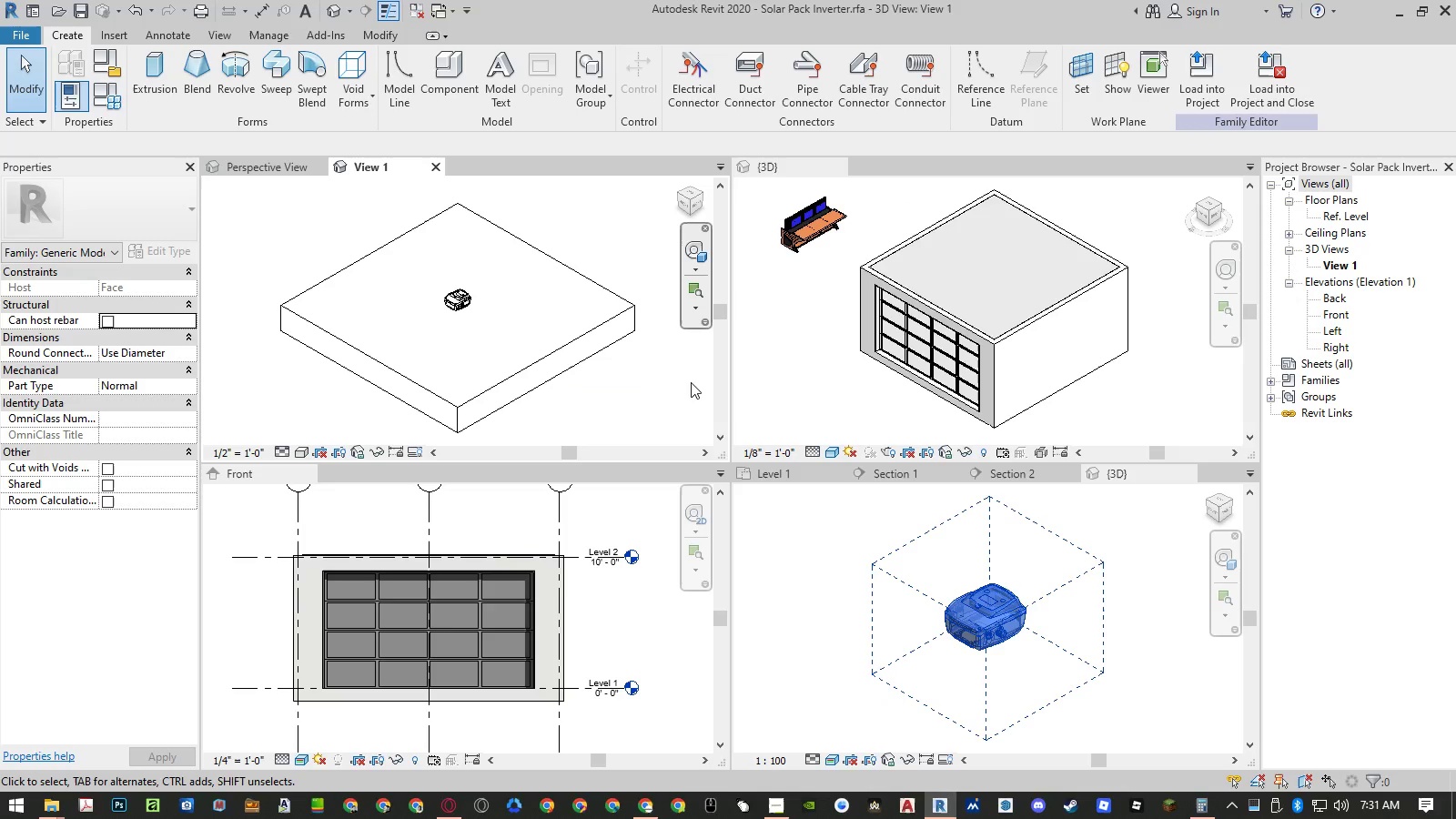 
left_click([637, 376])
 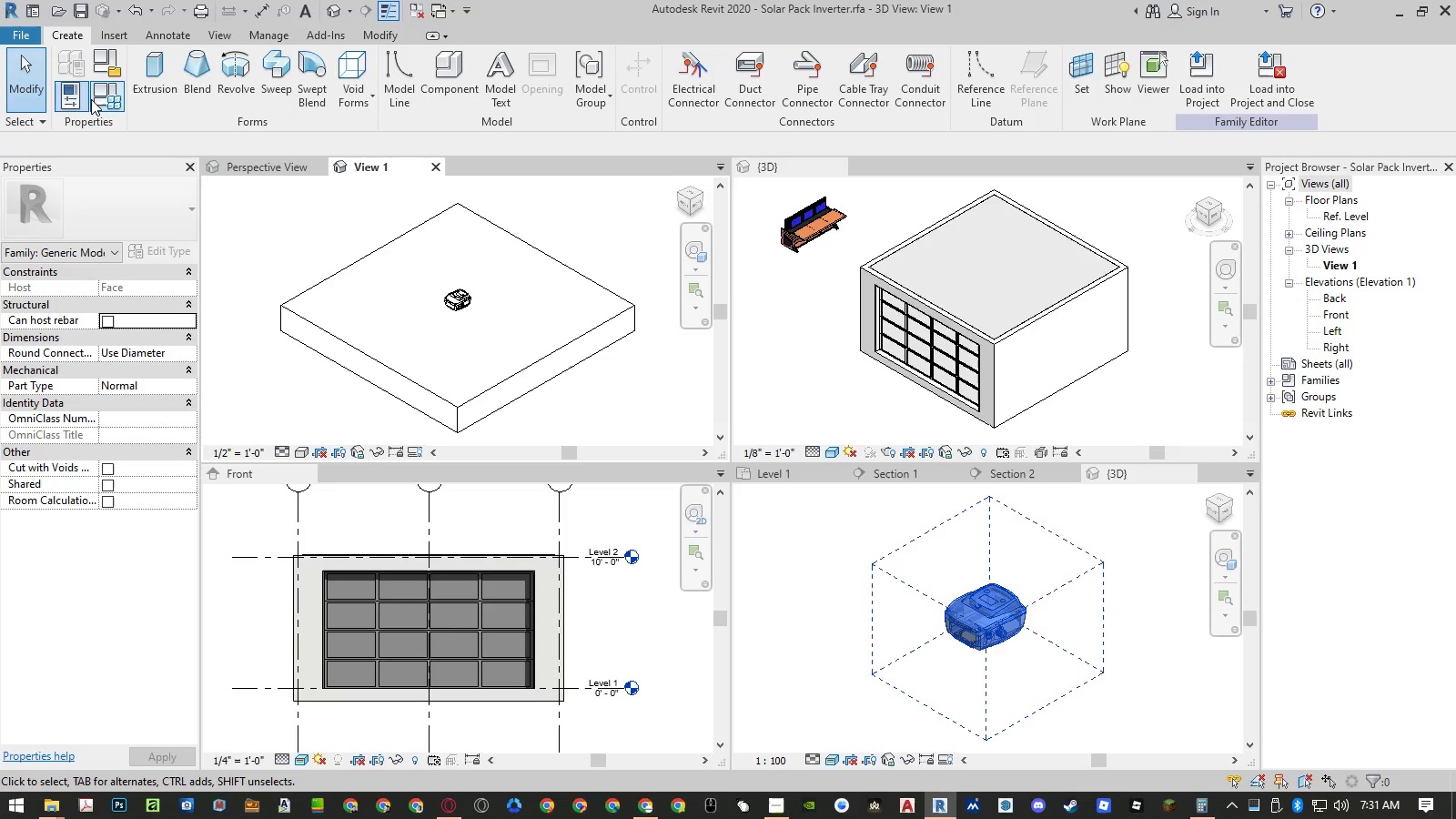 
left_click([93, 99])
 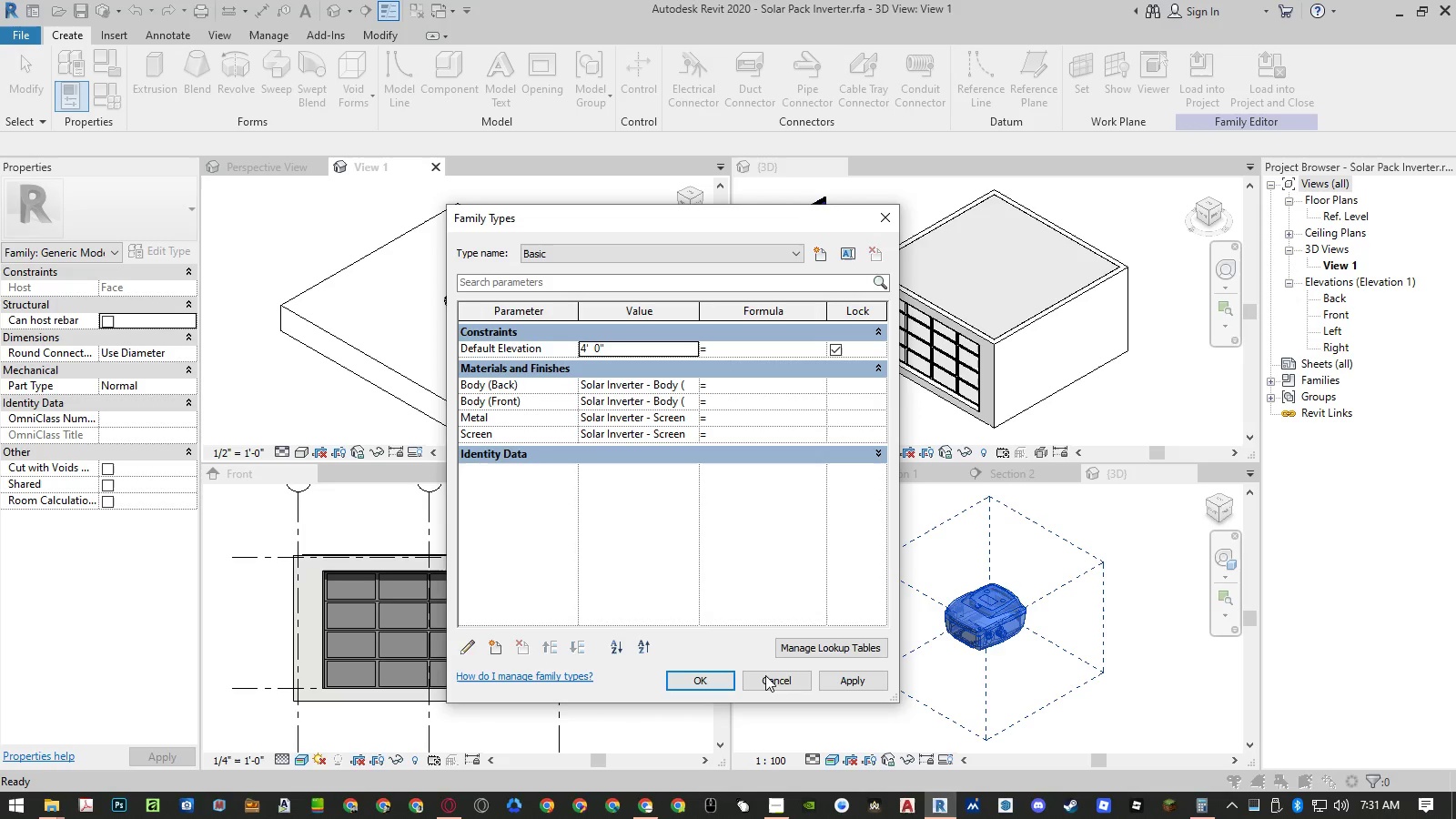 
left_click([781, 680])
 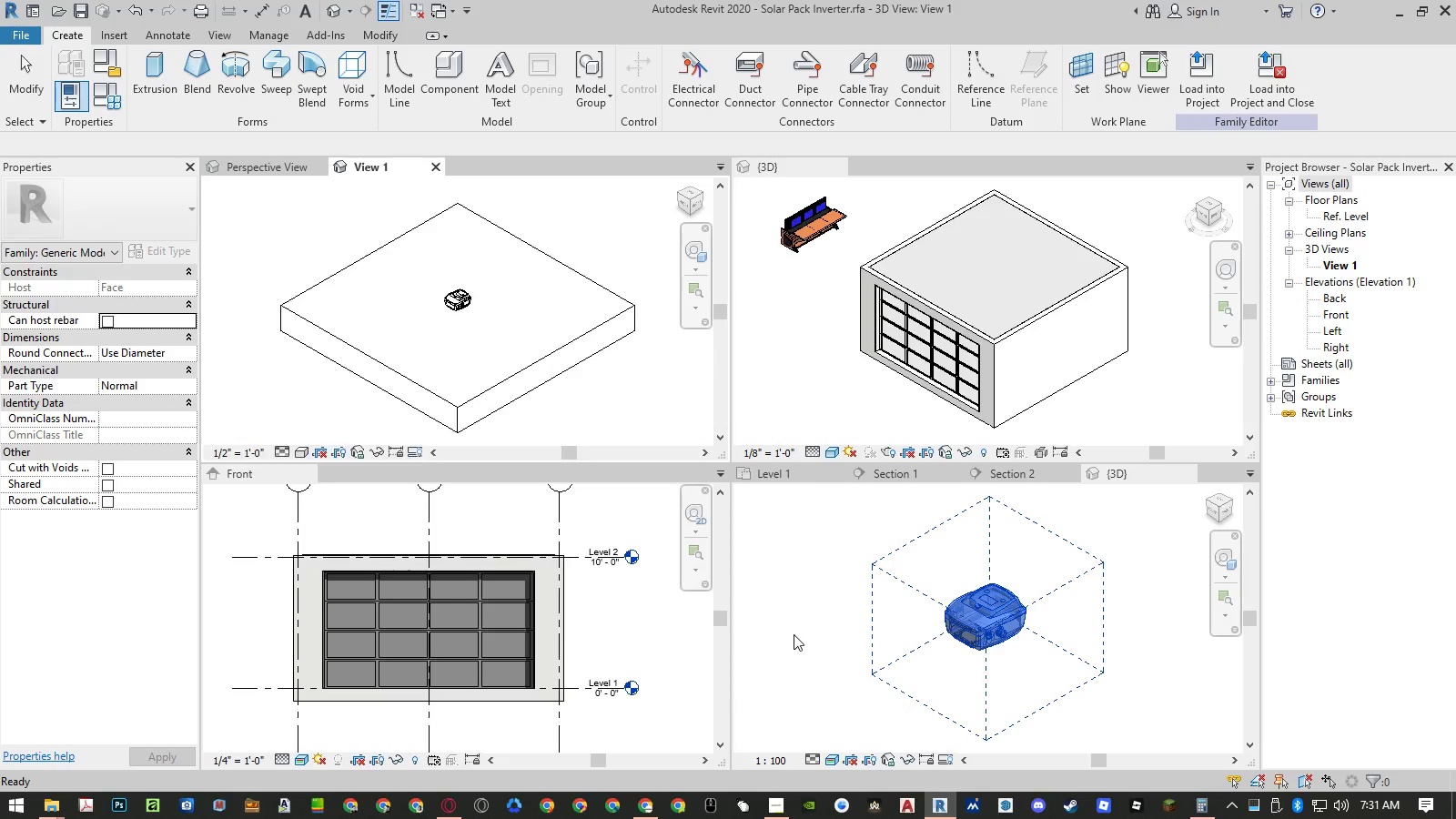 
left_click_drag(start_coordinate=[796, 630], to_coordinate=[266, 671])
 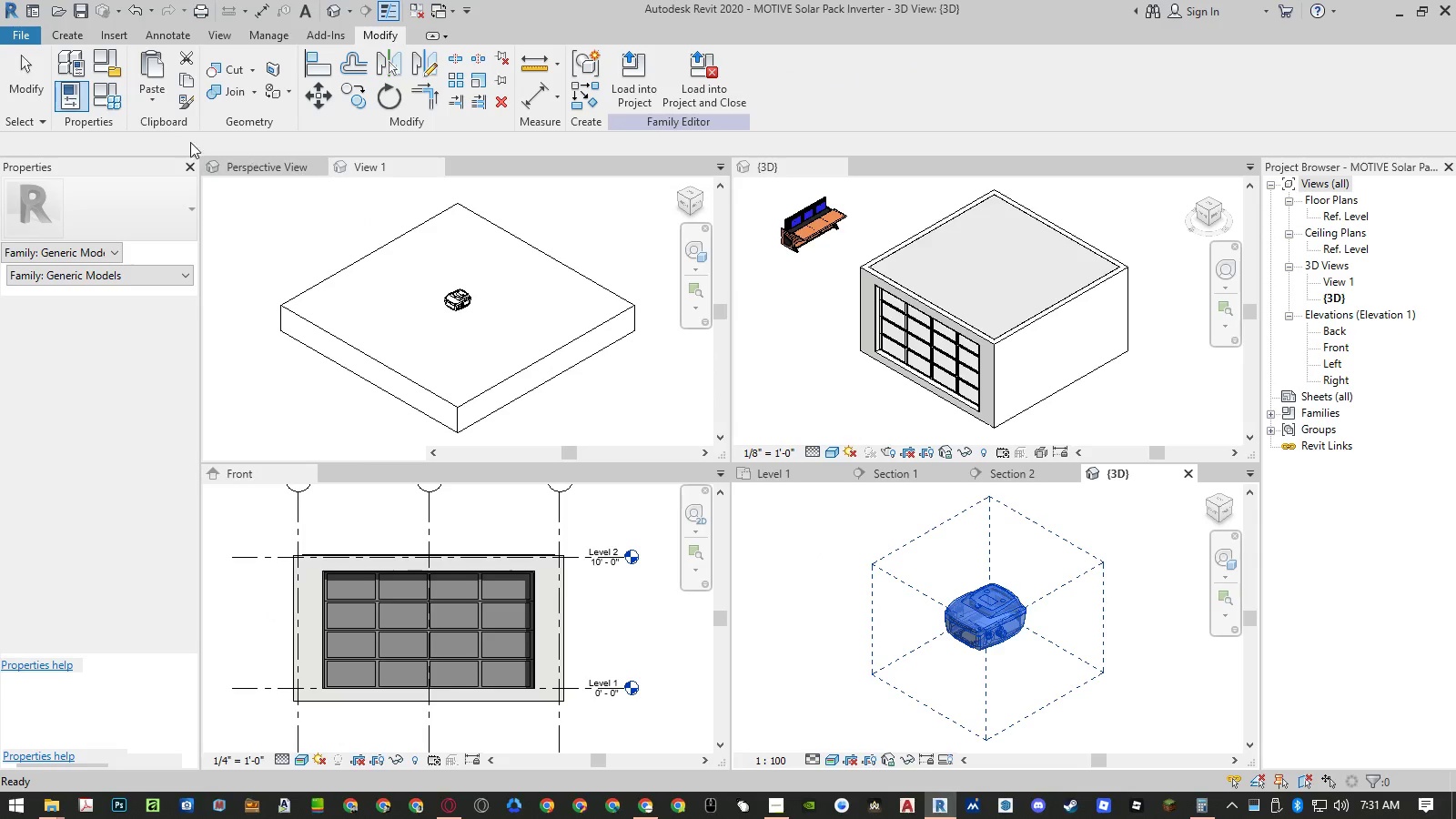 
left_click([112, 107])
 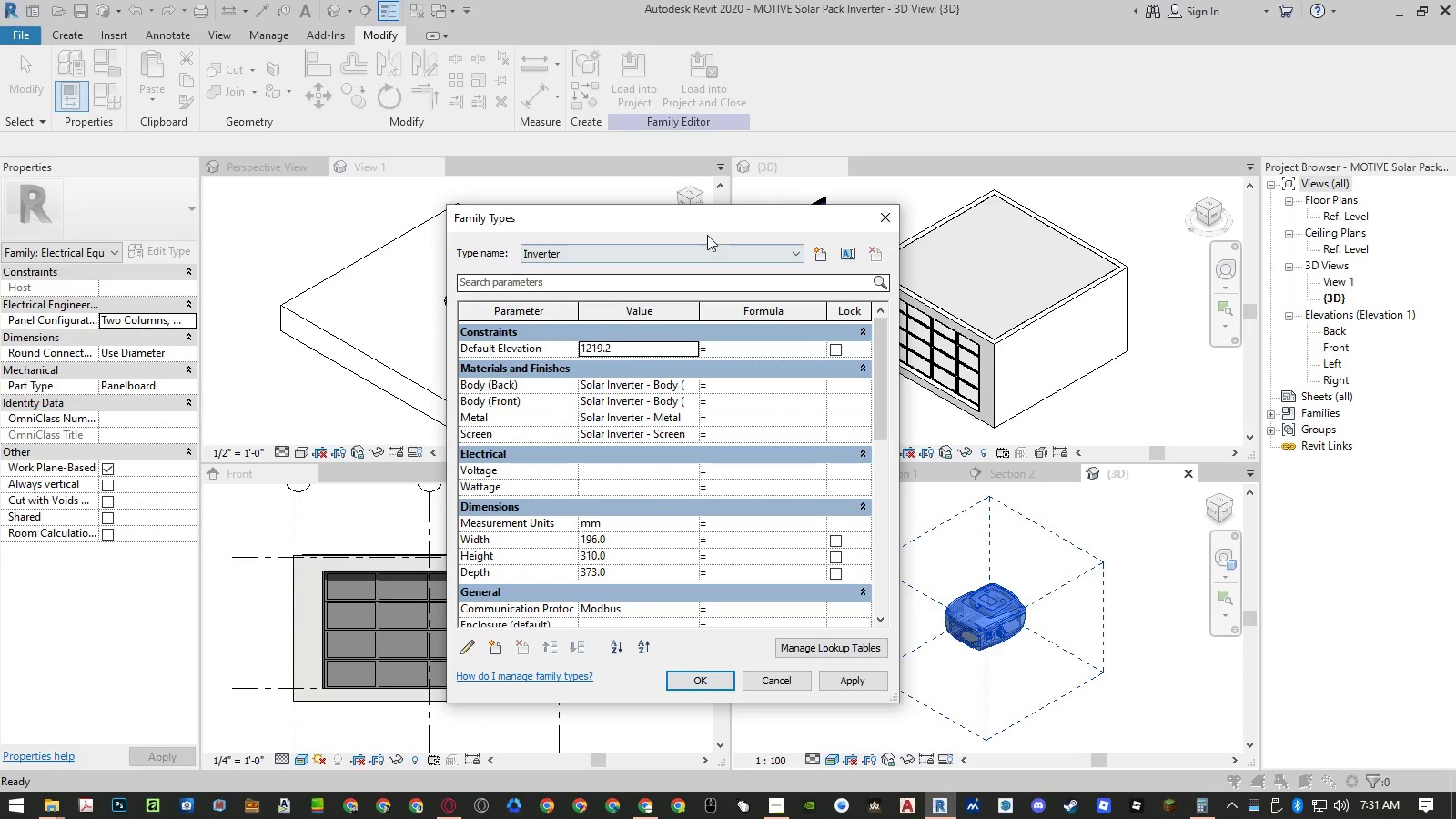 
left_click_drag(start_coordinate=[692, 217], to_coordinate=[513, 205])
 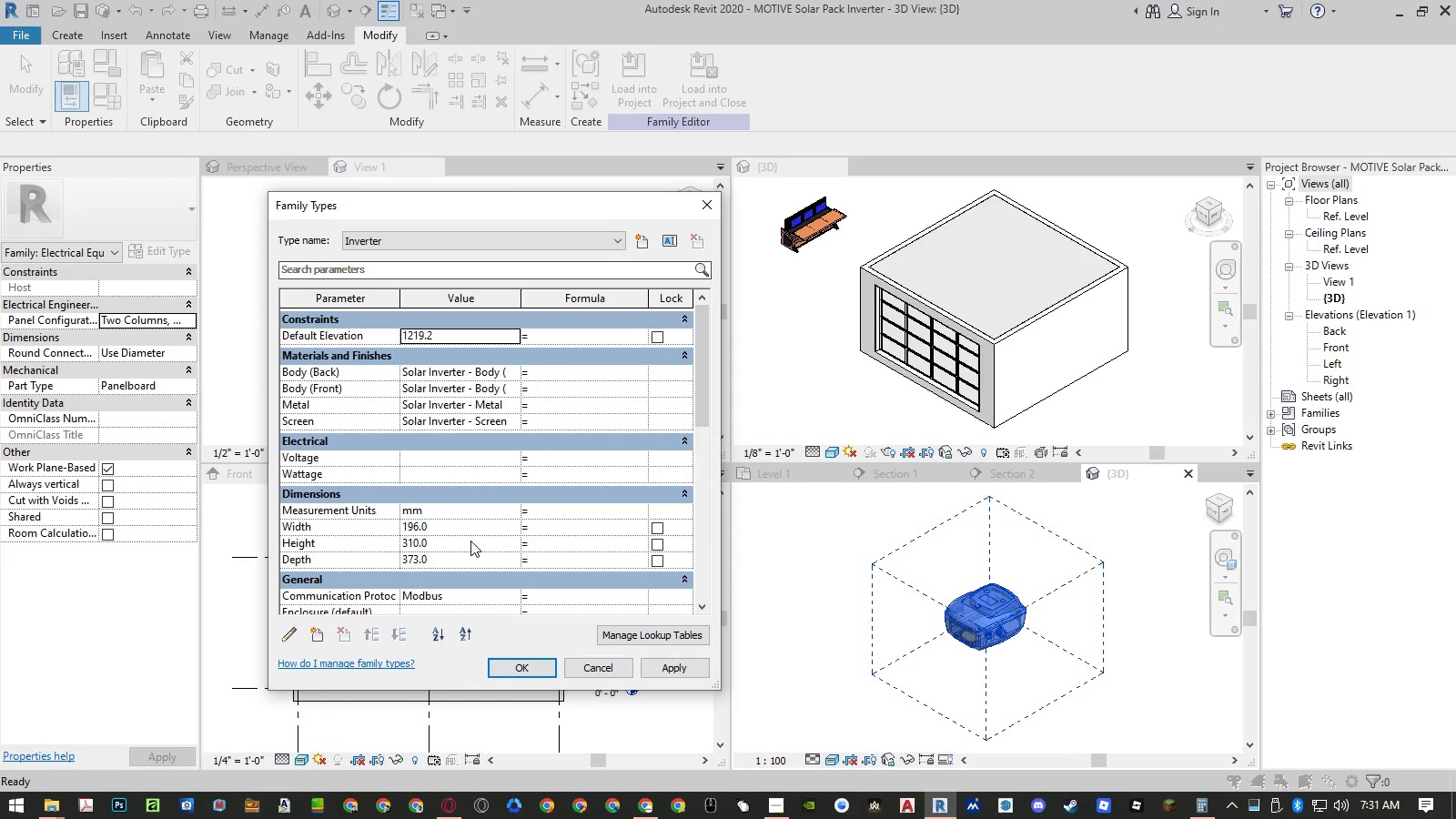 
left_click([468, 546])
 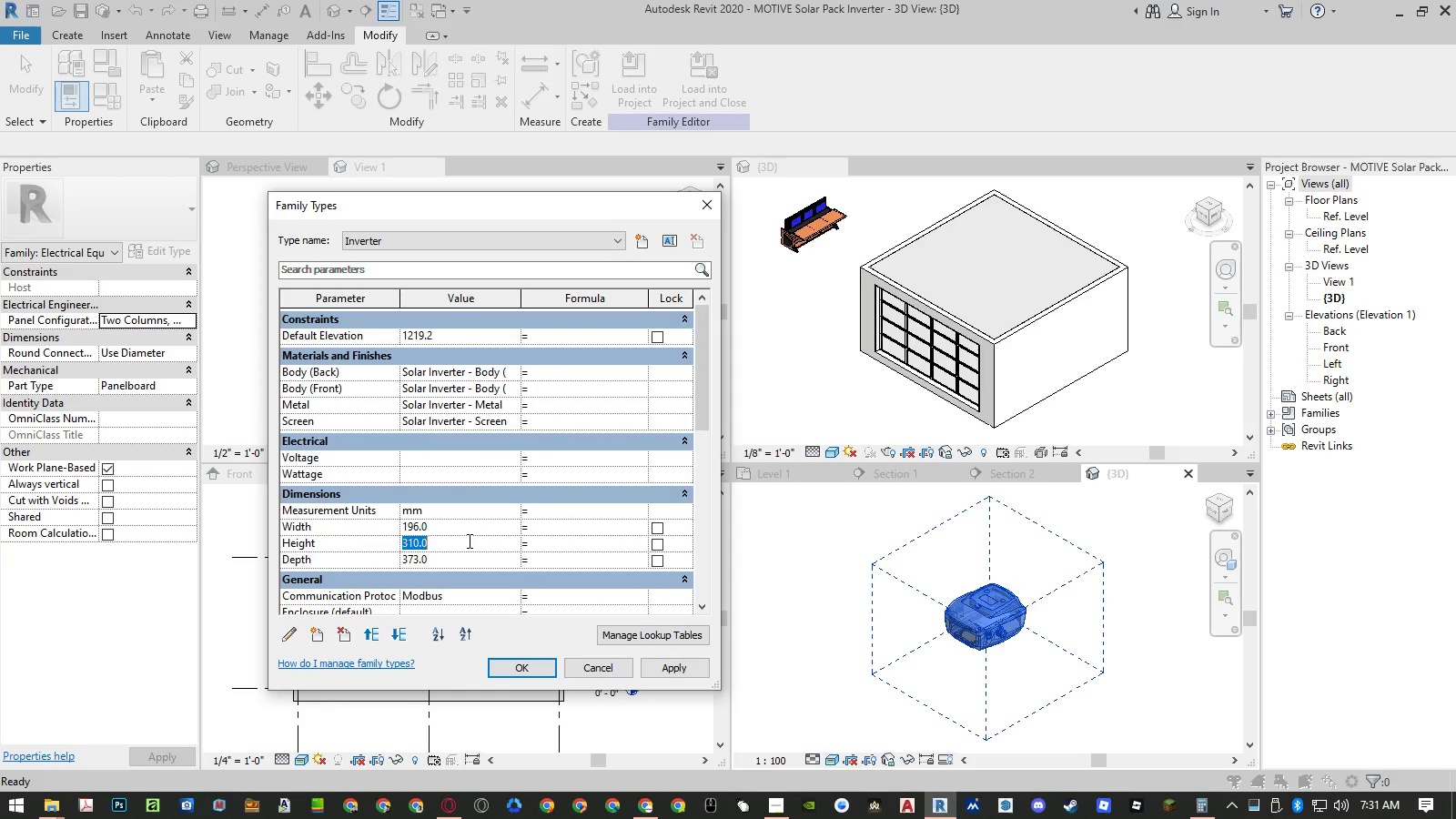 
key(Numpad6)
 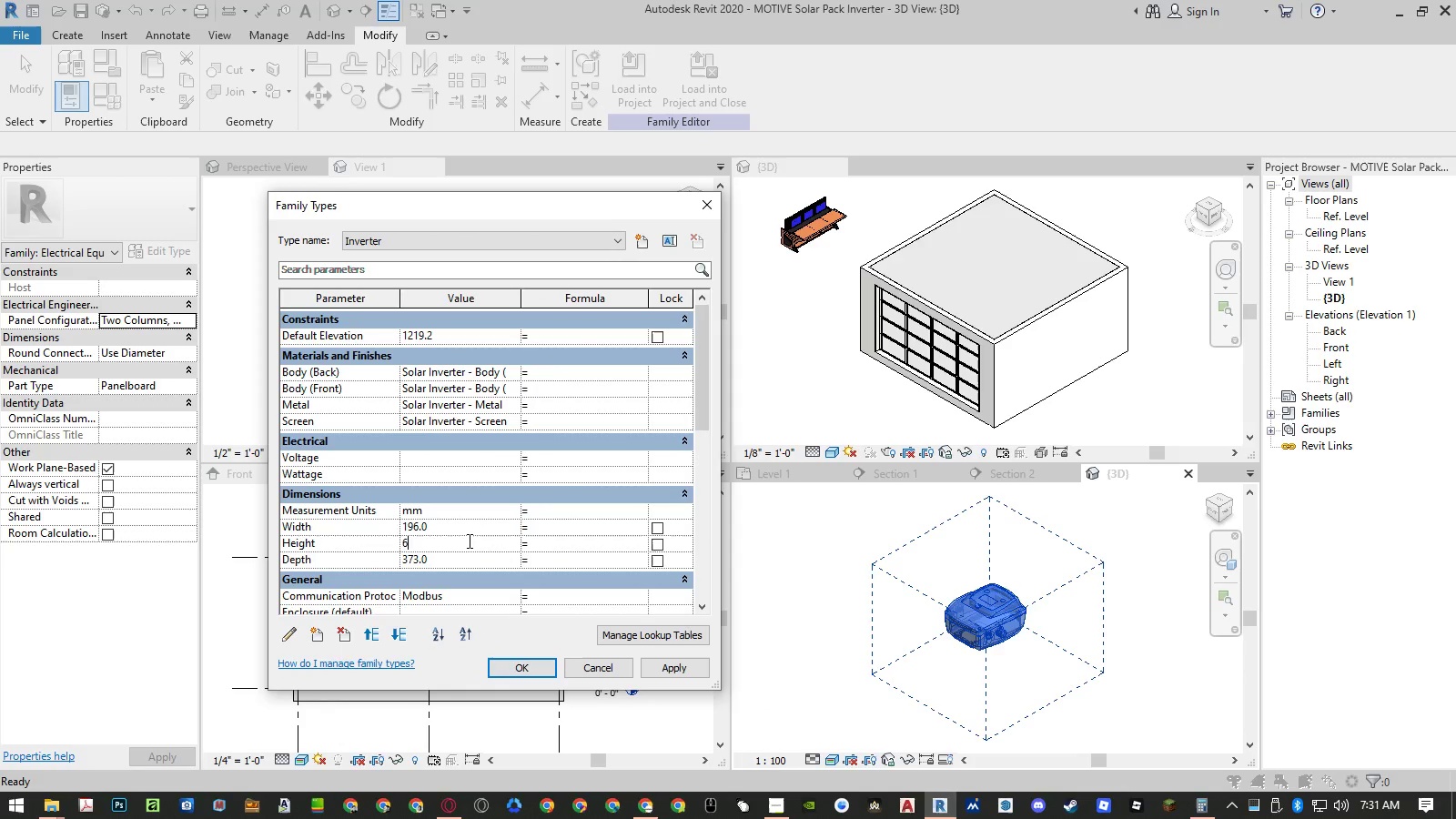 
key(Numpad0)
 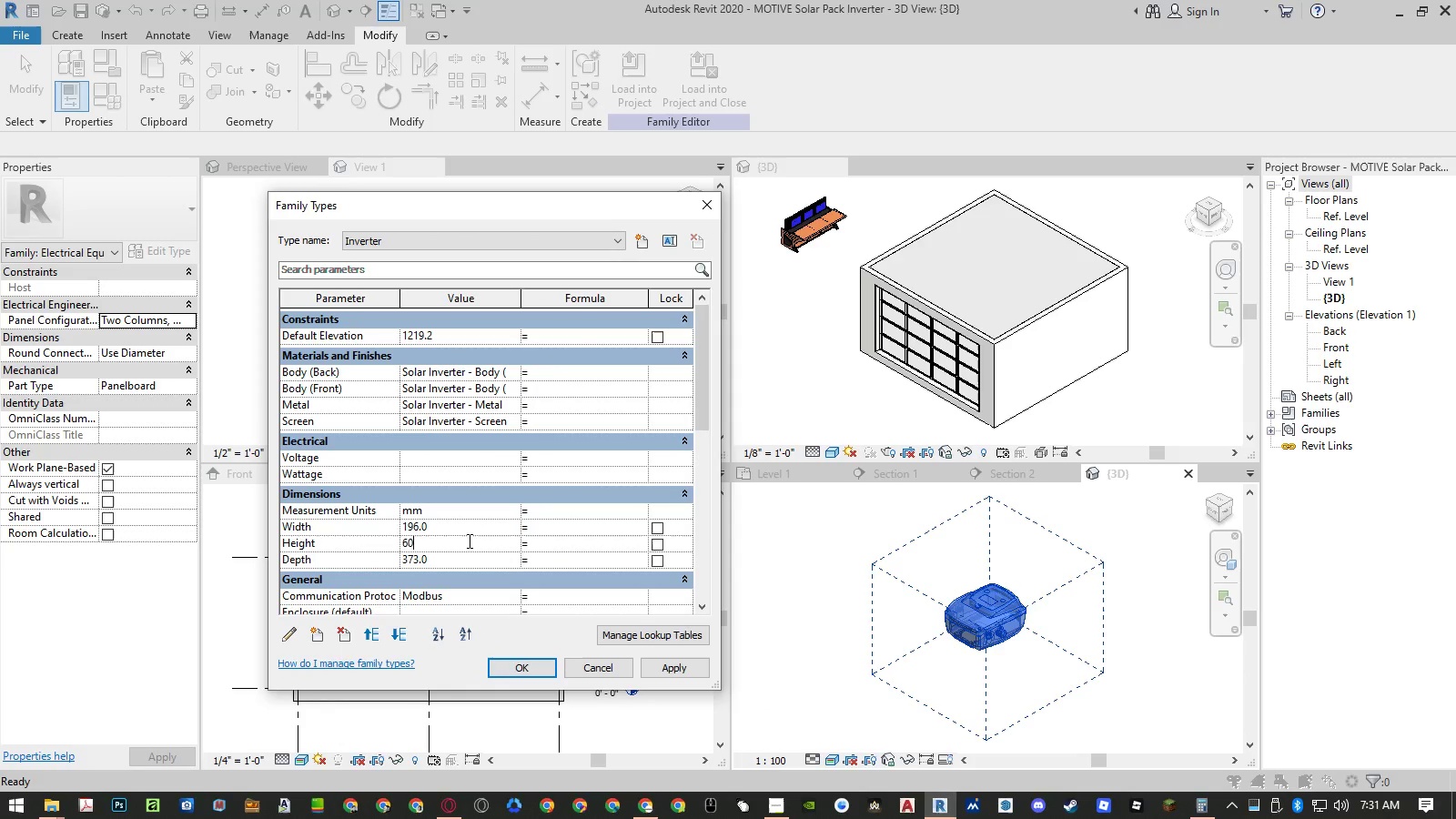 
key(Numpad0)
 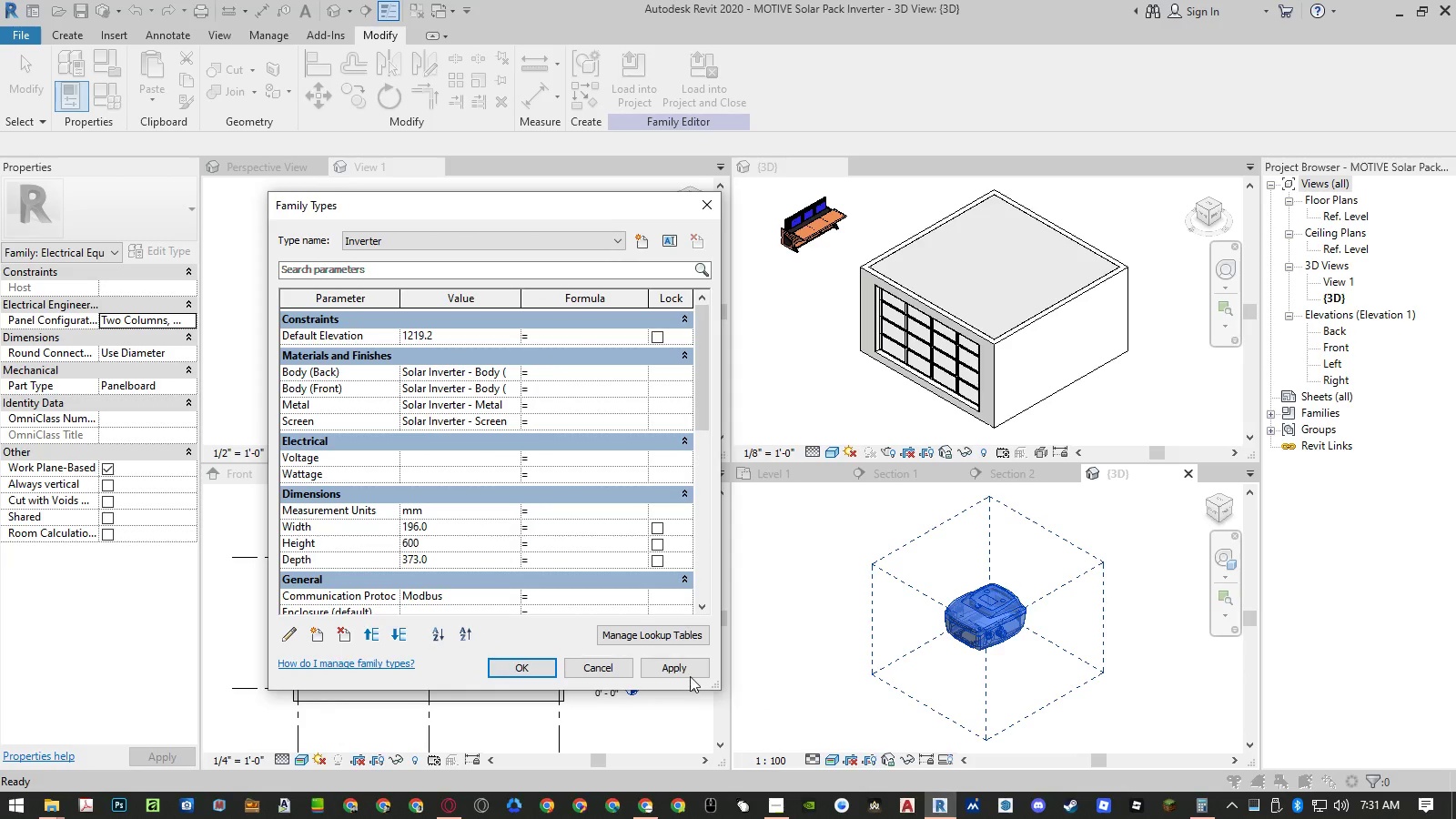 
left_click([690, 671])
 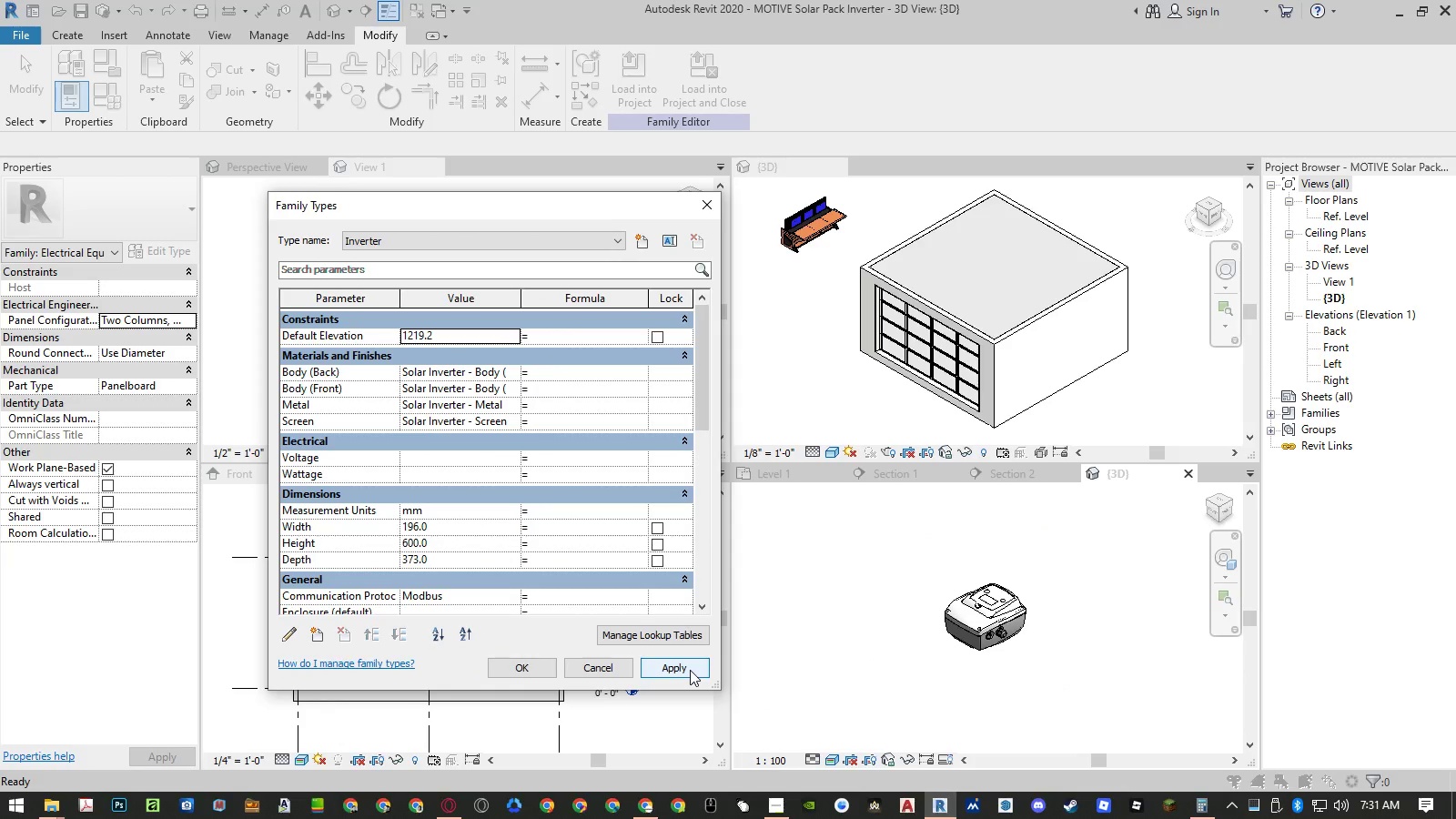 
left_click([489, 561])
 